 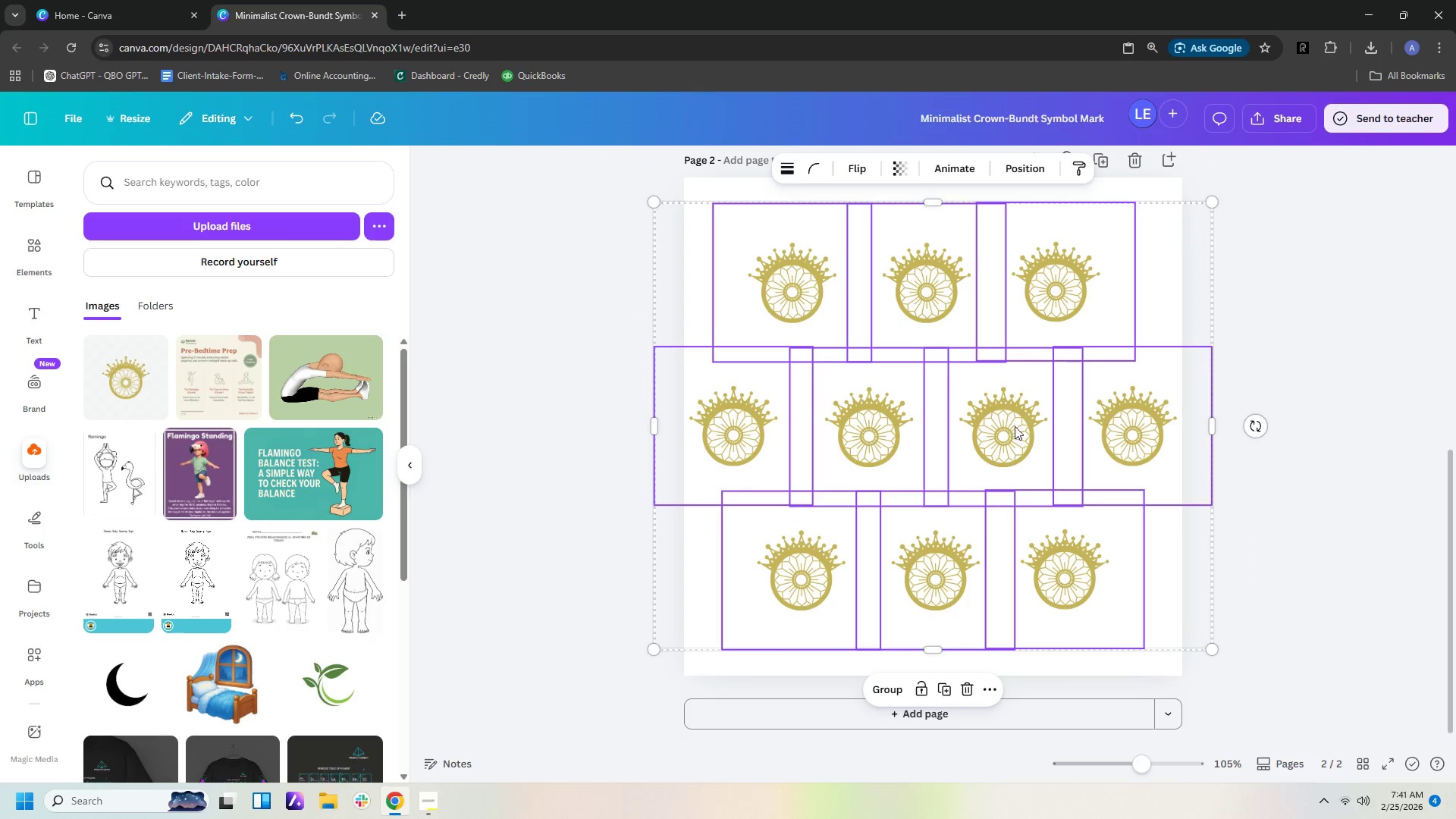 
left_click_drag(start_coordinate=[1215, 206], to_coordinate=[1183, 226])
 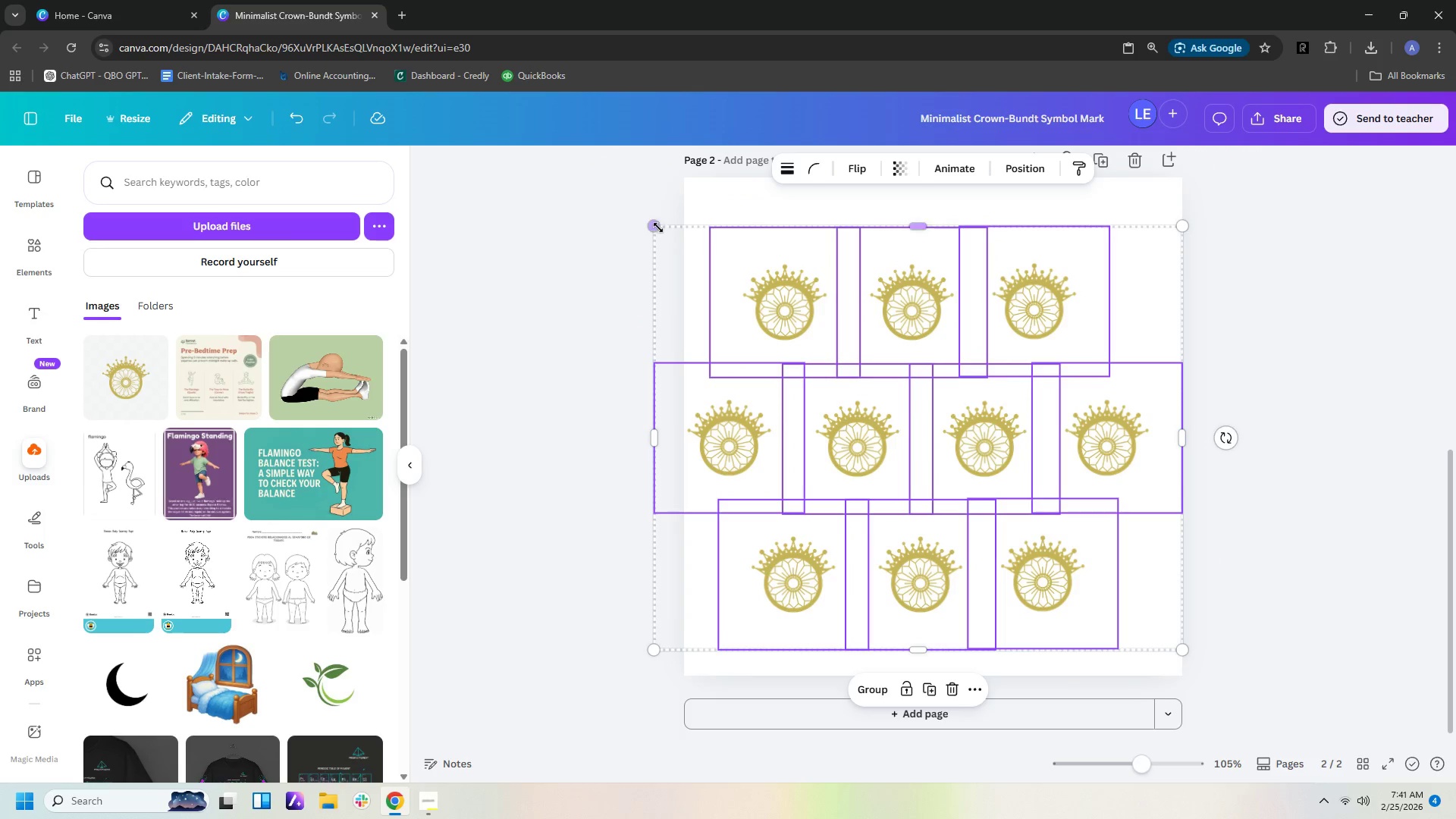 
left_click_drag(start_coordinate=[654, 228], to_coordinate=[699, 234])
 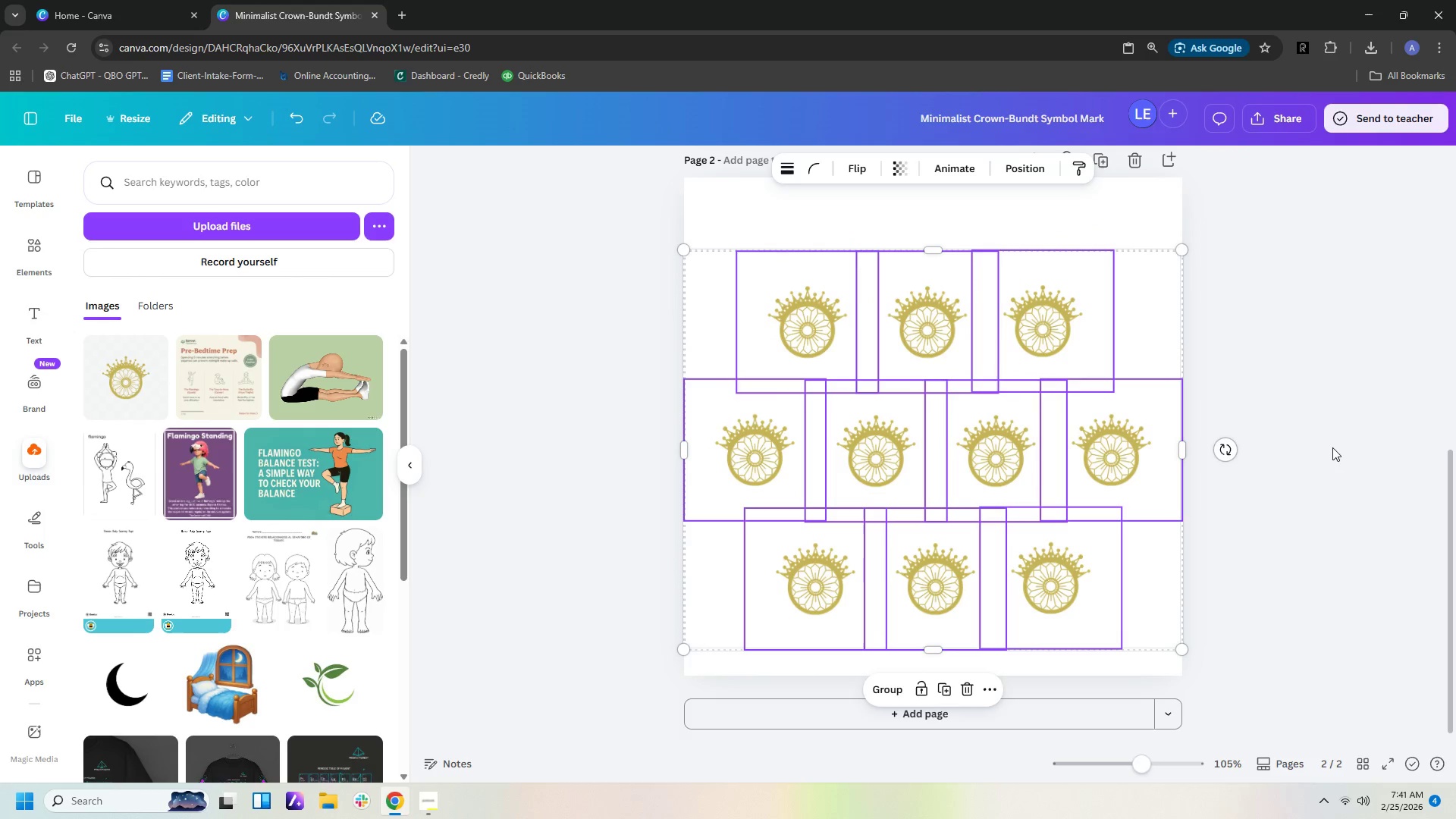 
left_click([1332, 457])
 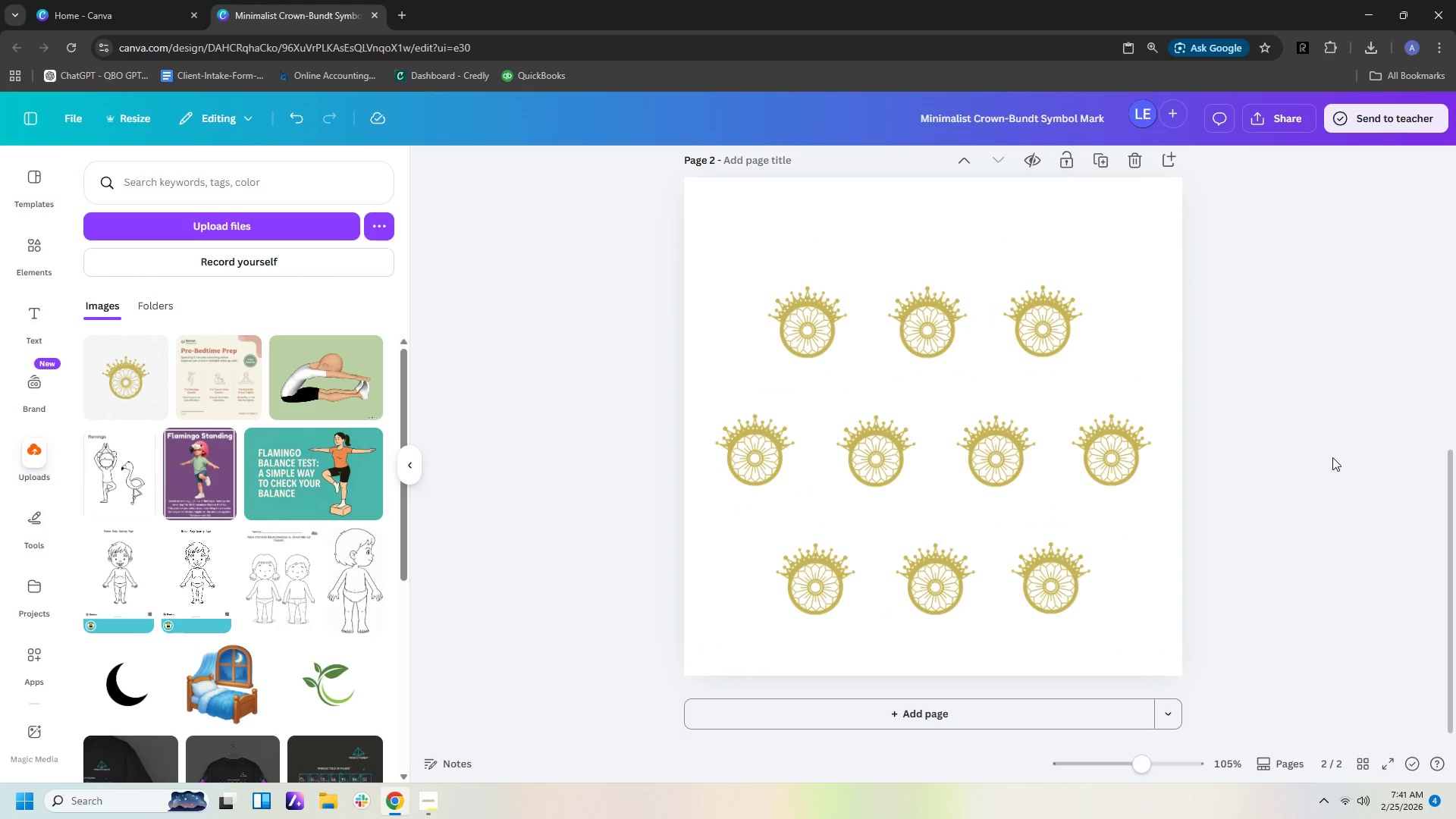 
left_click([1025, 438])
 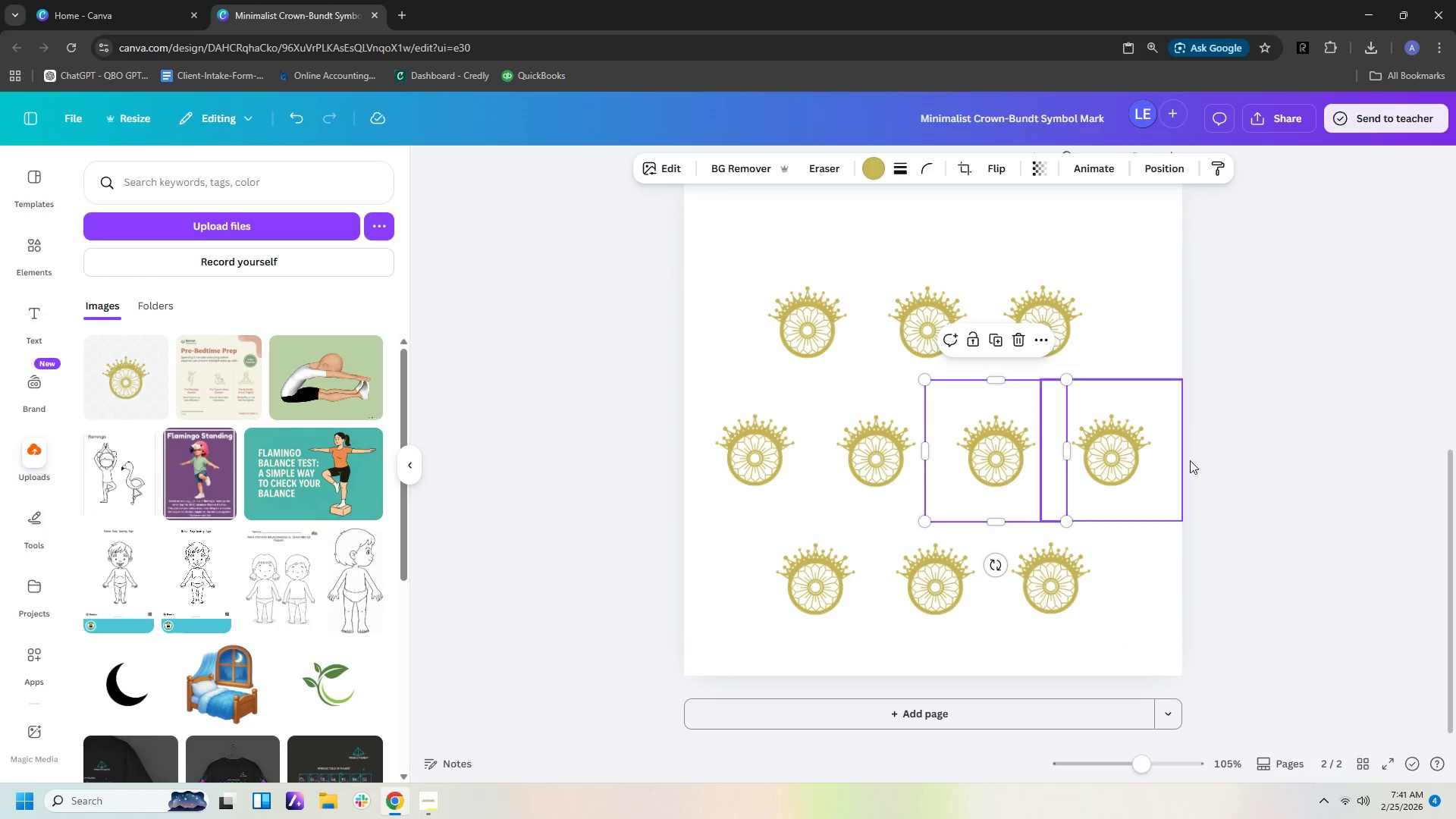 
left_click([1201, 463])
 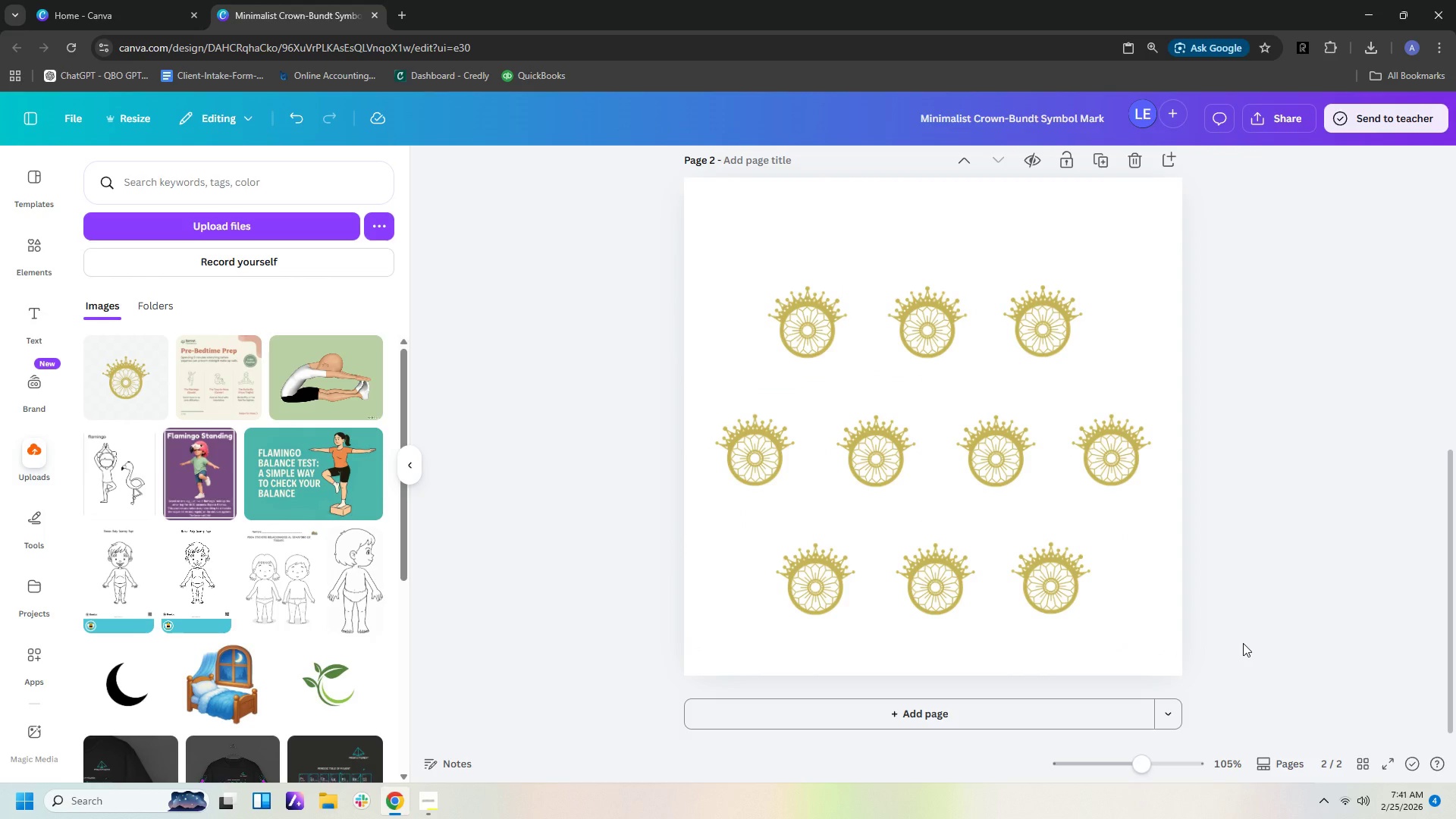 
left_click_drag(start_coordinate=[1244, 647], to_coordinate=[661, 272])
 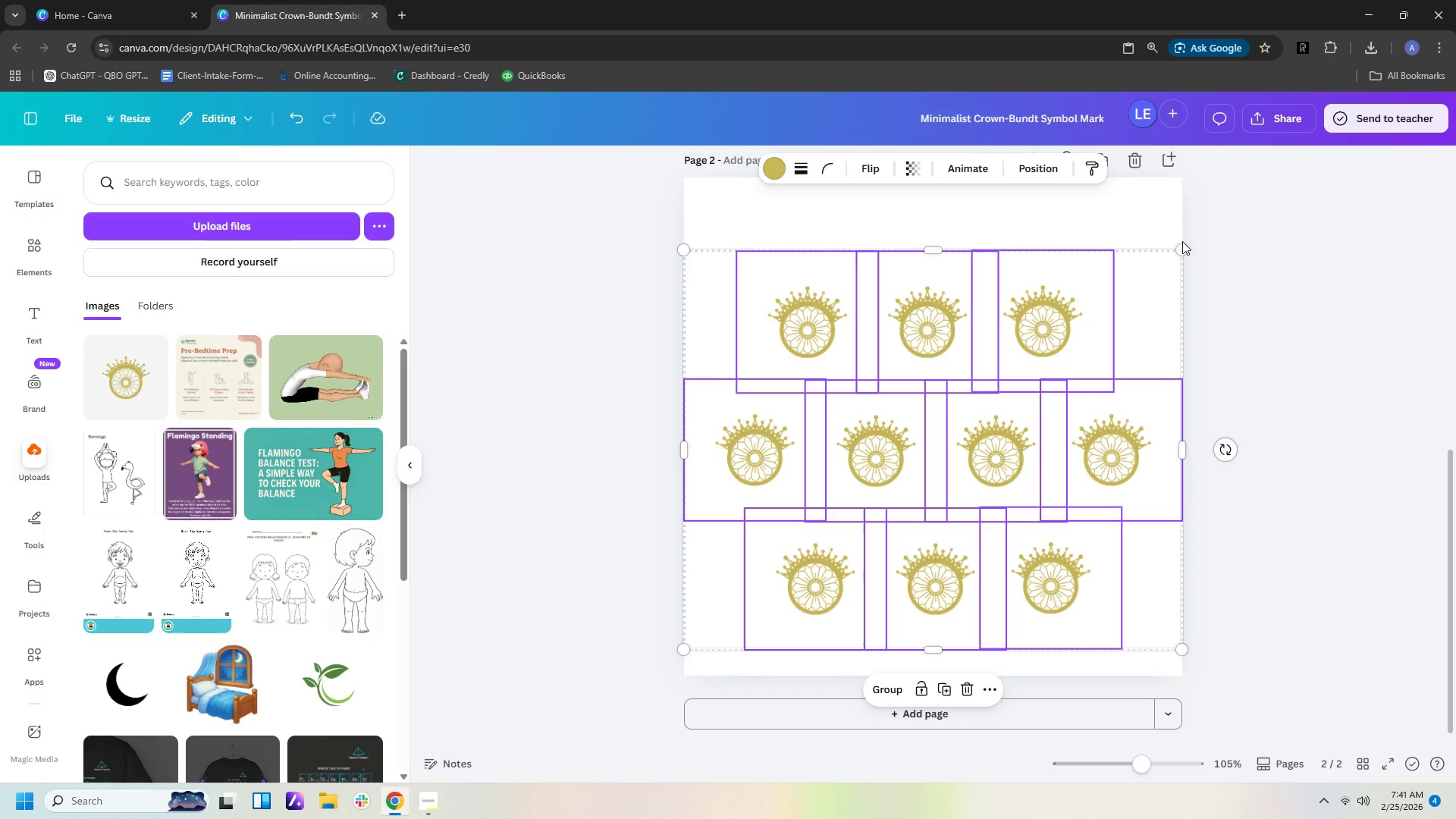 
left_click_drag(start_coordinate=[1182, 246], to_coordinate=[1058, 323])
 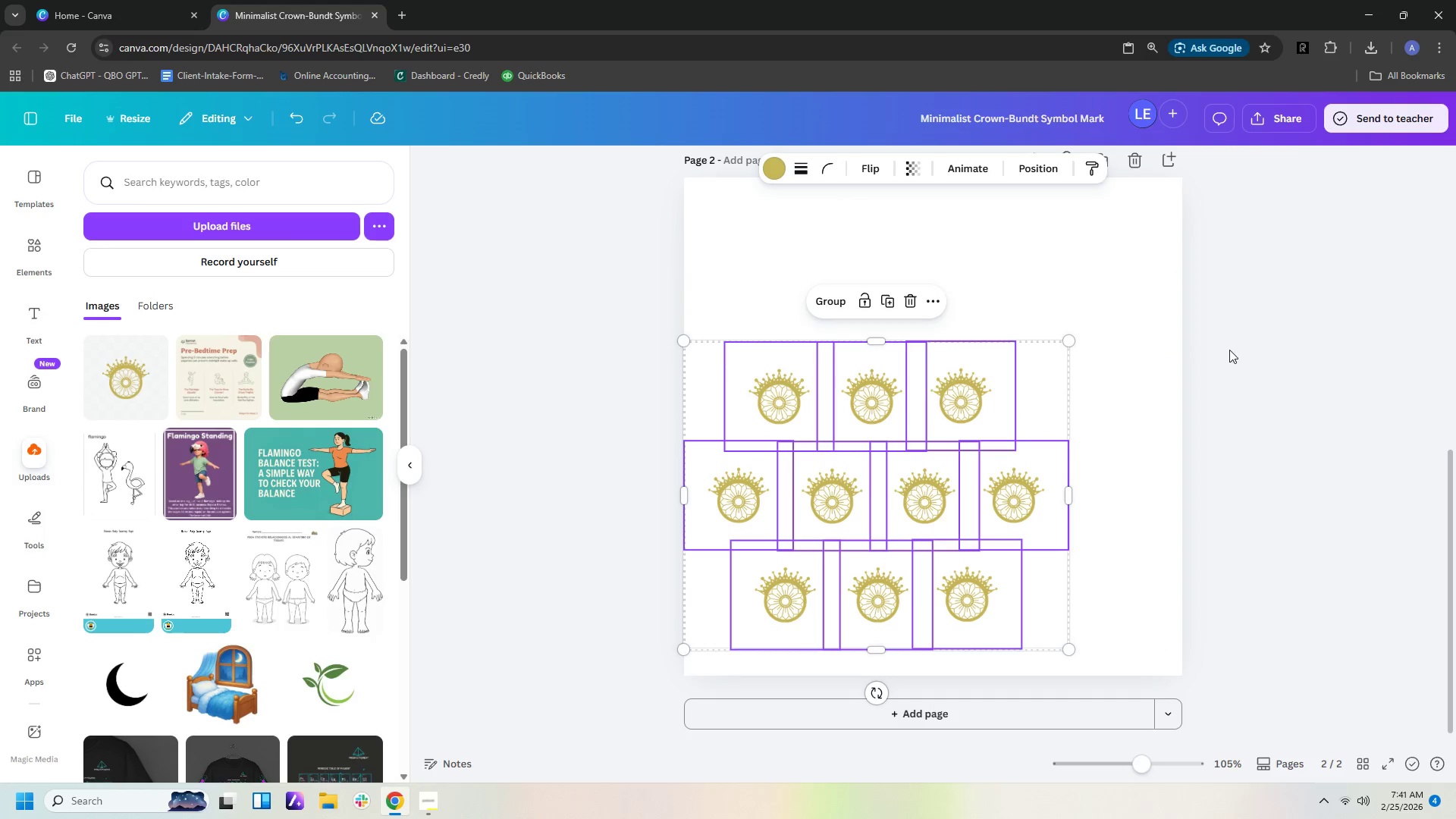 
left_click([1229, 350])
 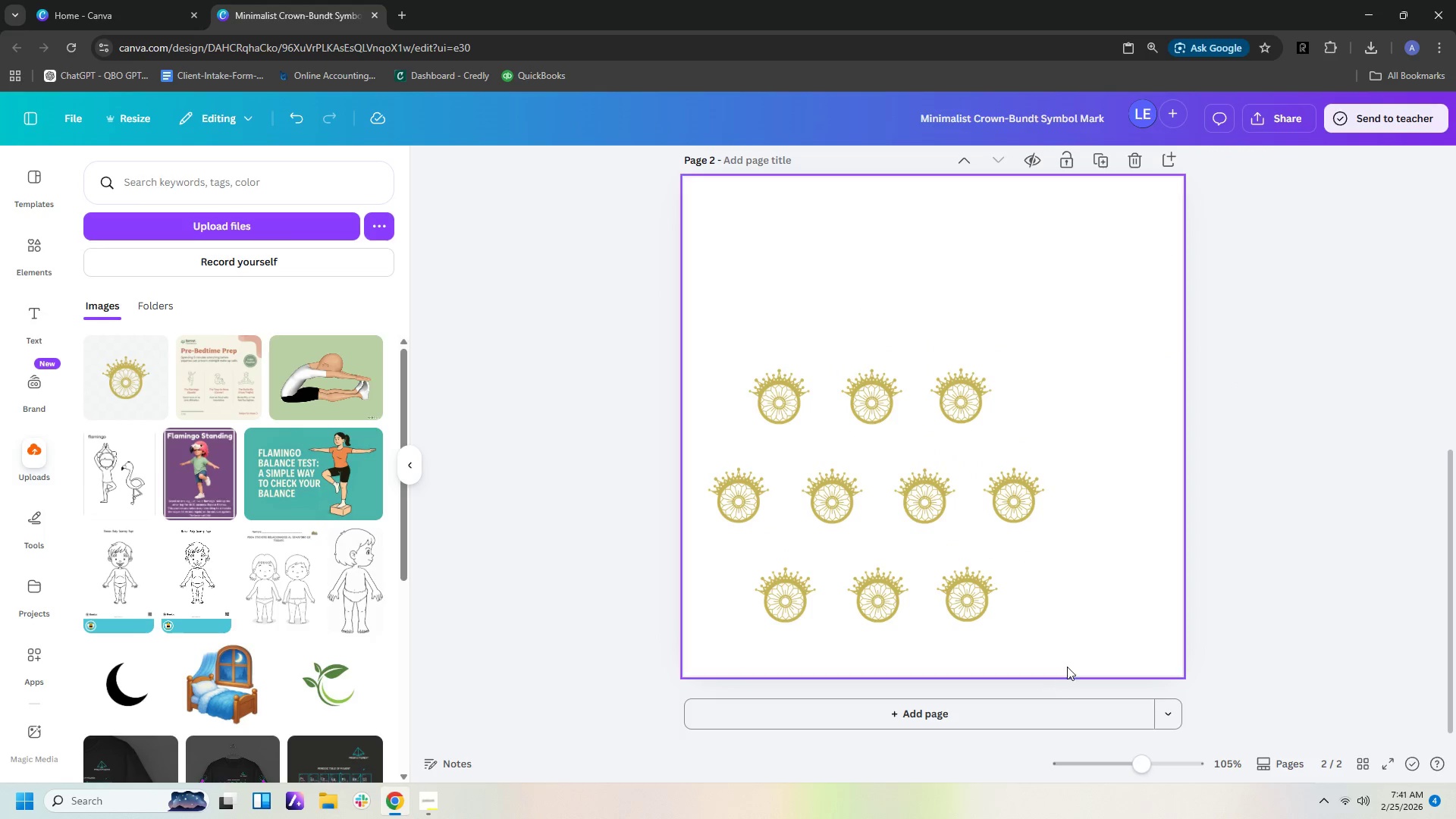 
left_click_drag(start_coordinate=[1071, 661], to_coordinate=[675, 284])
 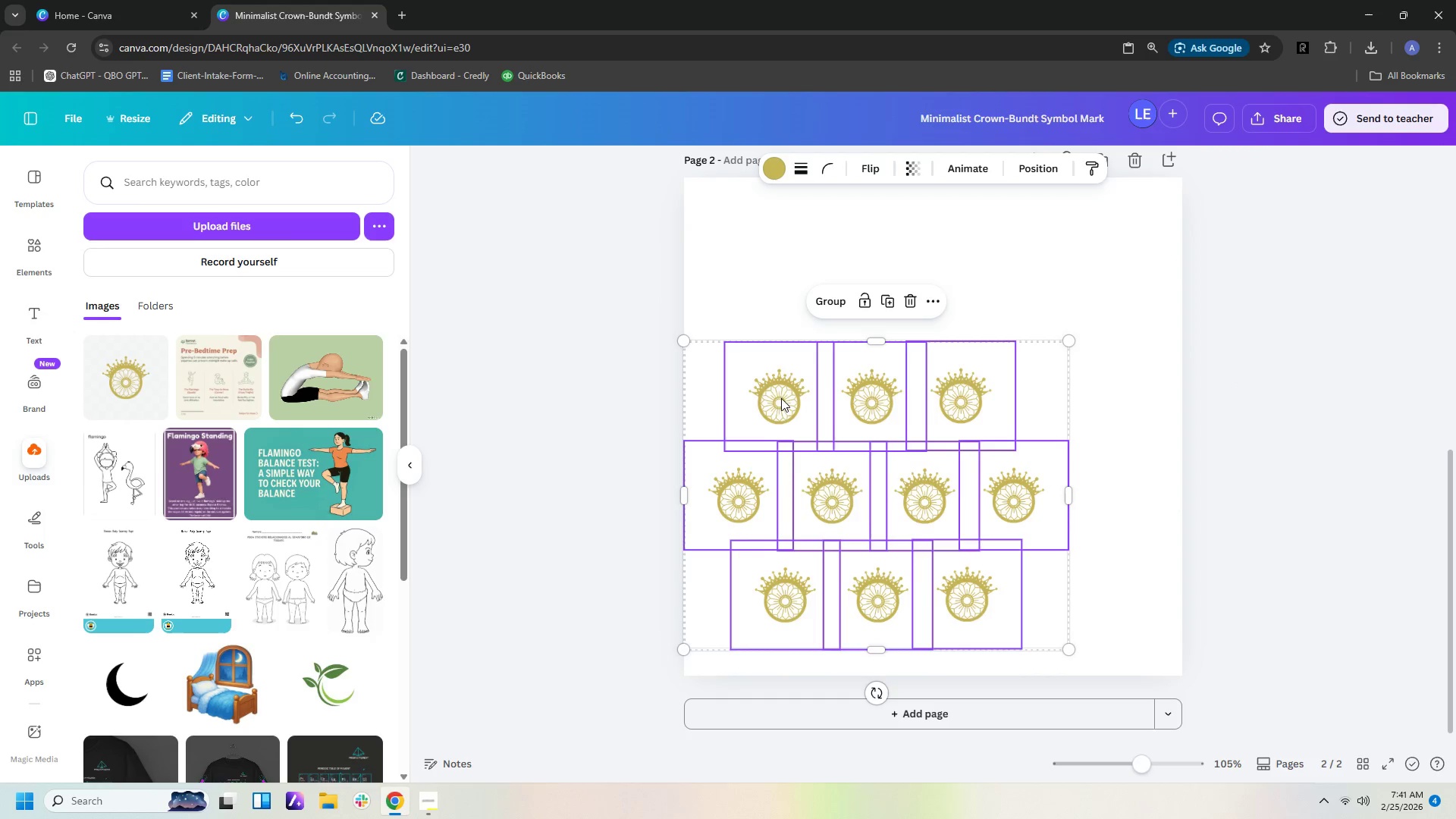 
left_click_drag(start_coordinate=[781, 401], to_coordinate=[834, 329])
 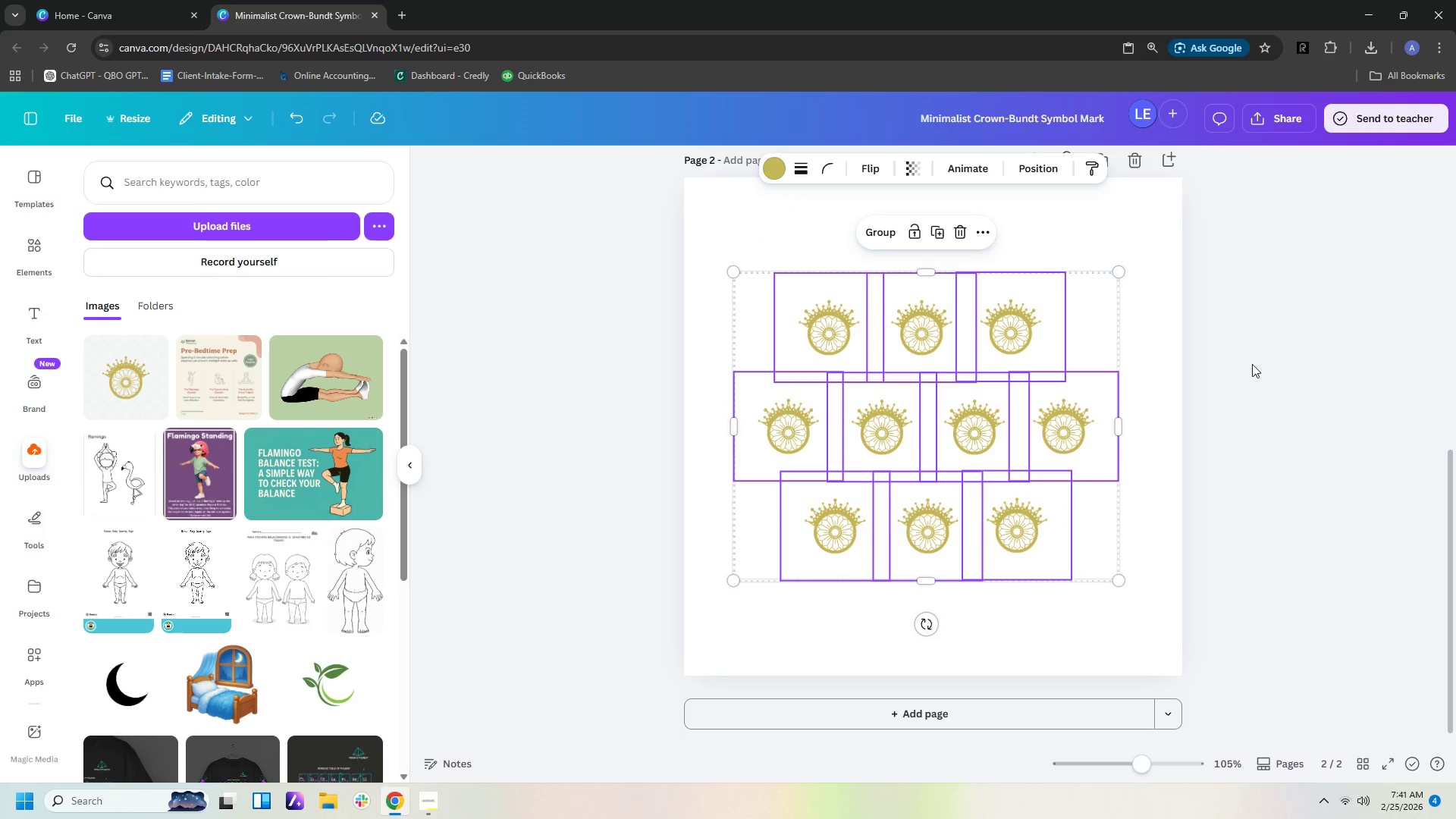 
left_click([1252, 364])
 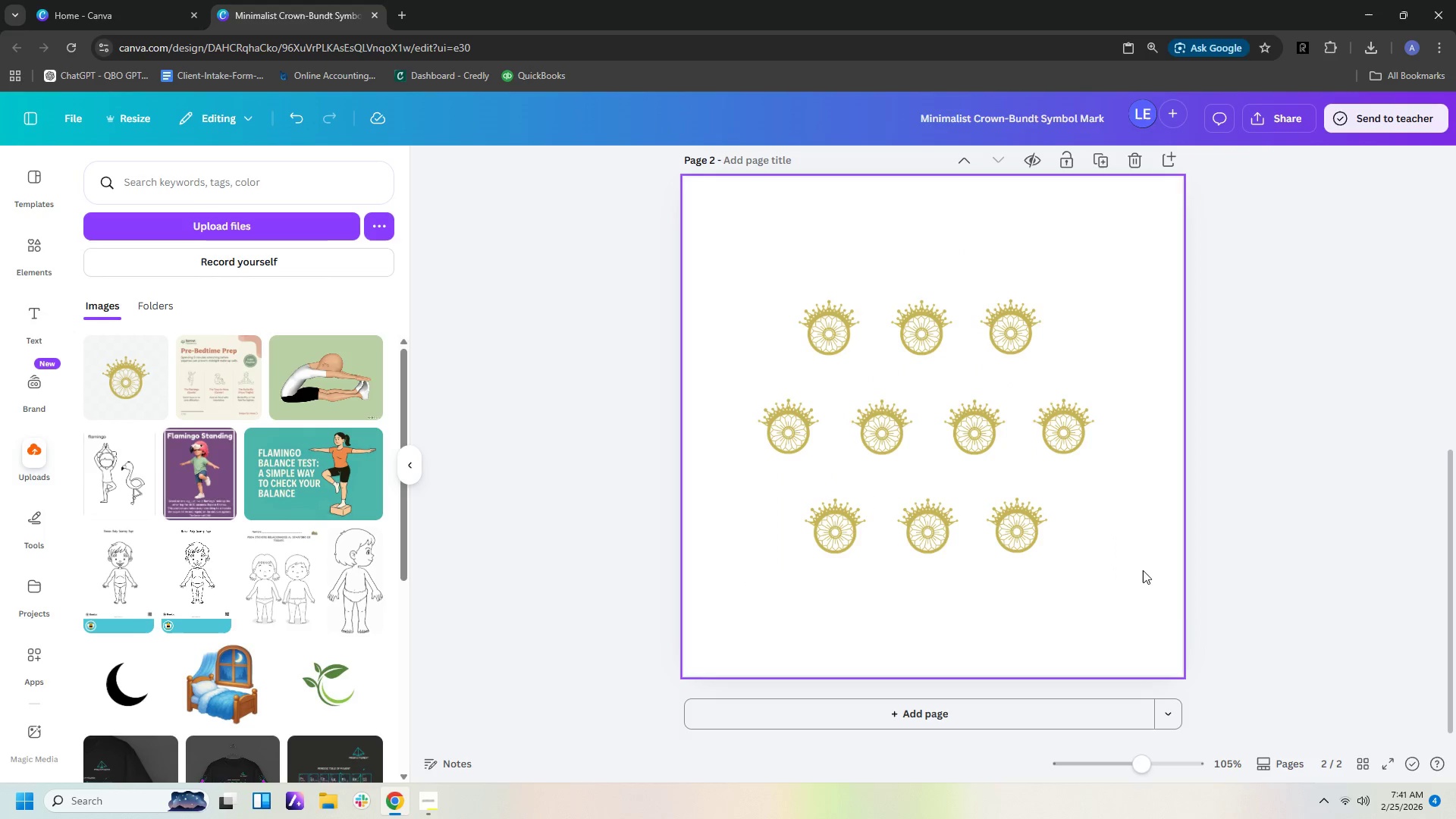 
left_click_drag(start_coordinate=[1231, 647], to_coordinate=[633, 234])
 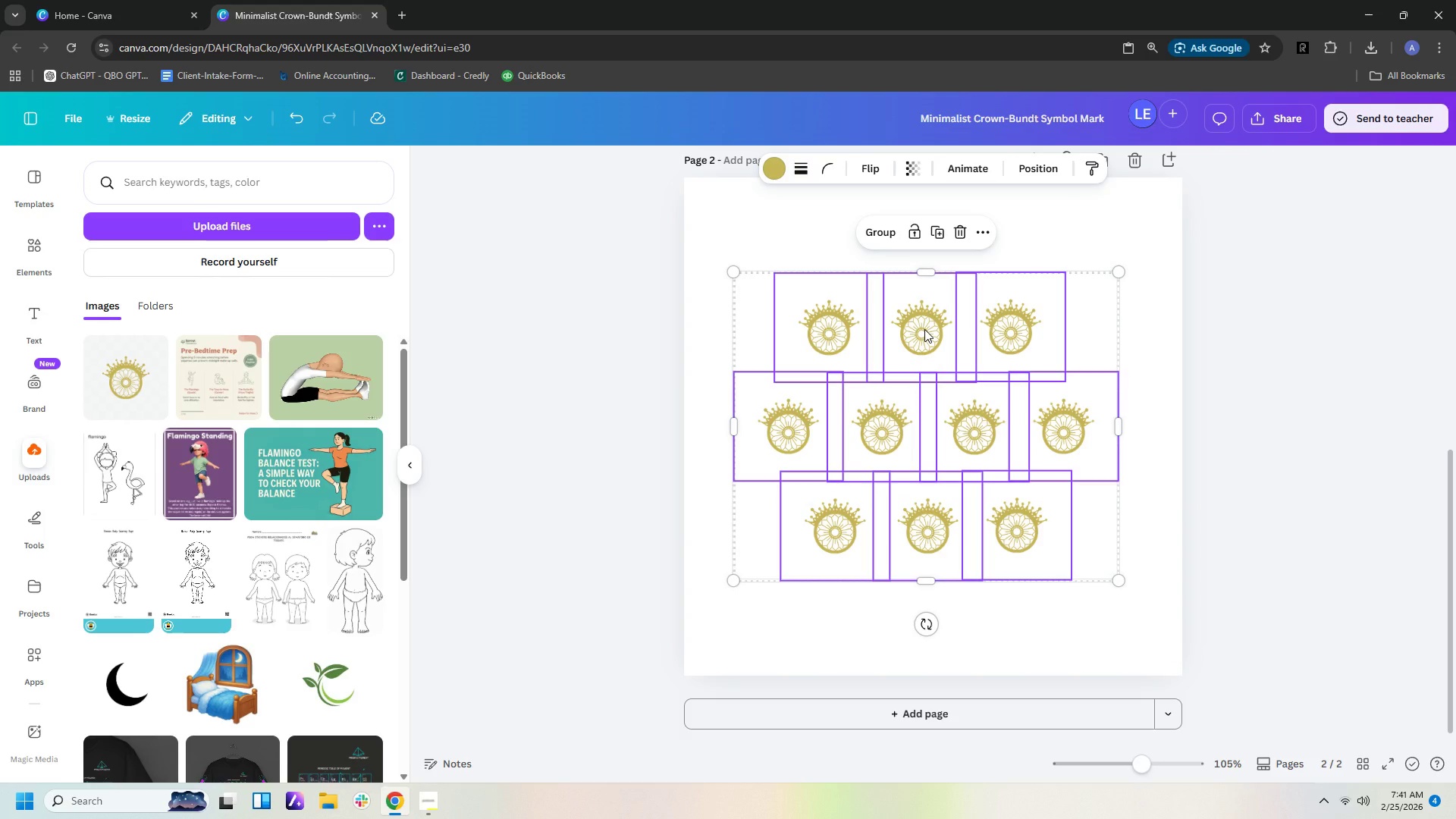 
left_click_drag(start_coordinate=[924, 329], to_coordinate=[935, 329])
 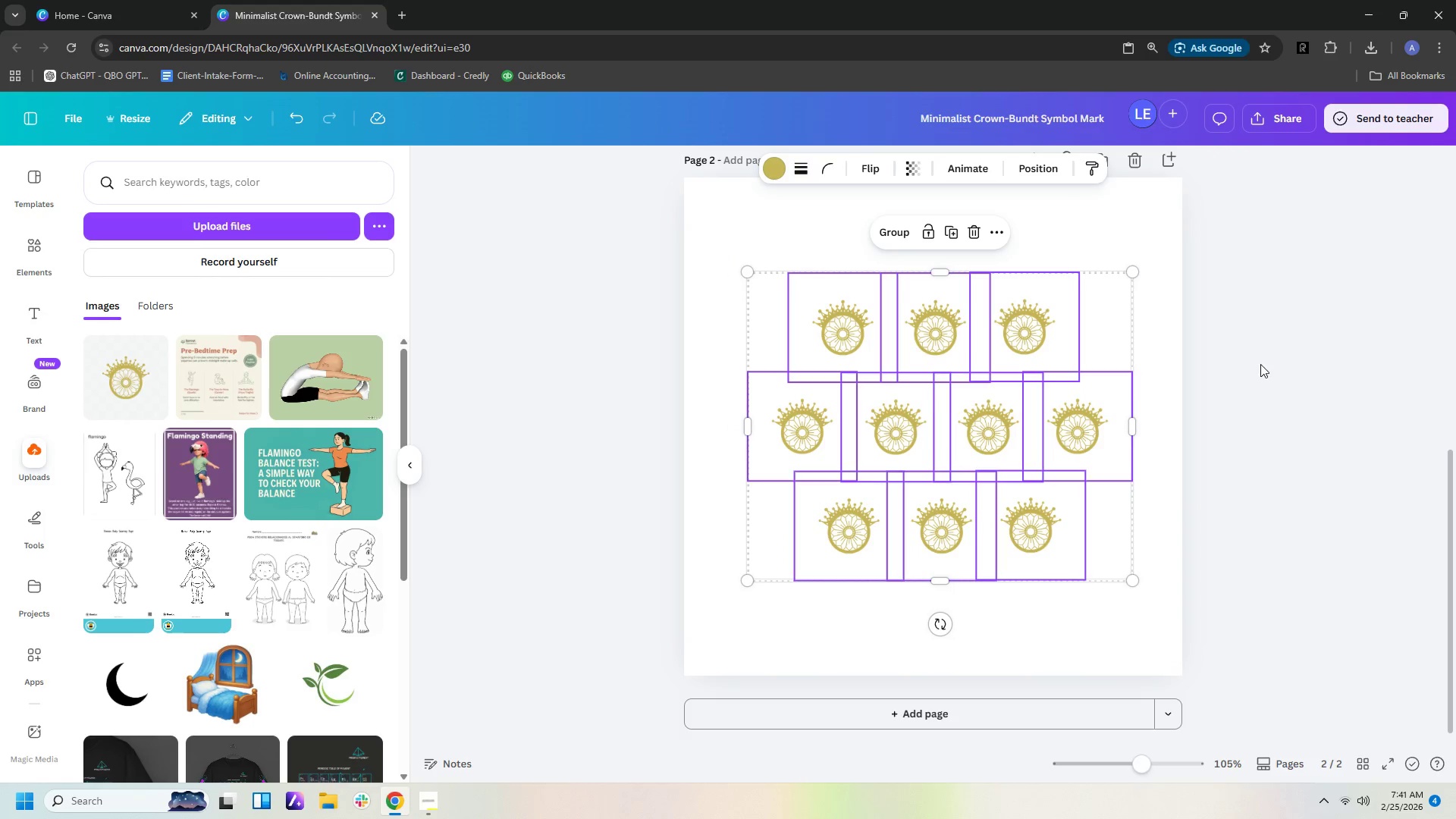 
left_click([1260, 364])
 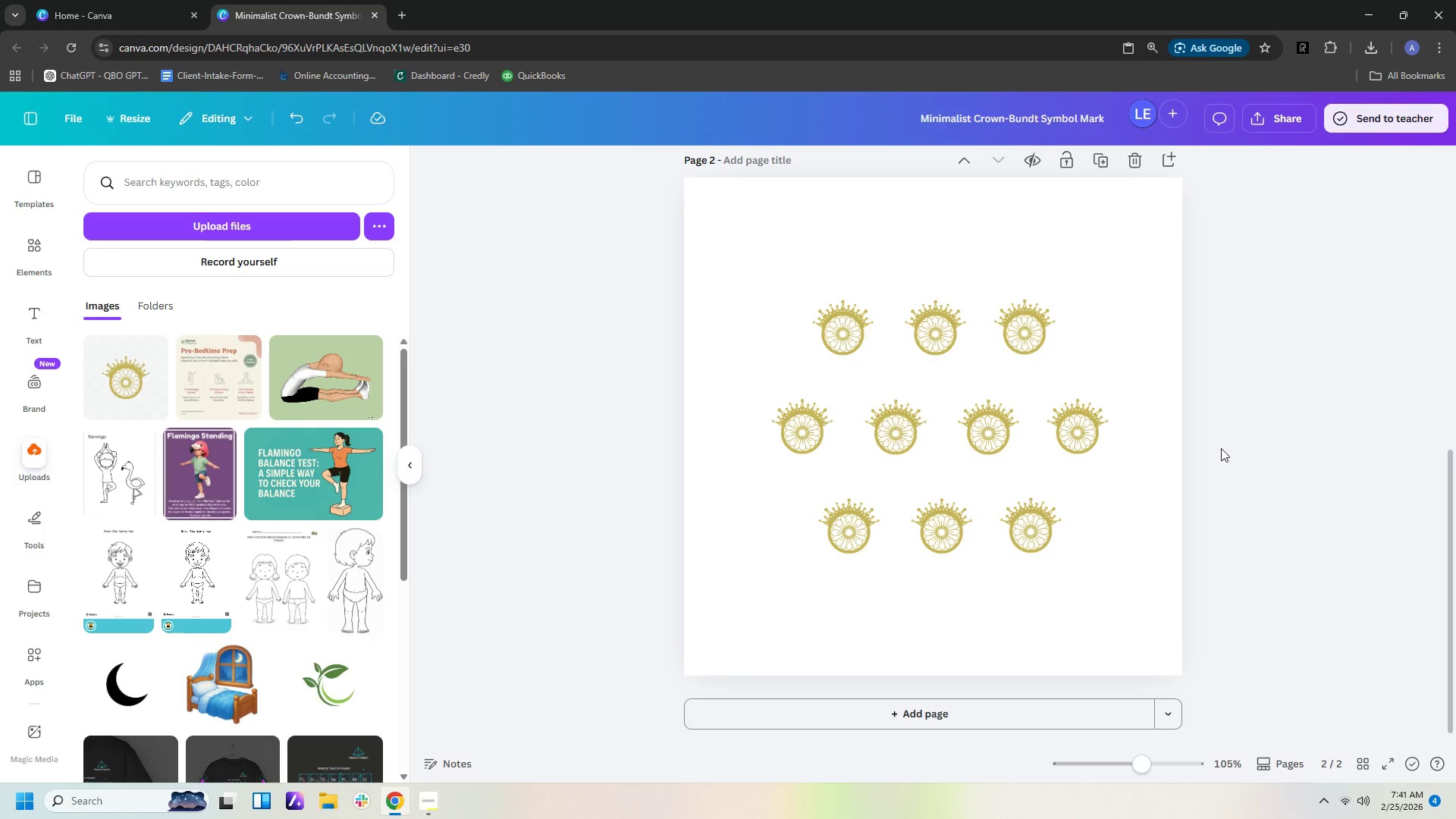 
left_click([1103, 431])
 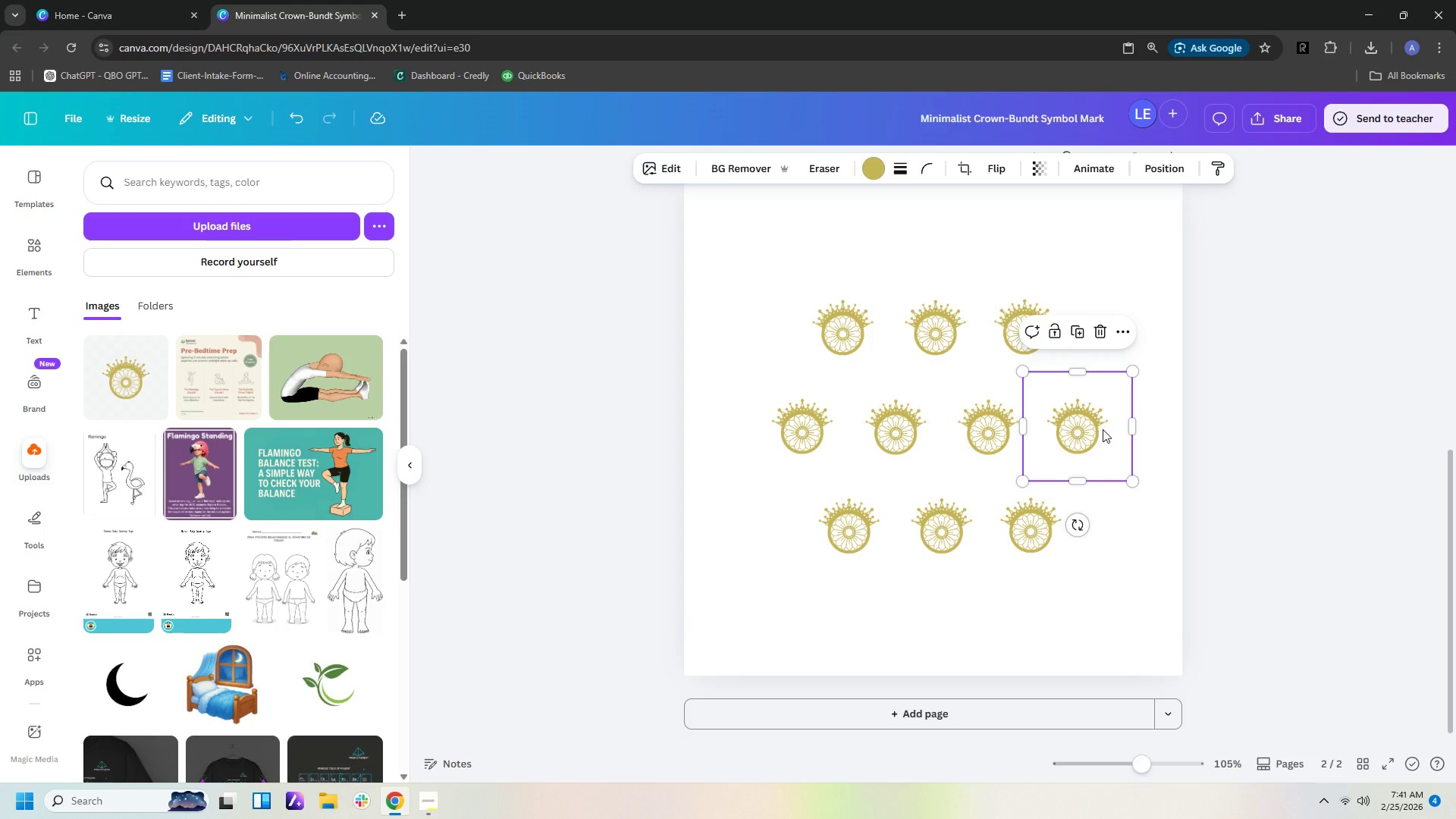 
key(ArrowRight)
 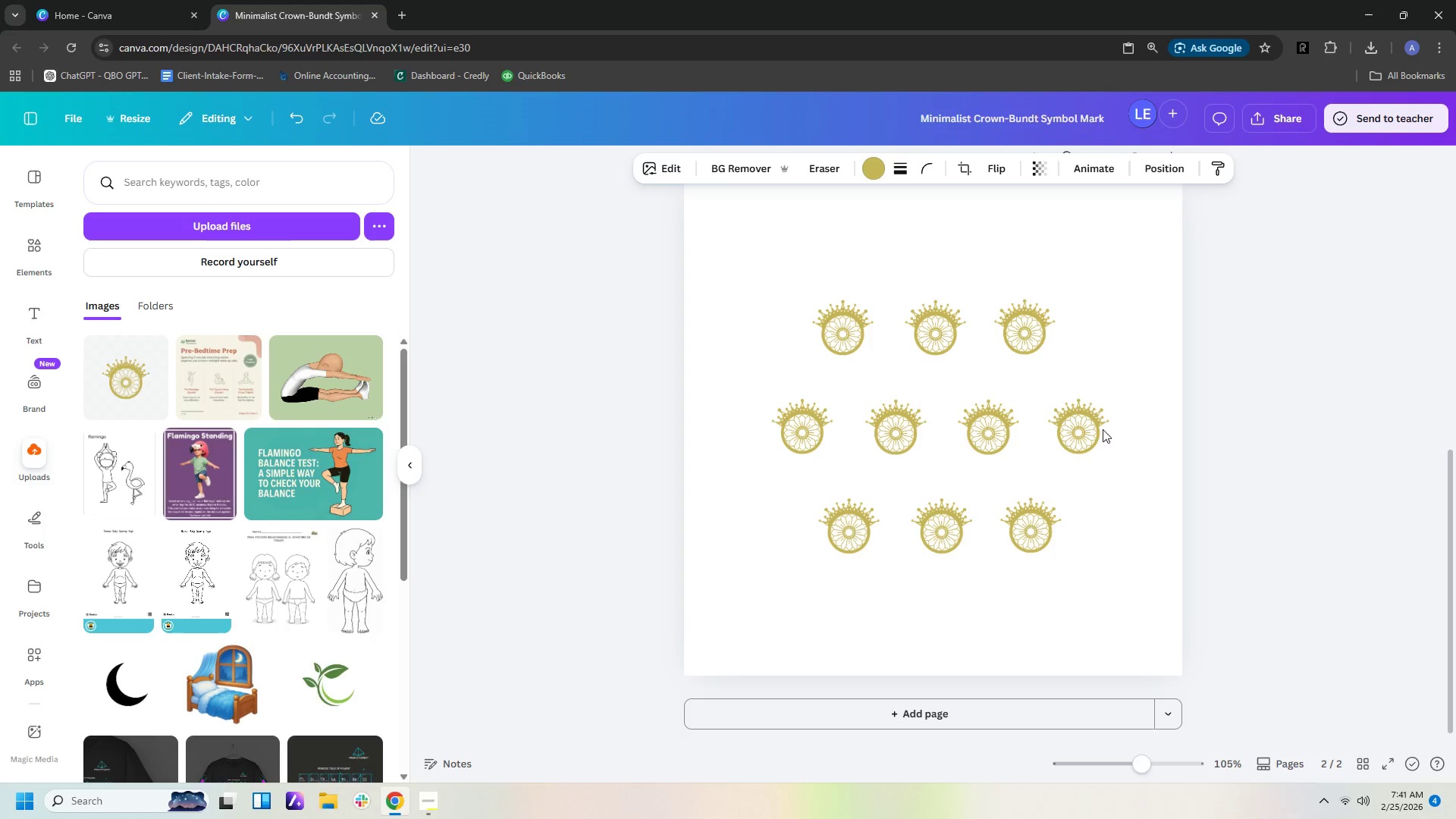 
key(ArrowRight)
 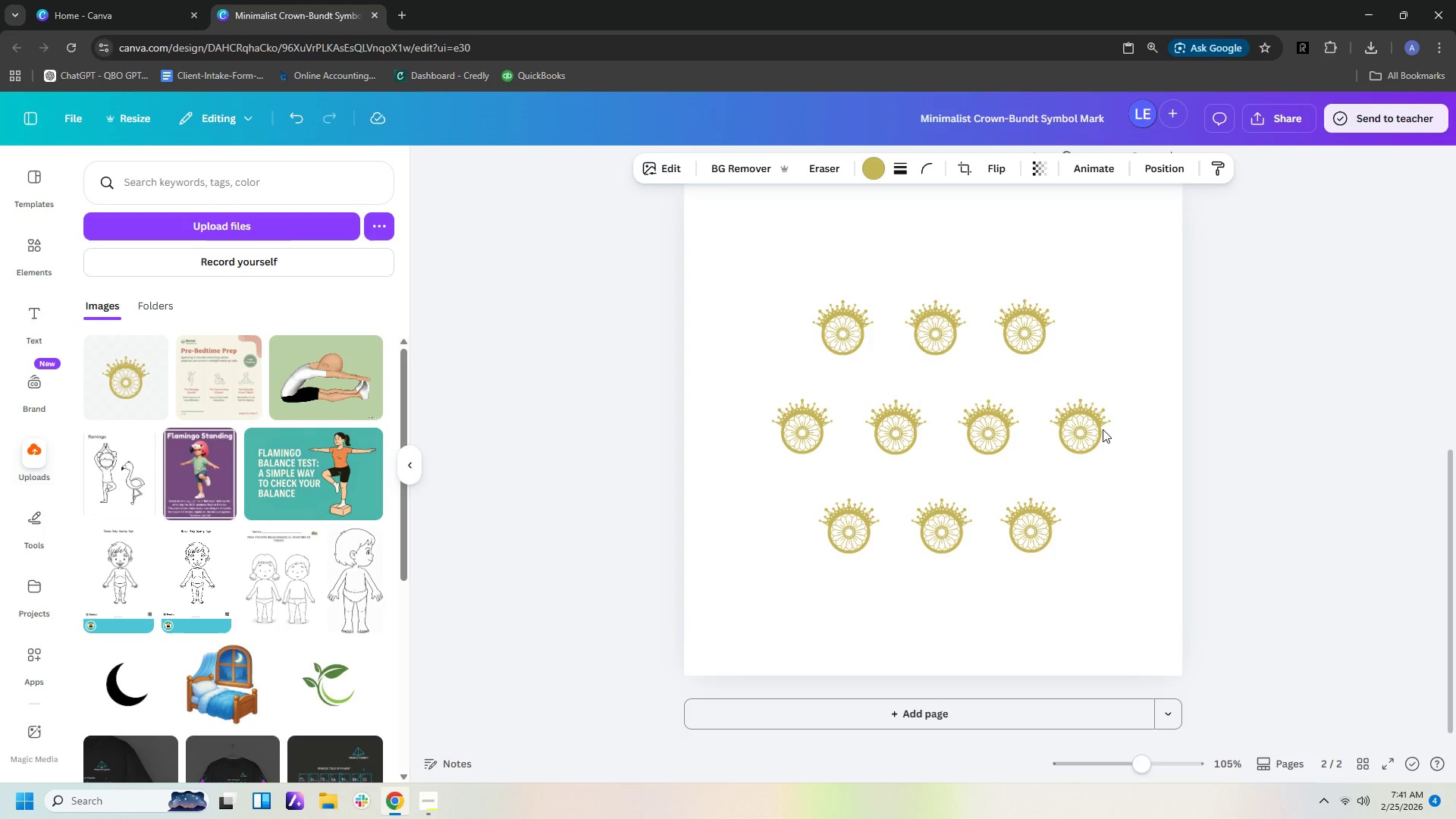 
hold_key(key=ArrowRight, duration=0.97)
 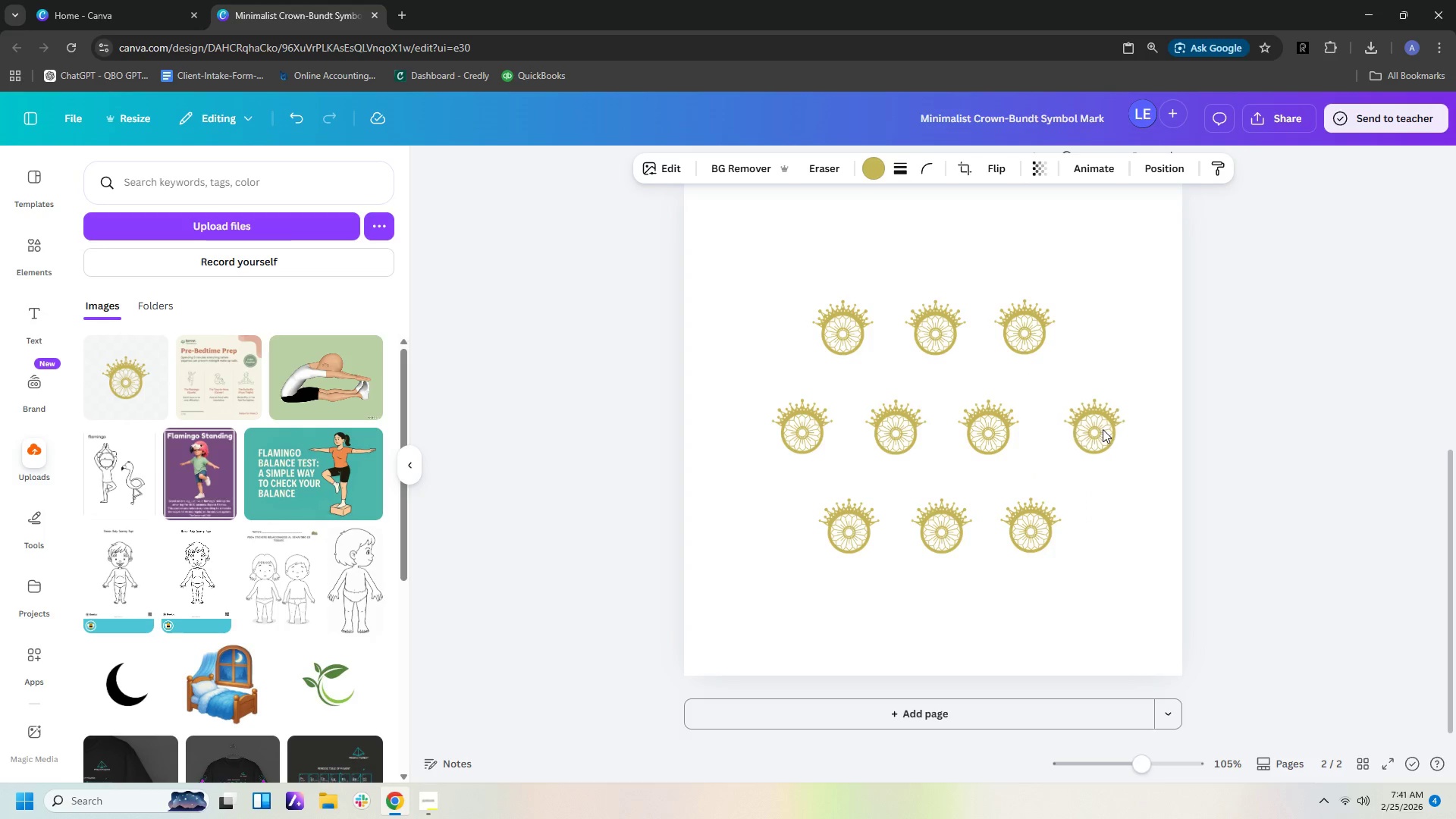 
key(ArrowRight)
 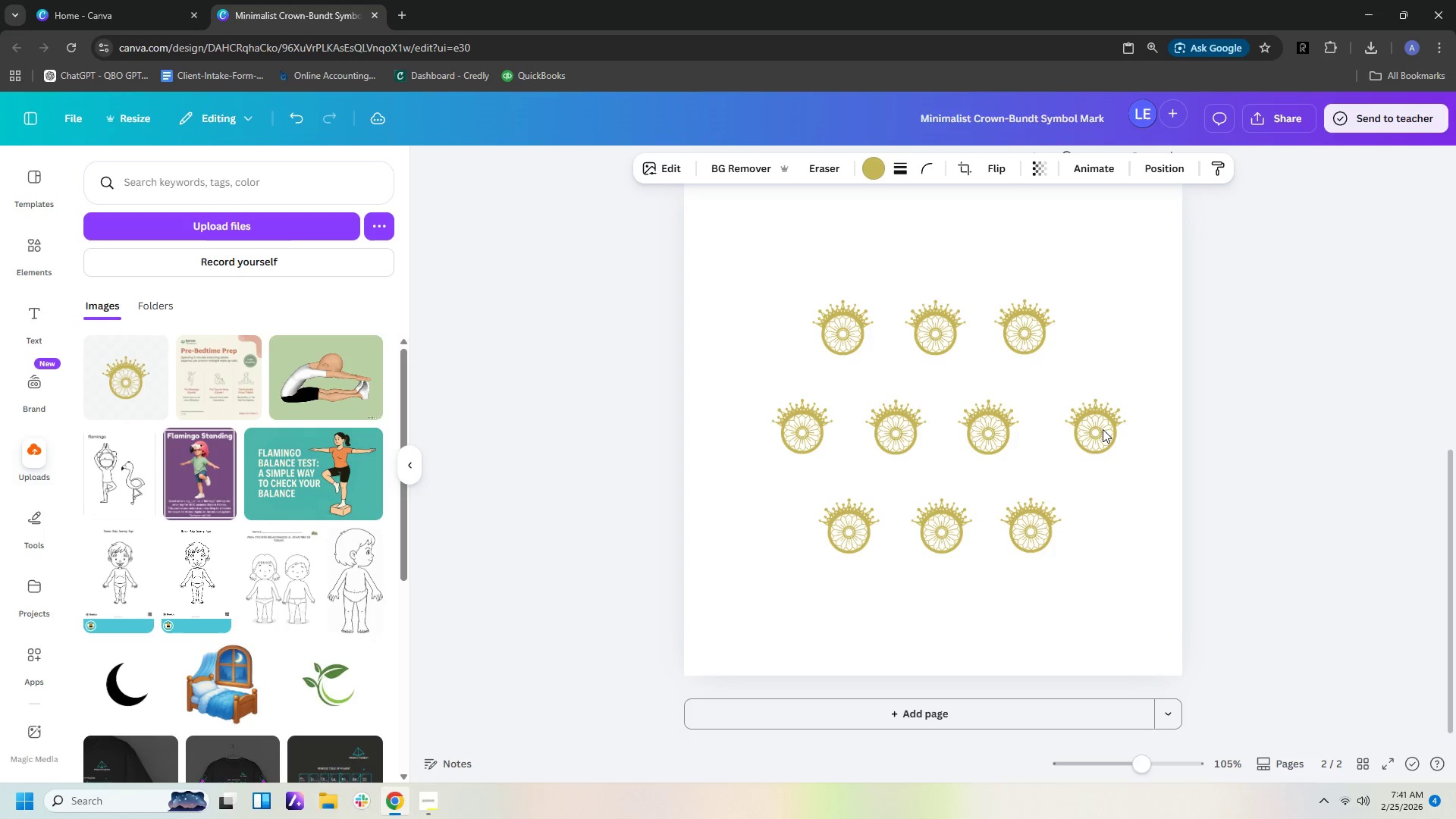 
key(ArrowRight)
 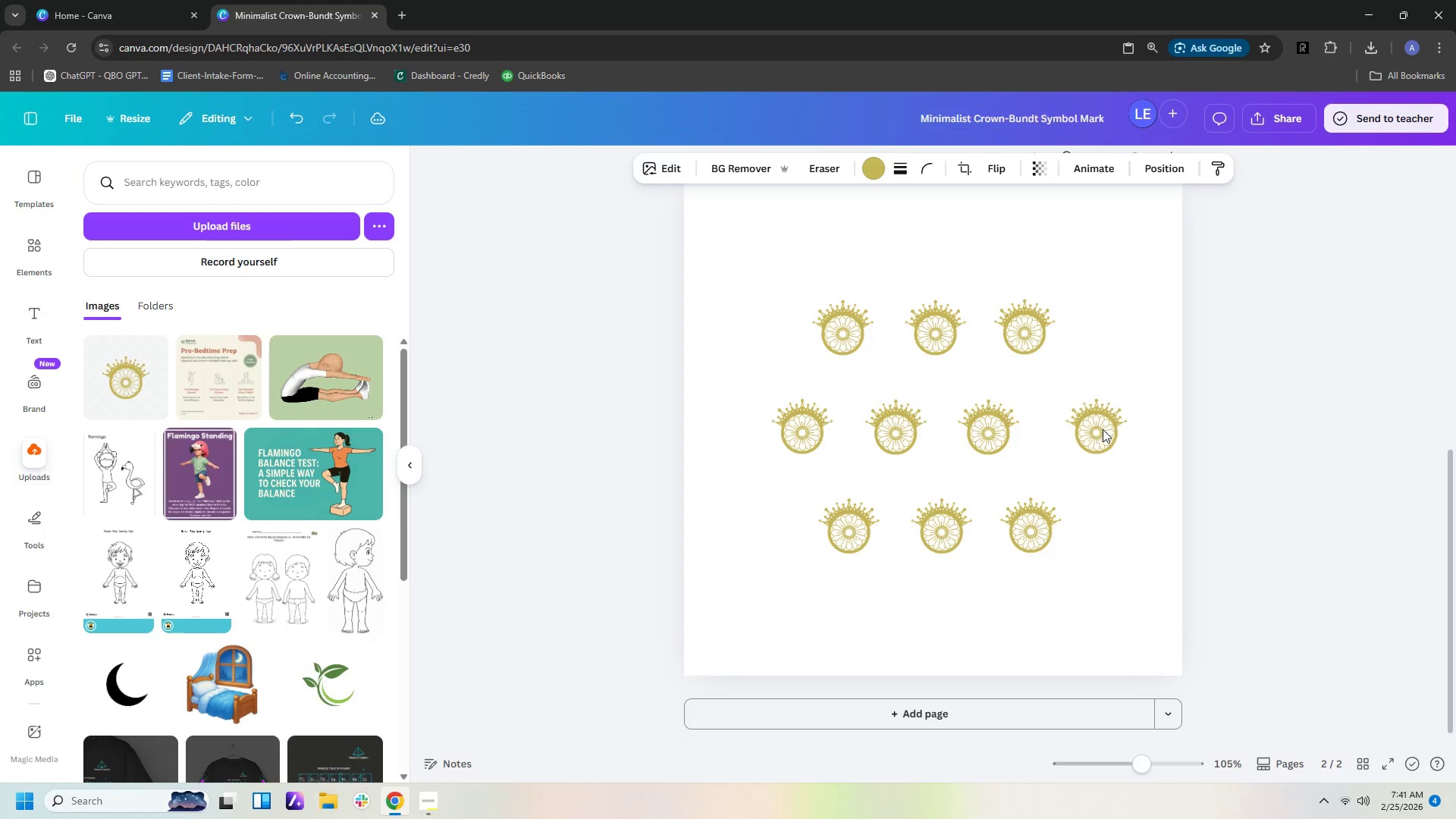 
key(ArrowRight)
 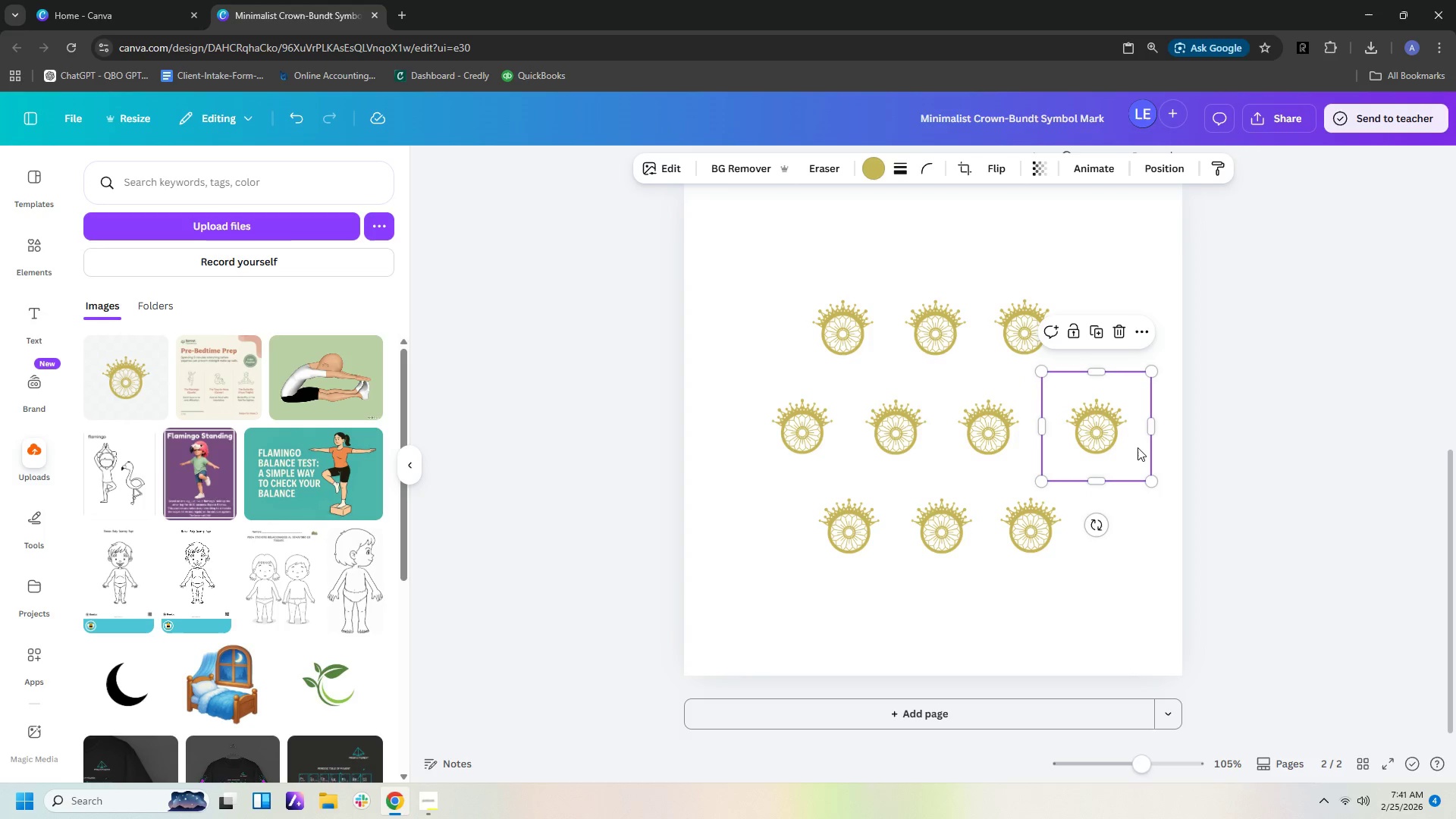 
left_click_drag(start_coordinate=[1138, 447], to_coordinate=[1169, 445])
 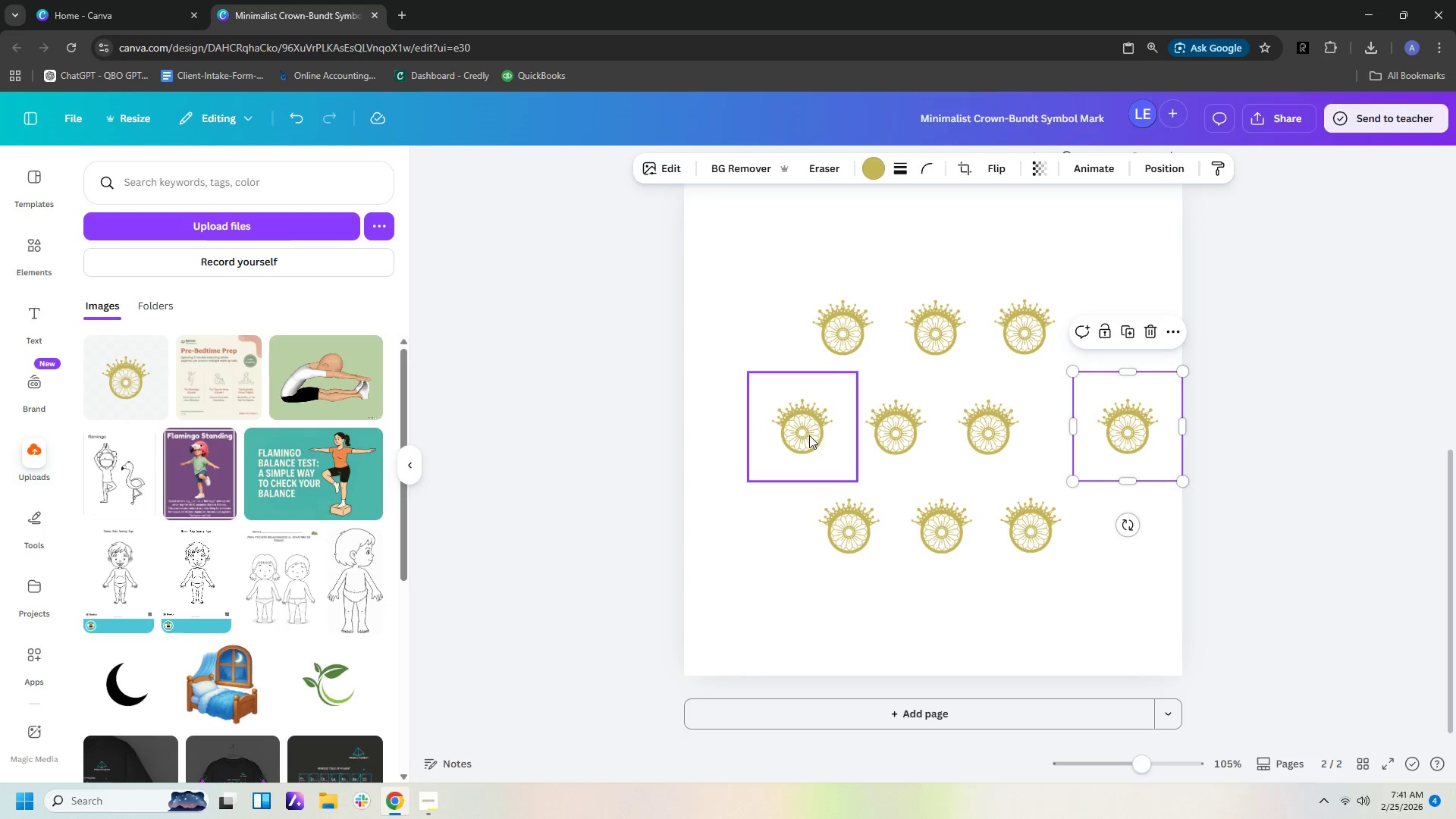 
left_click([809, 435])
 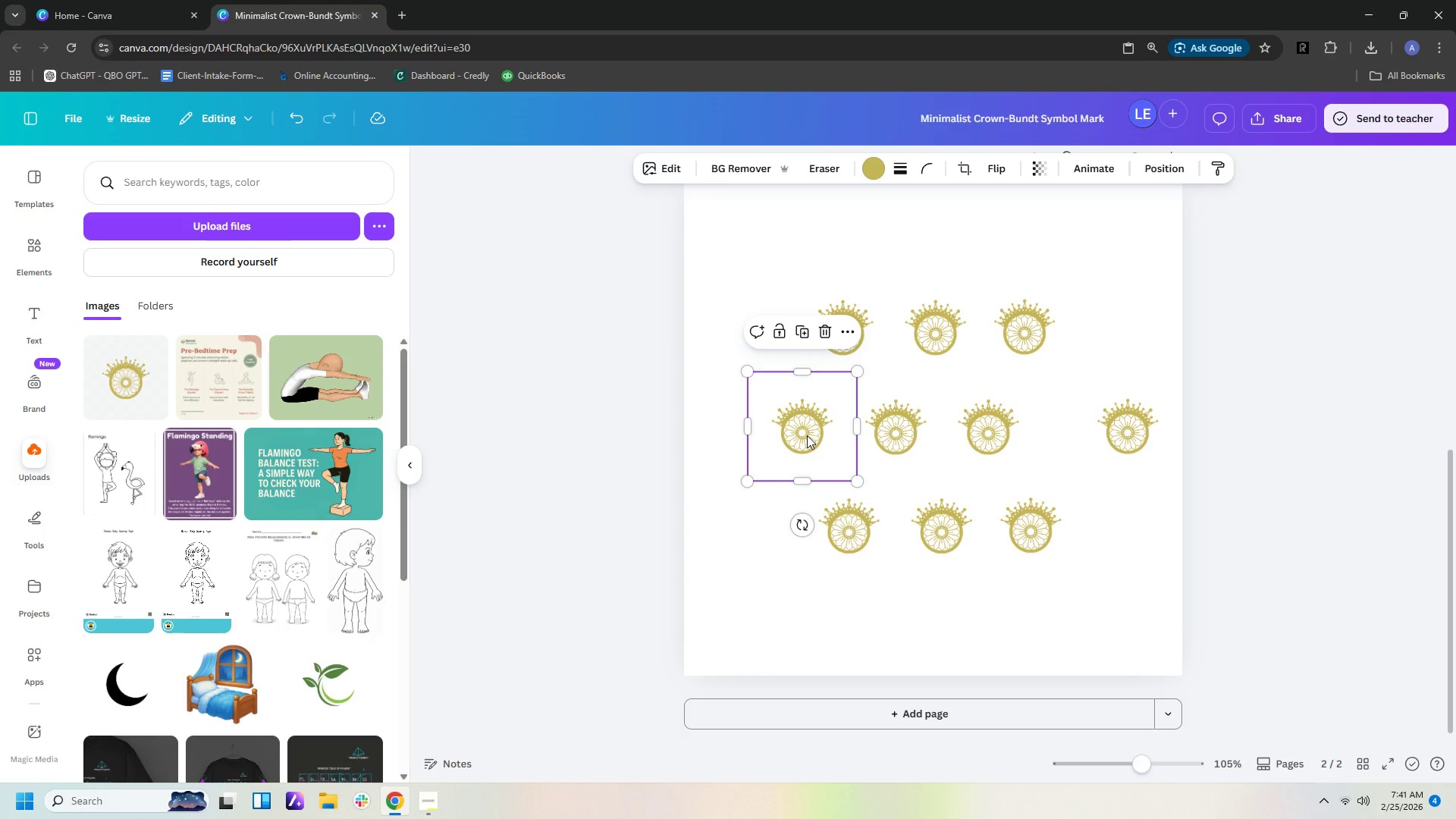 
left_click_drag(start_coordinate=[807, 435], to_coordinate=[745, 436])
 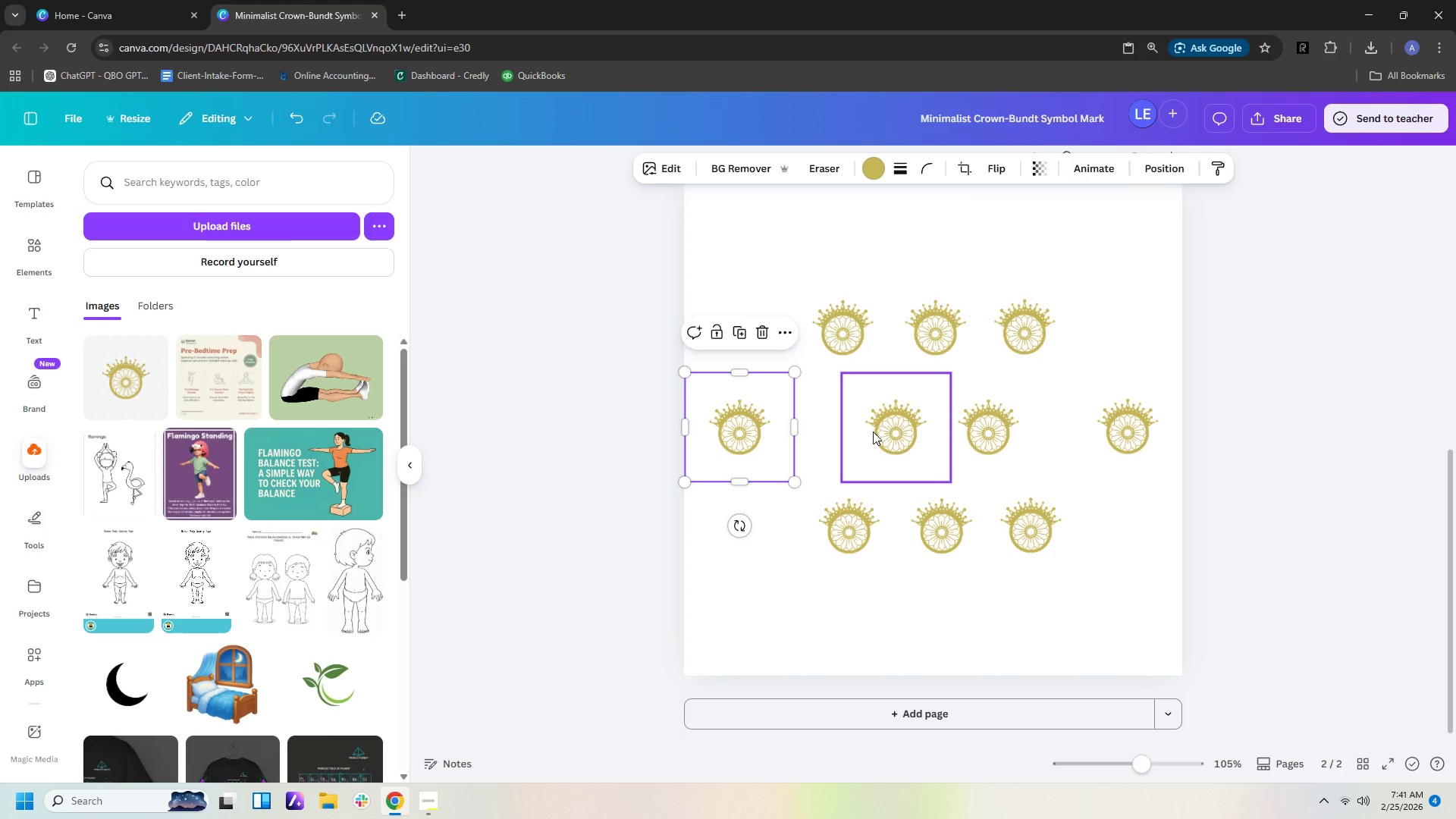 
left_click([878, 431])
 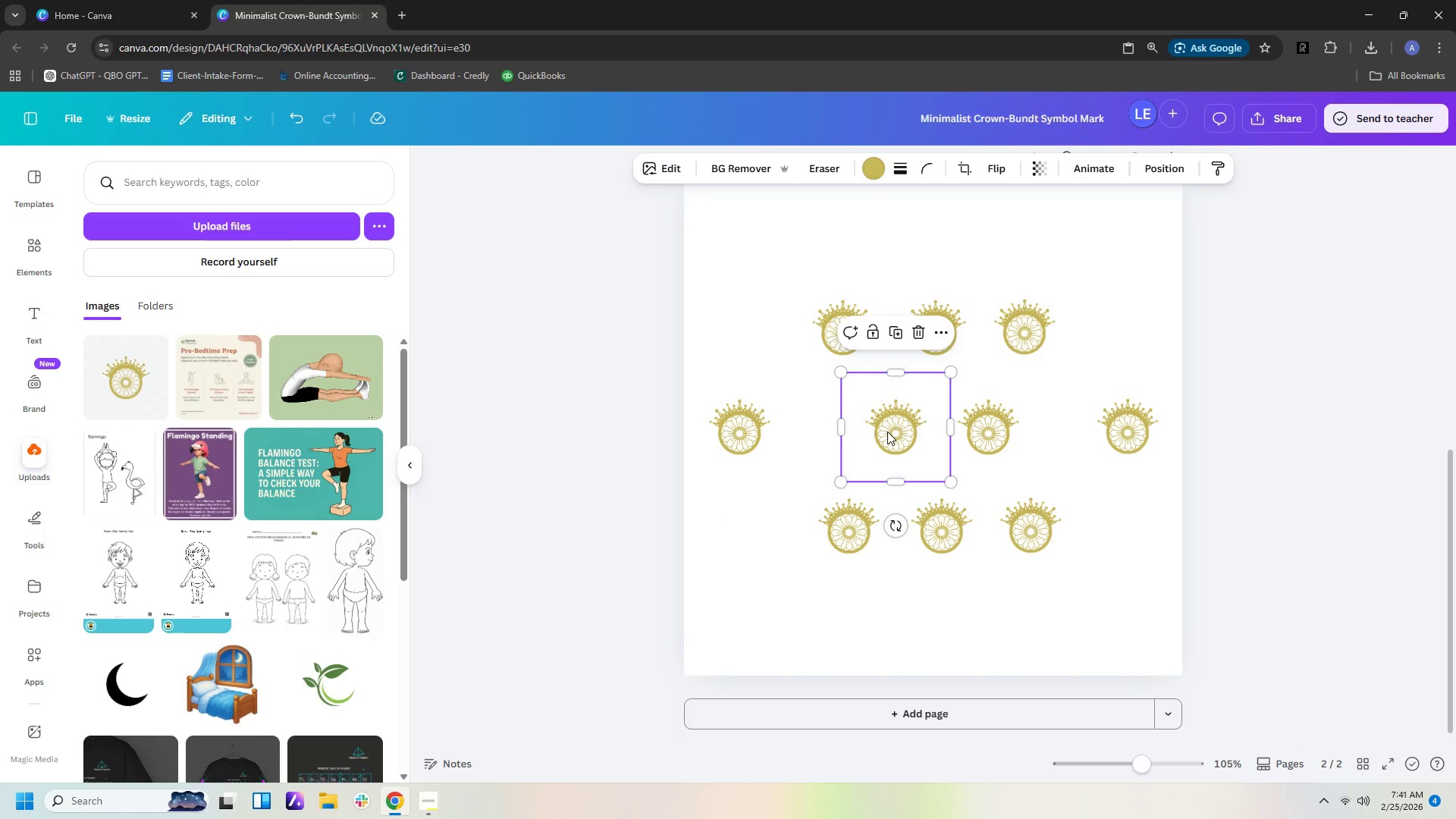 
left_click_drag(start_coordinate=[887, 431], to_coordinate=[857, 431])
 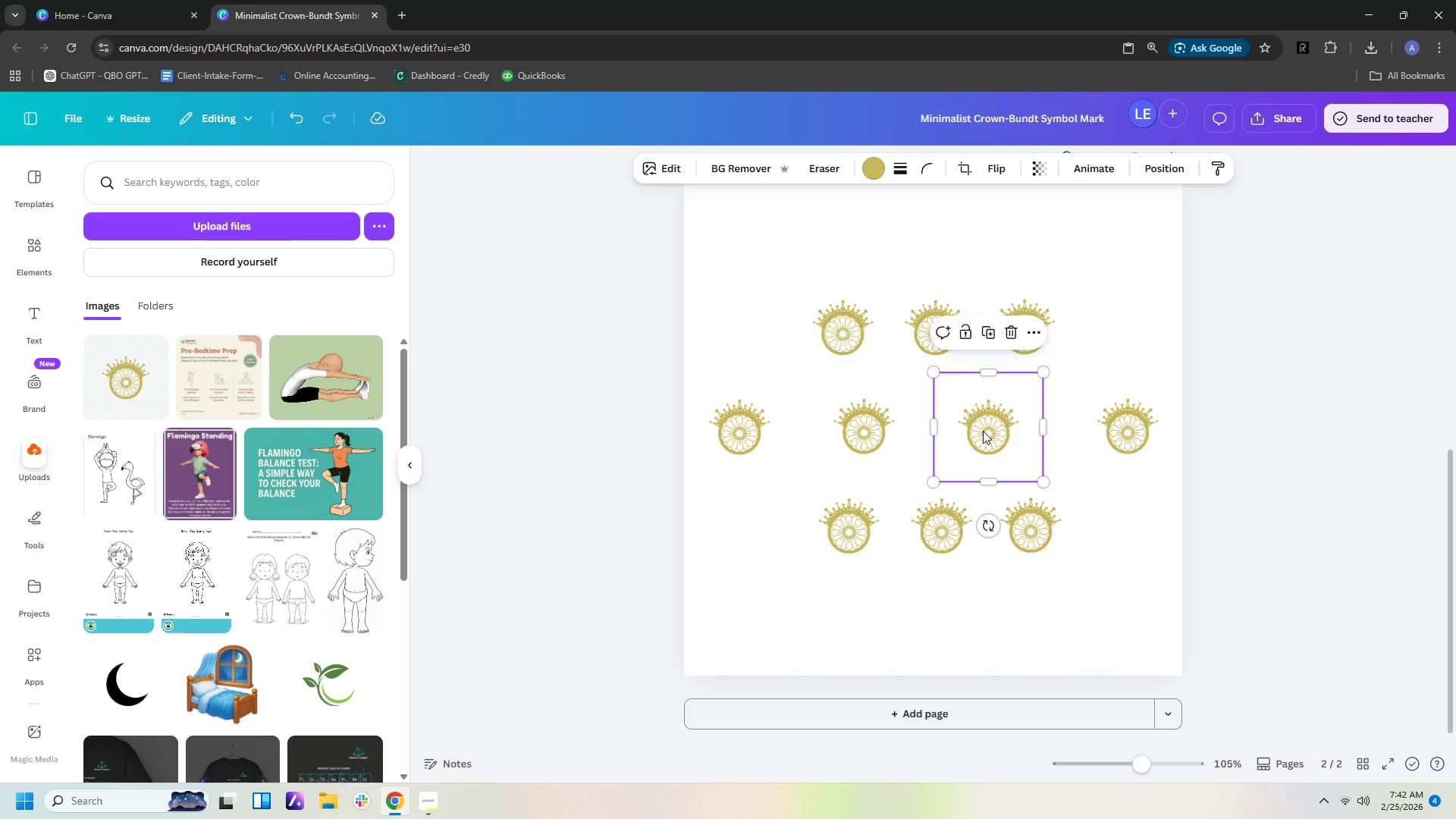 
left_click([983, 431])
 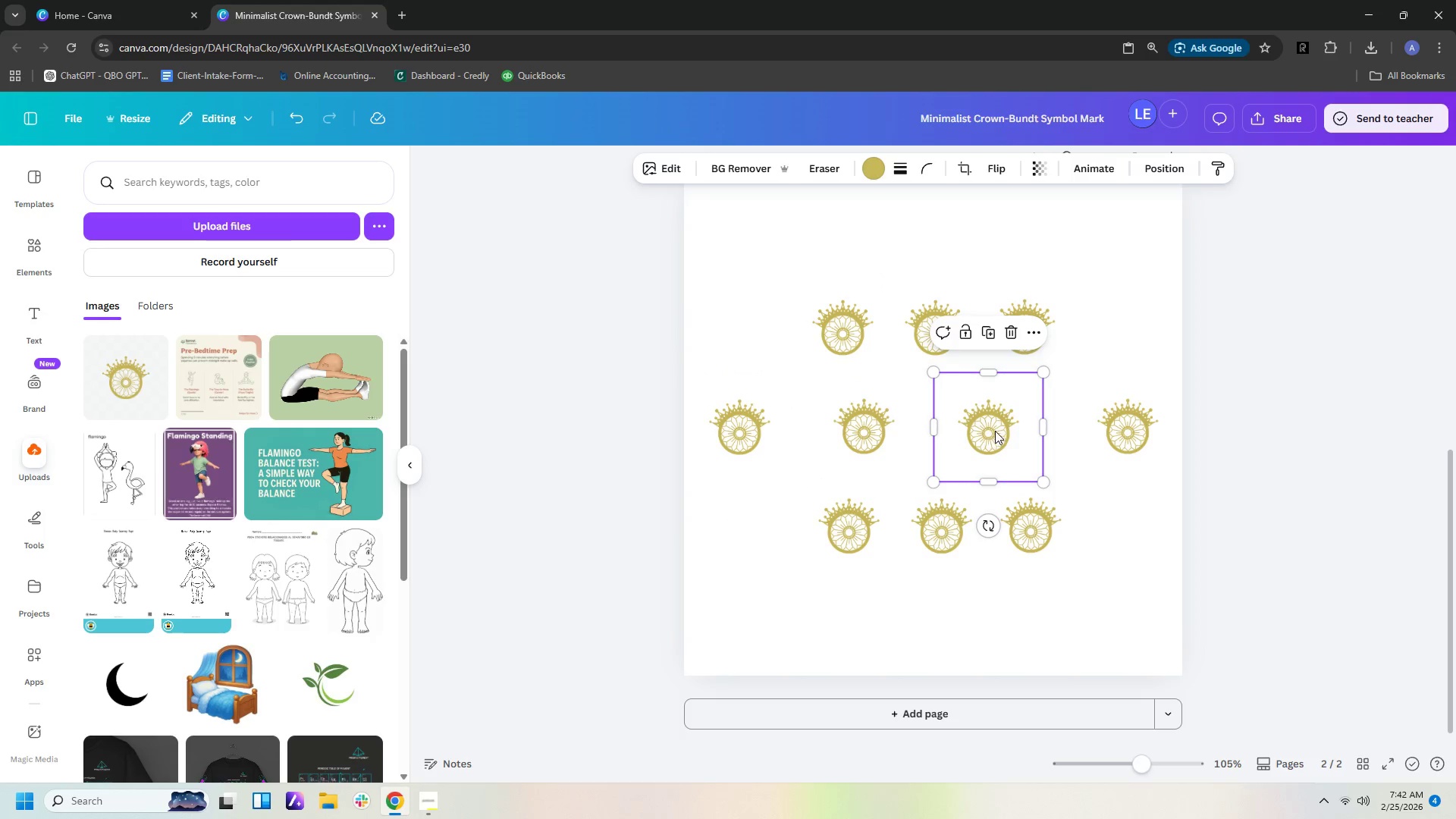 
left_click_drag(start_coordinate=[993, 431], to_coordinate=[1001, 433])
 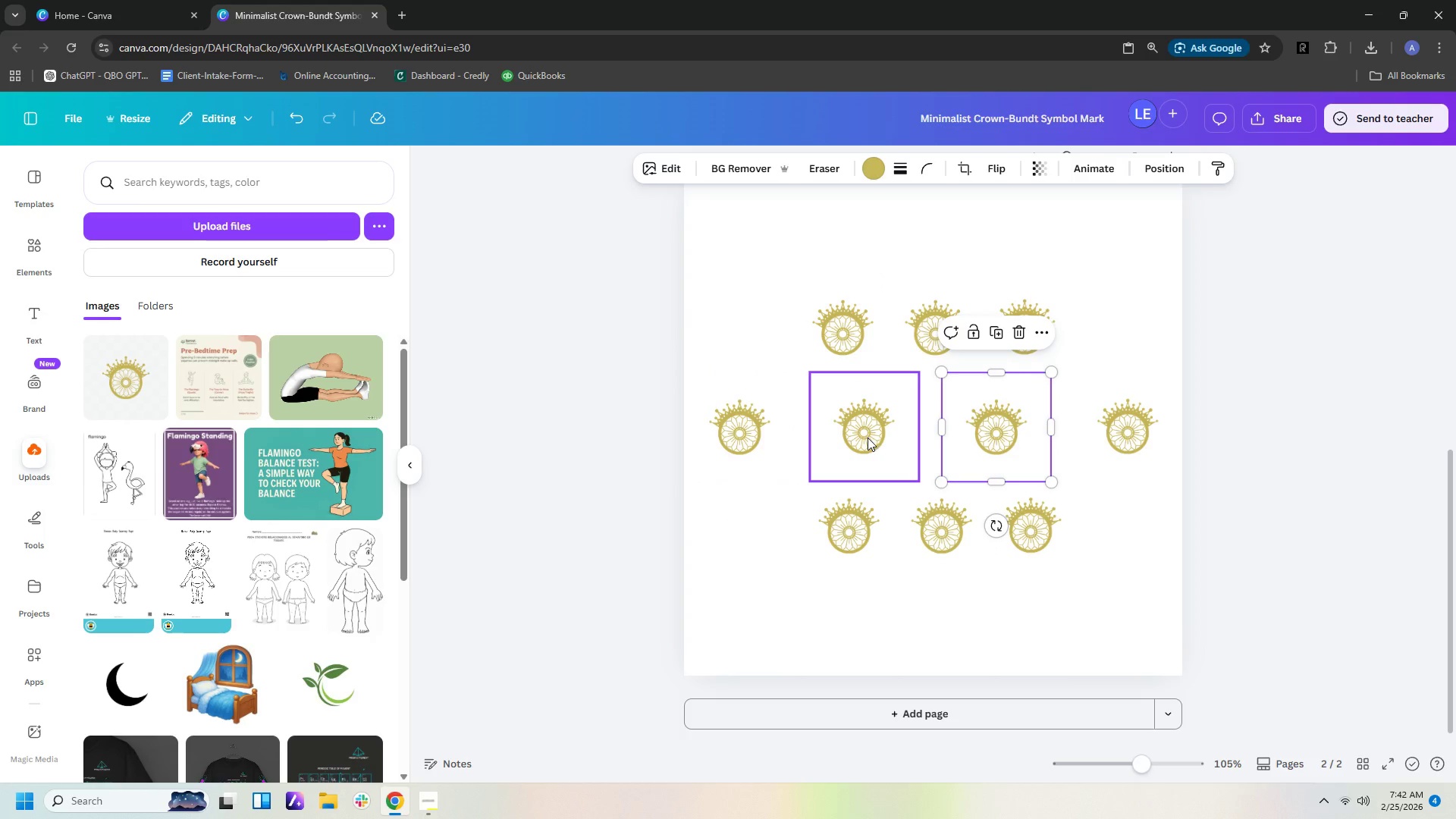 
left_click_drag(start_coordinate=[867, 438], to_coordinate=[891, 436])
 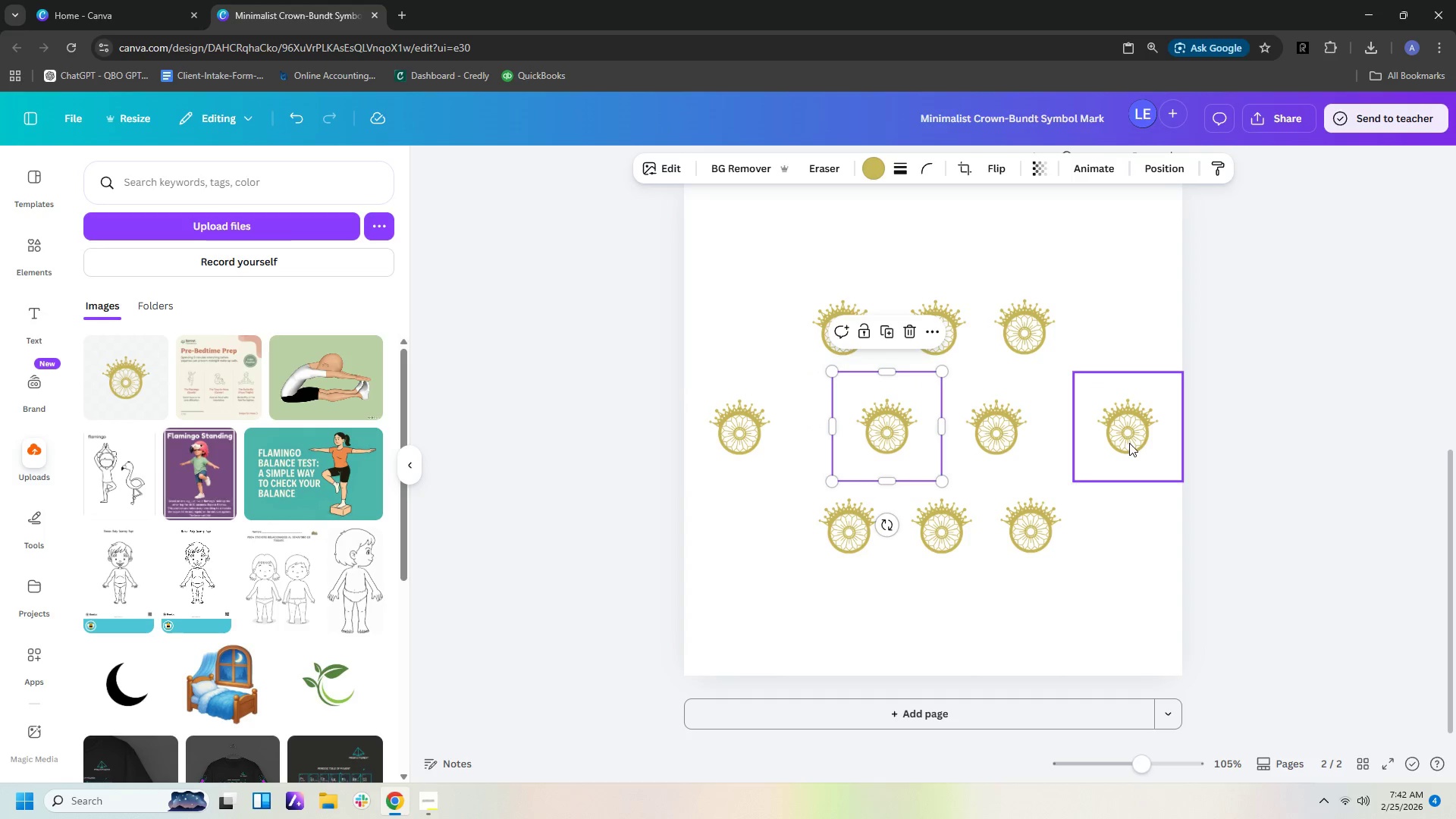 
left_click_drag(start_coordinate=[1129, 443], to_coordinate=[1112, 447])
 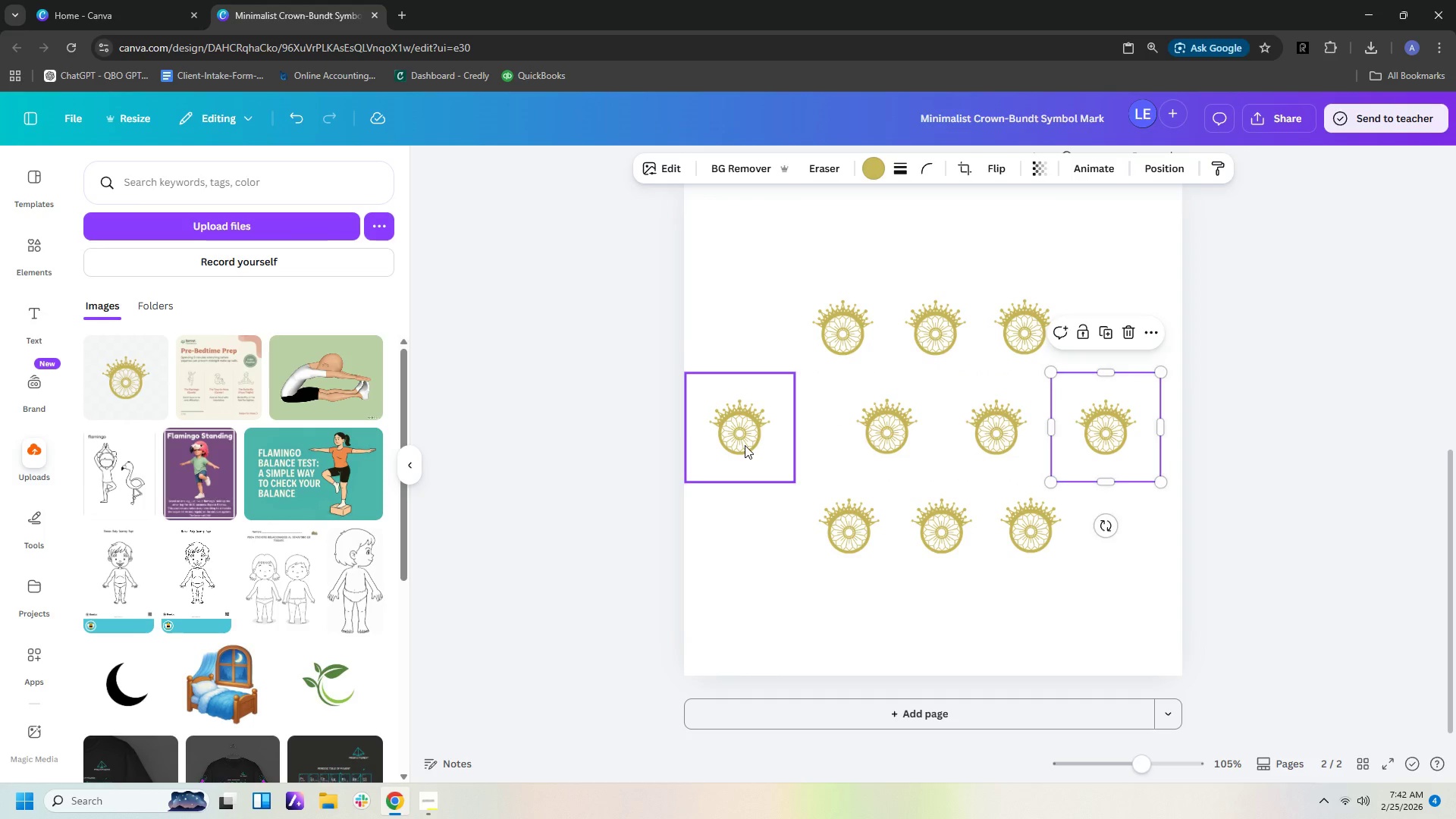 
left_click_drag(start_coordinate=[745, 445], to_coordinate=[783, 442])
 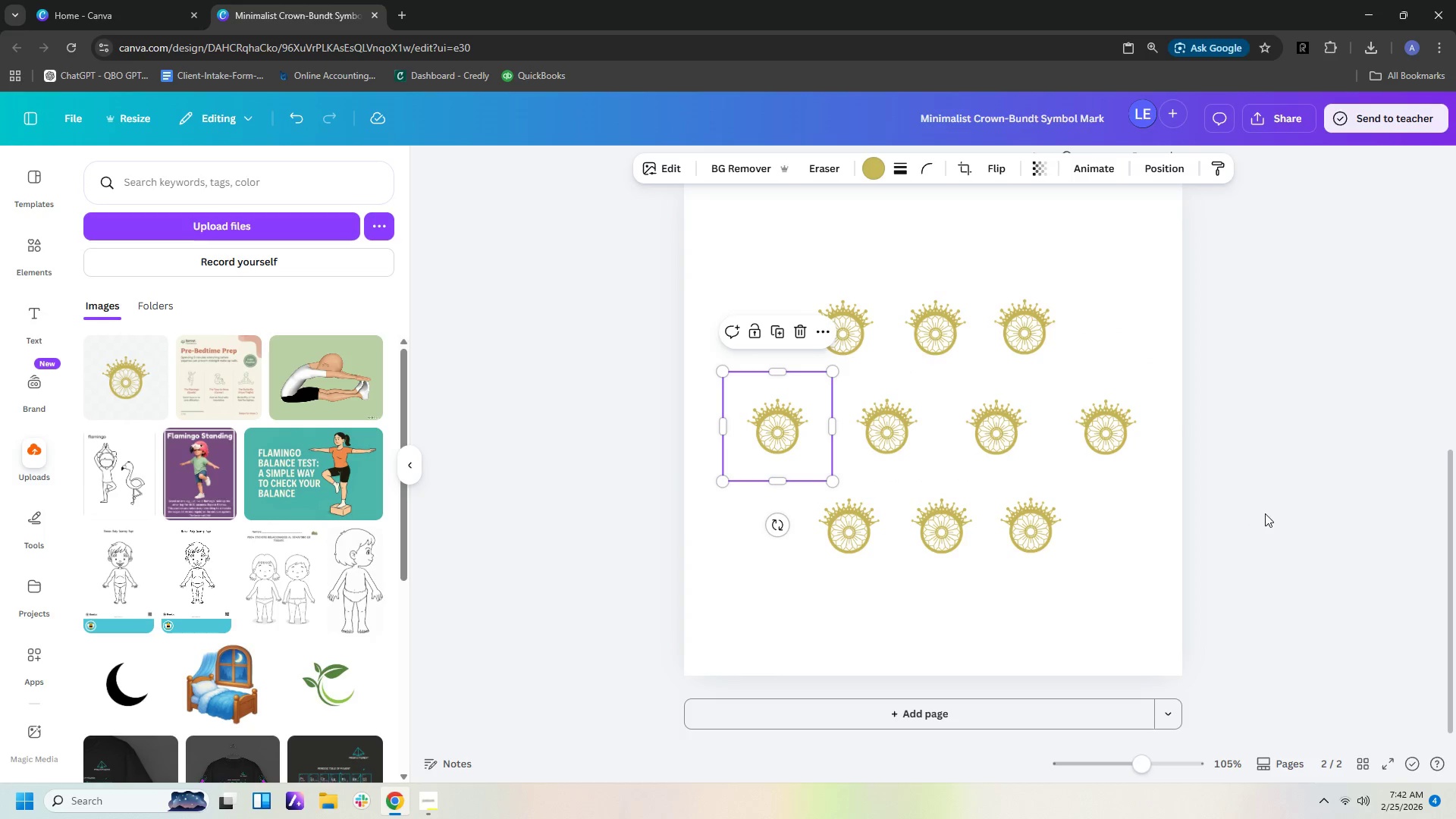 
left_click([1265, 513])
 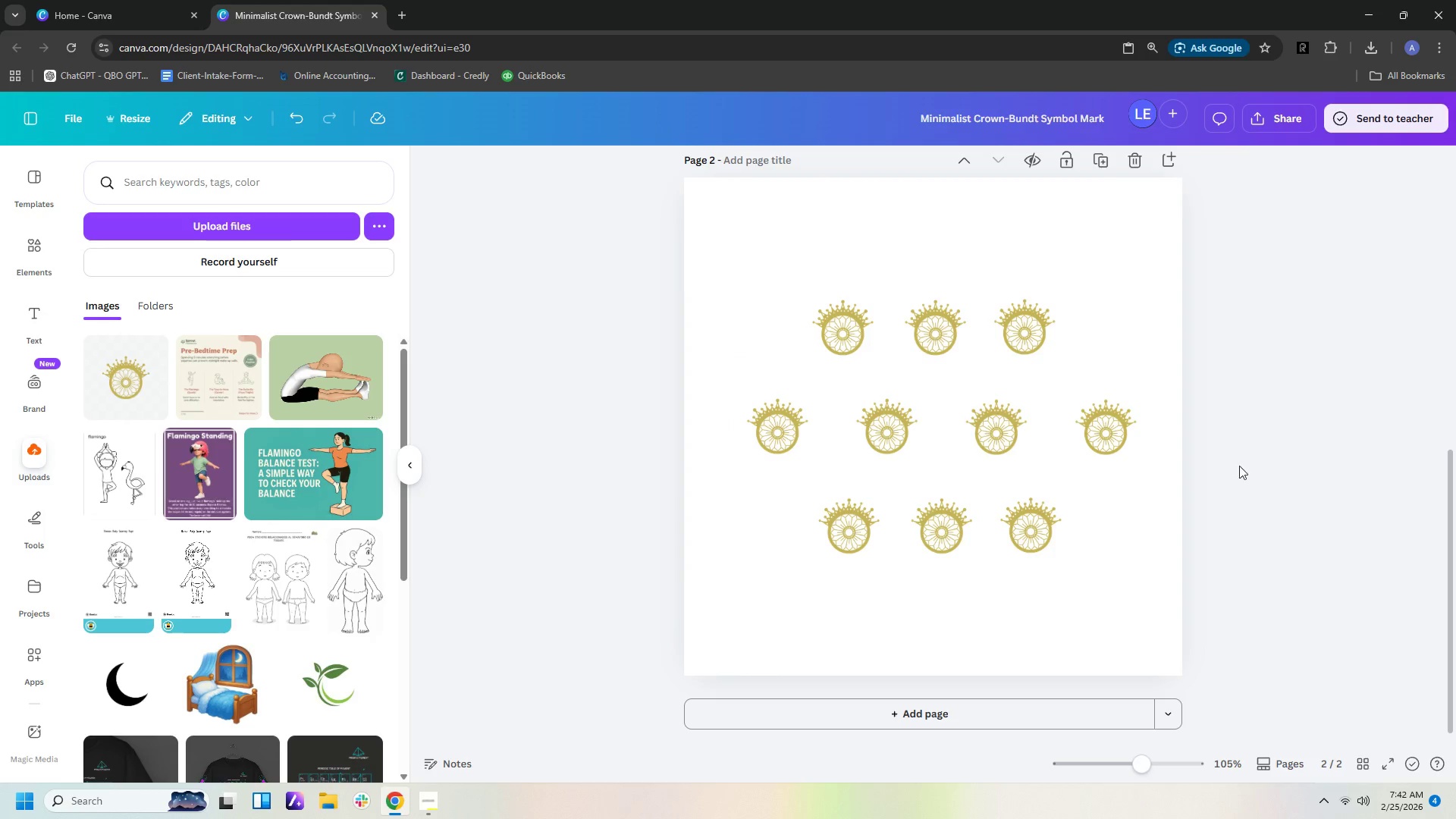 
left_click_drag(start_coordinate=[1238, 424], to_coordinate=[666, 403])
 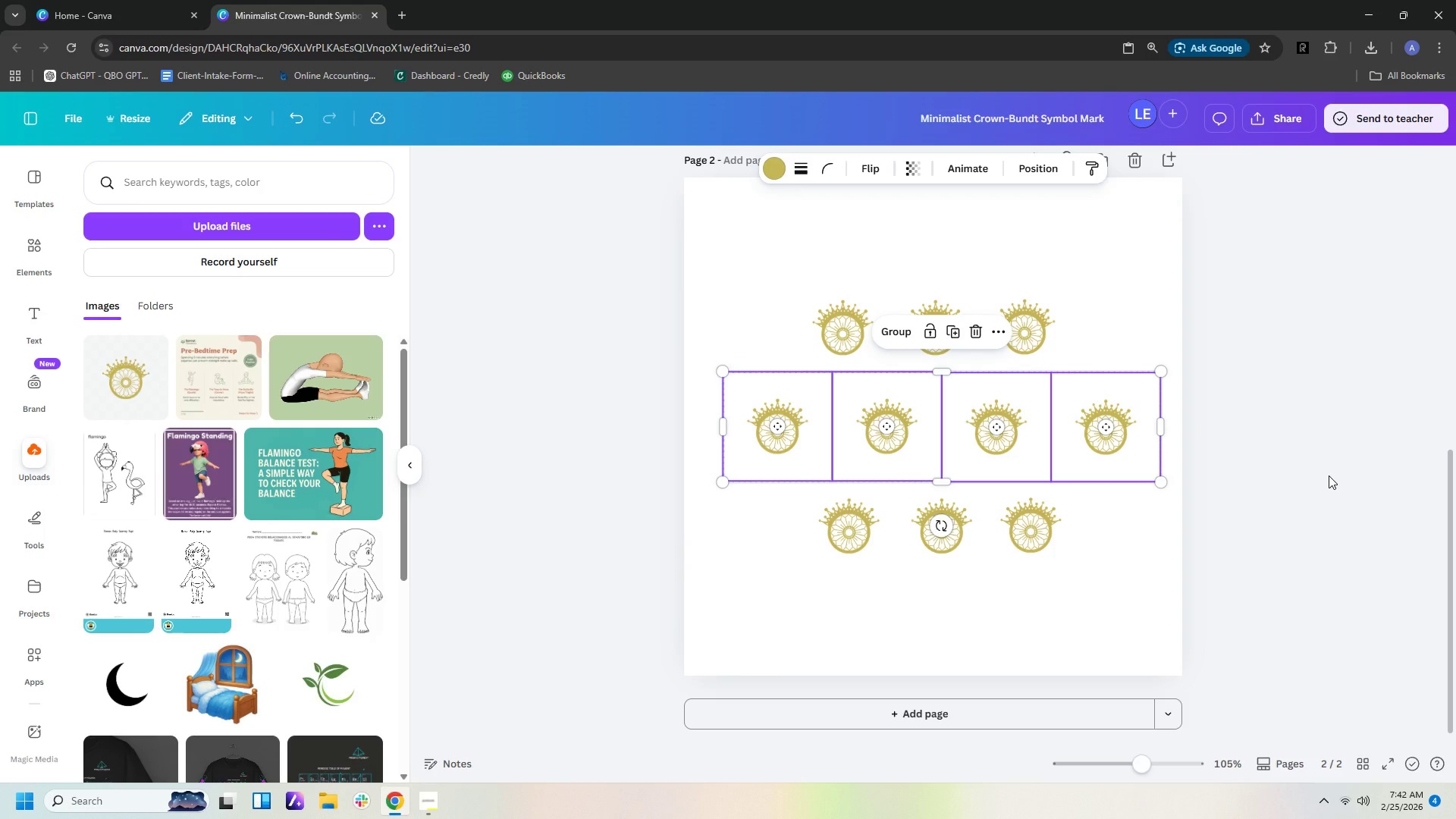 
wait(5.08)
 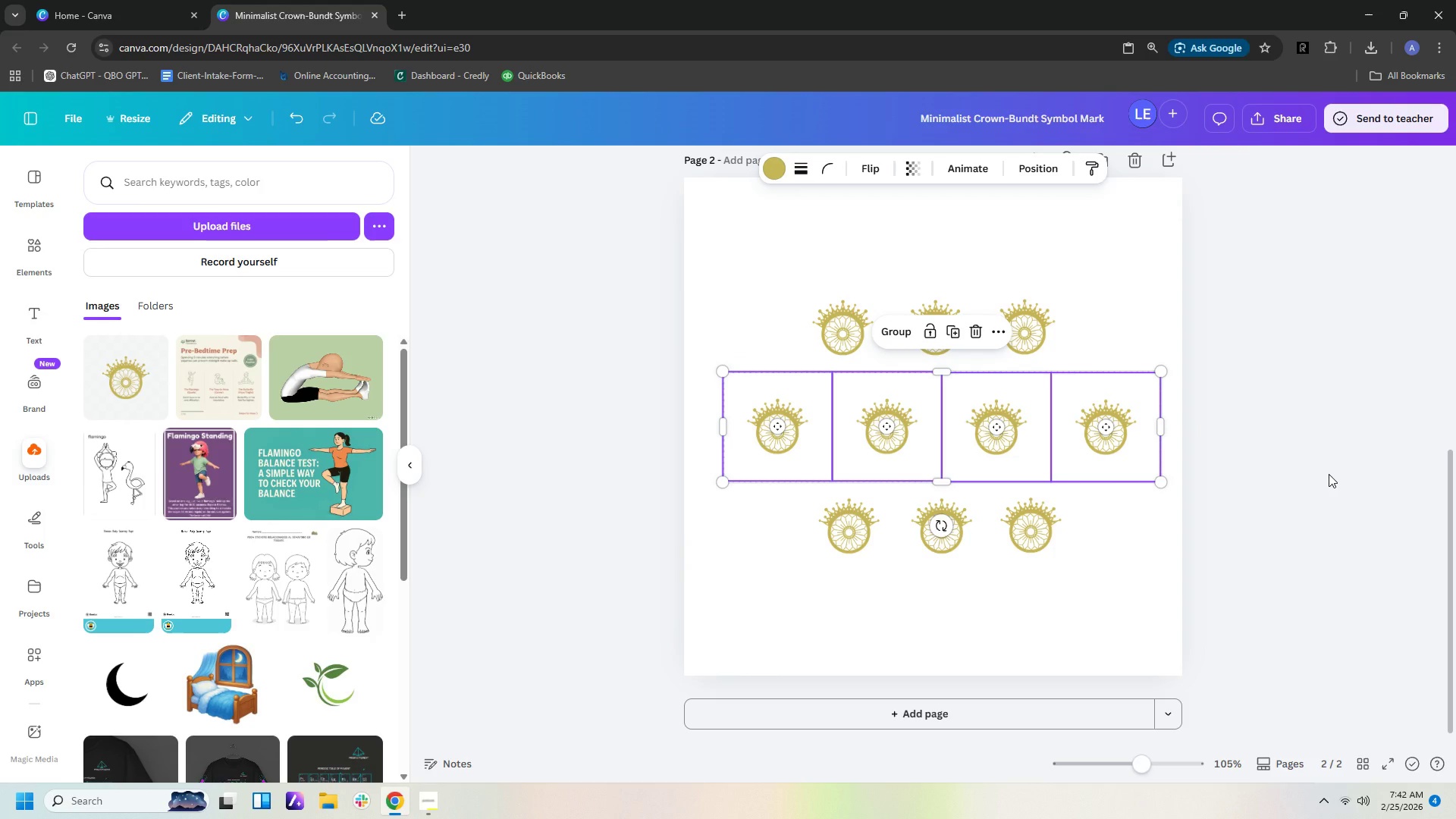 
key(ArrowLeft)
 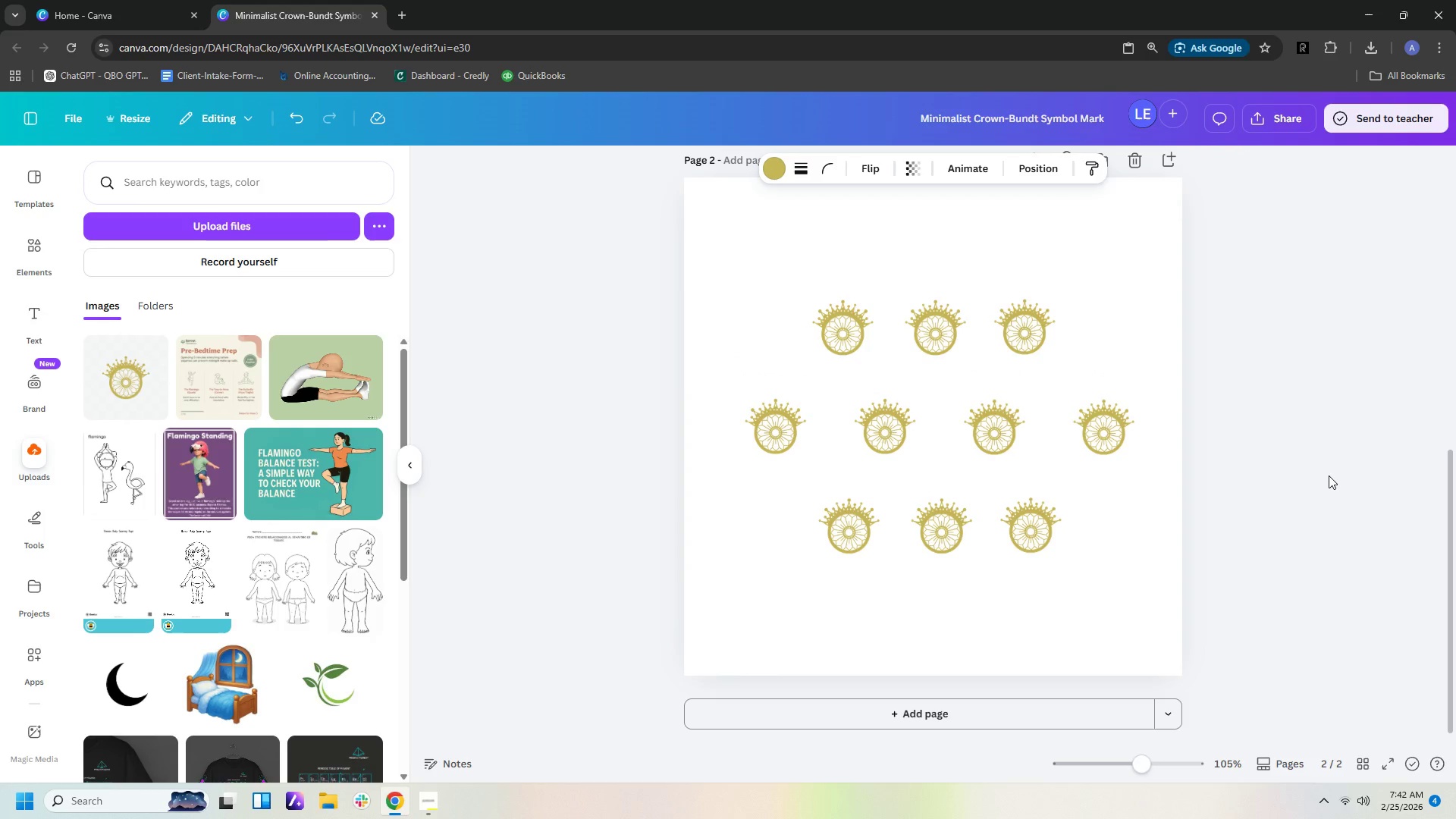 
key(ArrowLeft)
 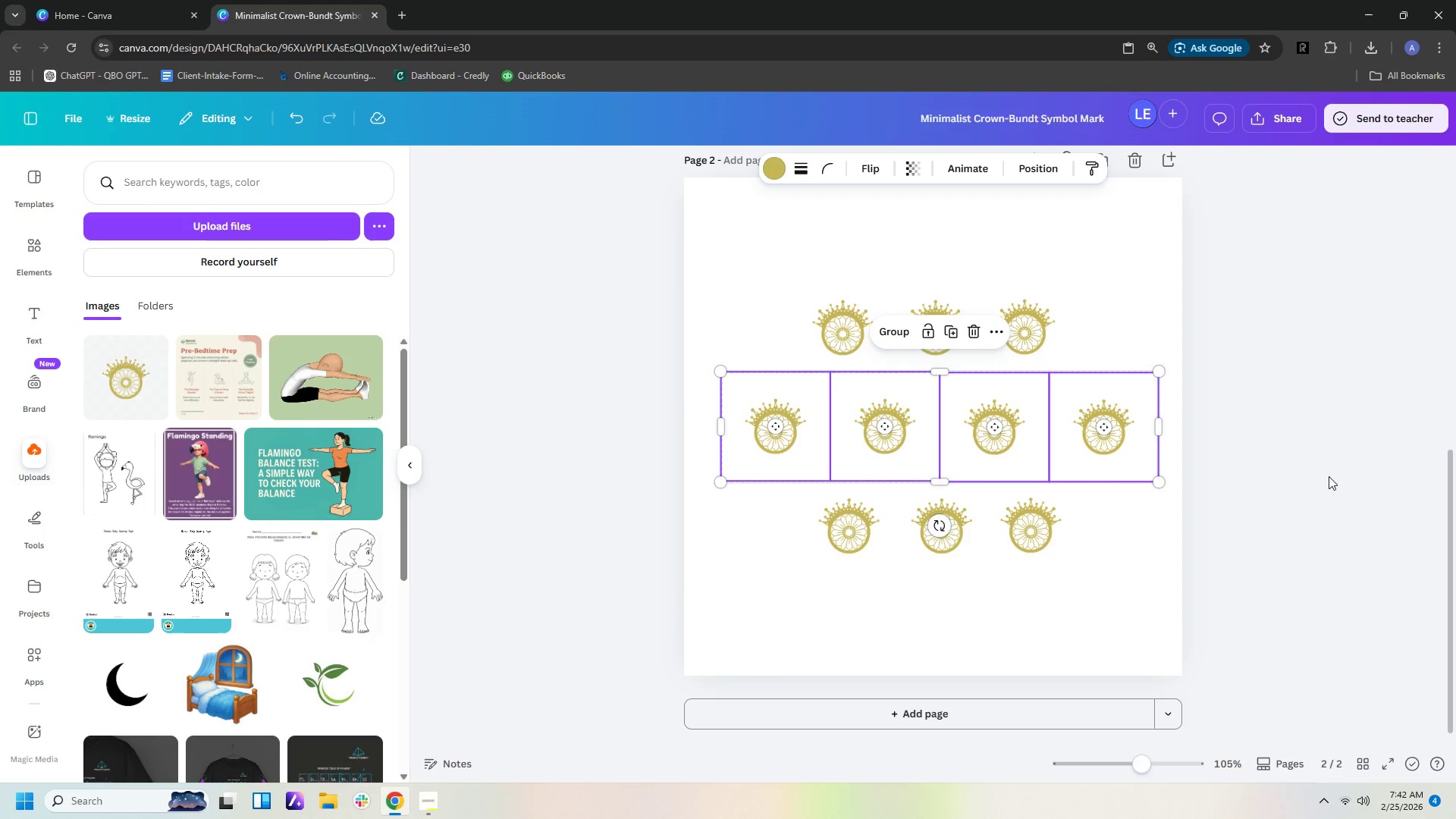 
left_click([1329, 476])
 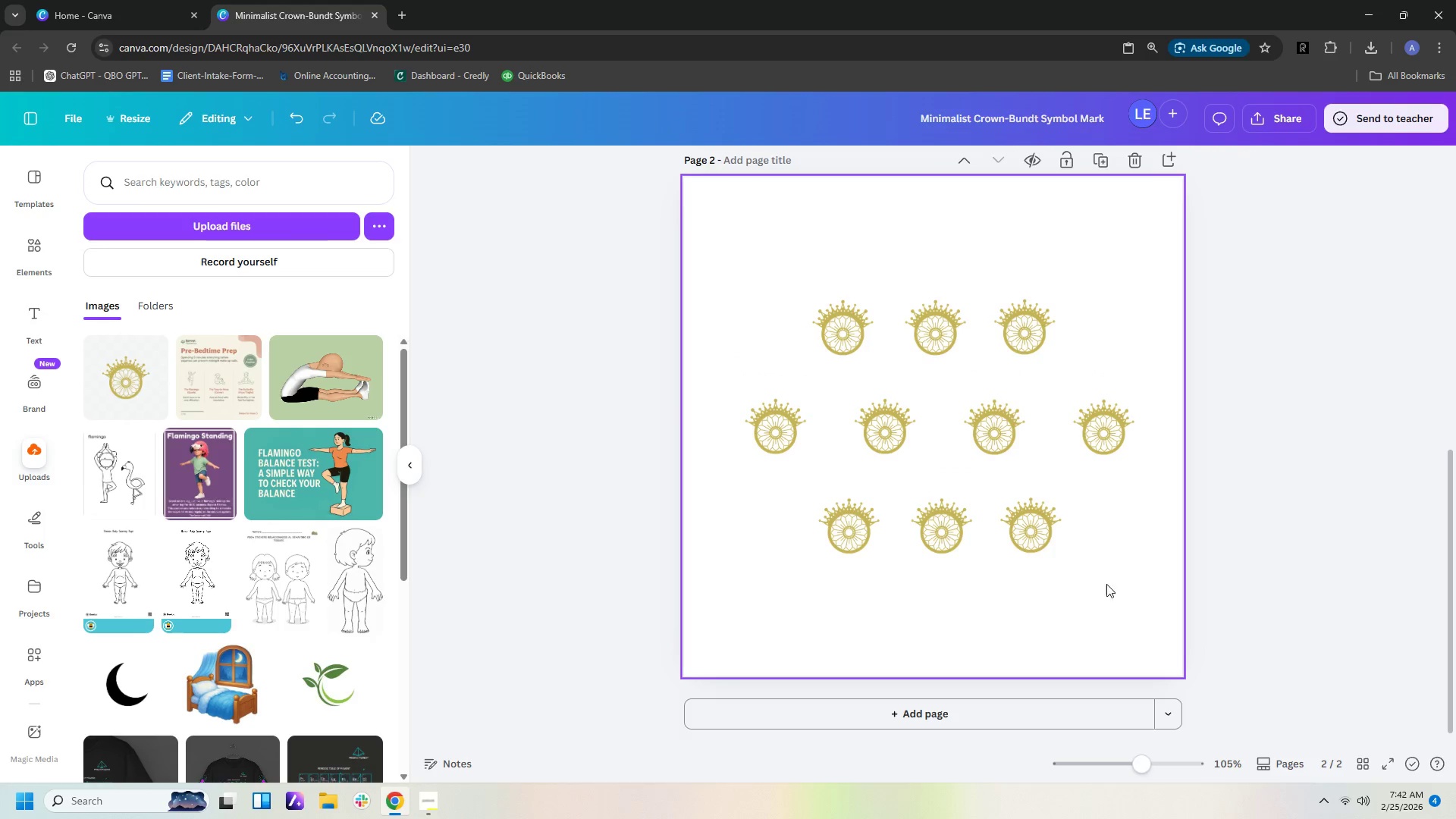 
left_click_drag(start_coordinate=[1097, 582], to_coordinate=[832, 530])
 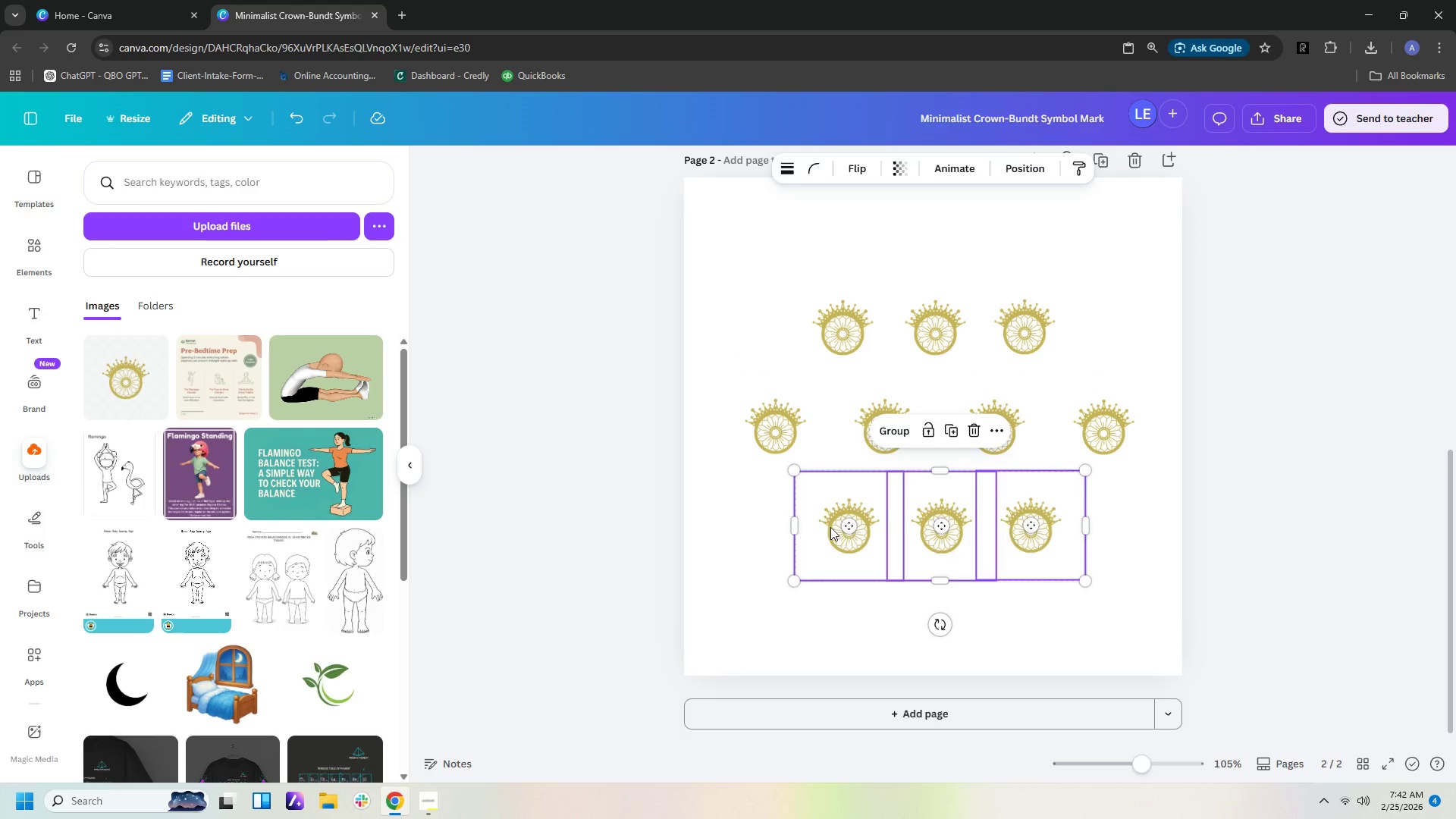 
key(Delete)
 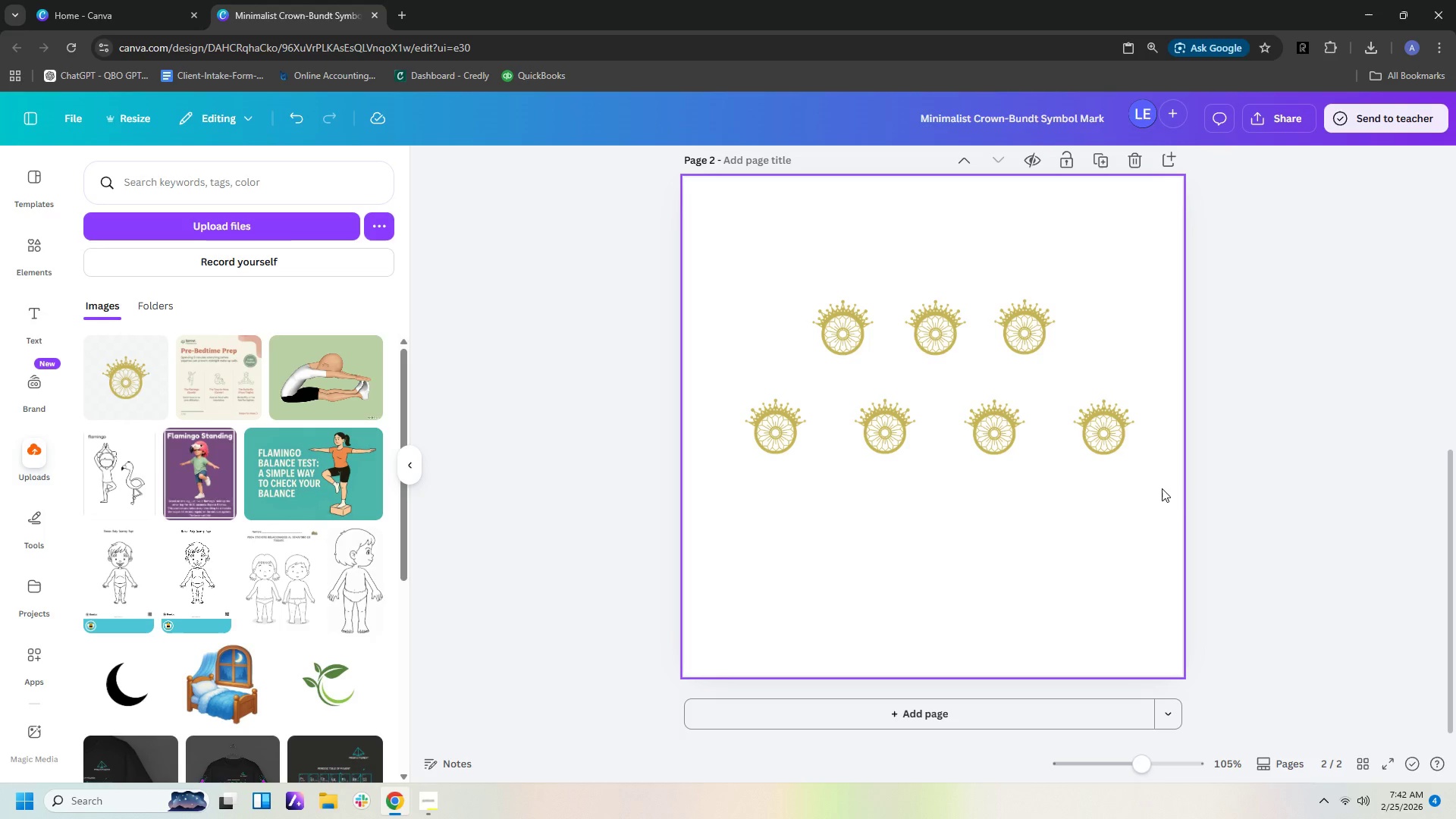 
left_click_drag(start_coordinate=[1169, 522], to_coordinate=[881, 435])
 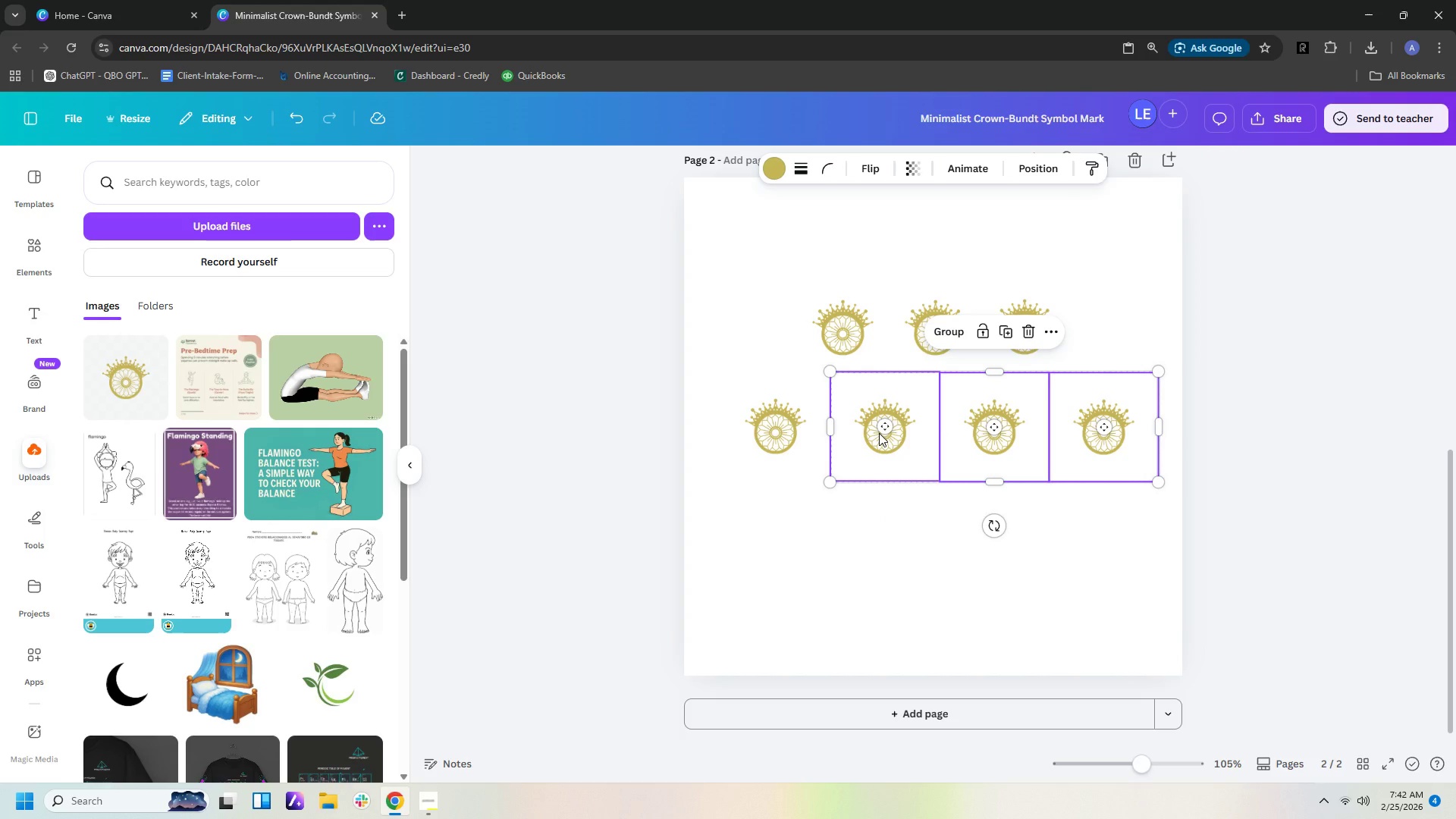 
key(Control+Shift+ShiftLeft)
 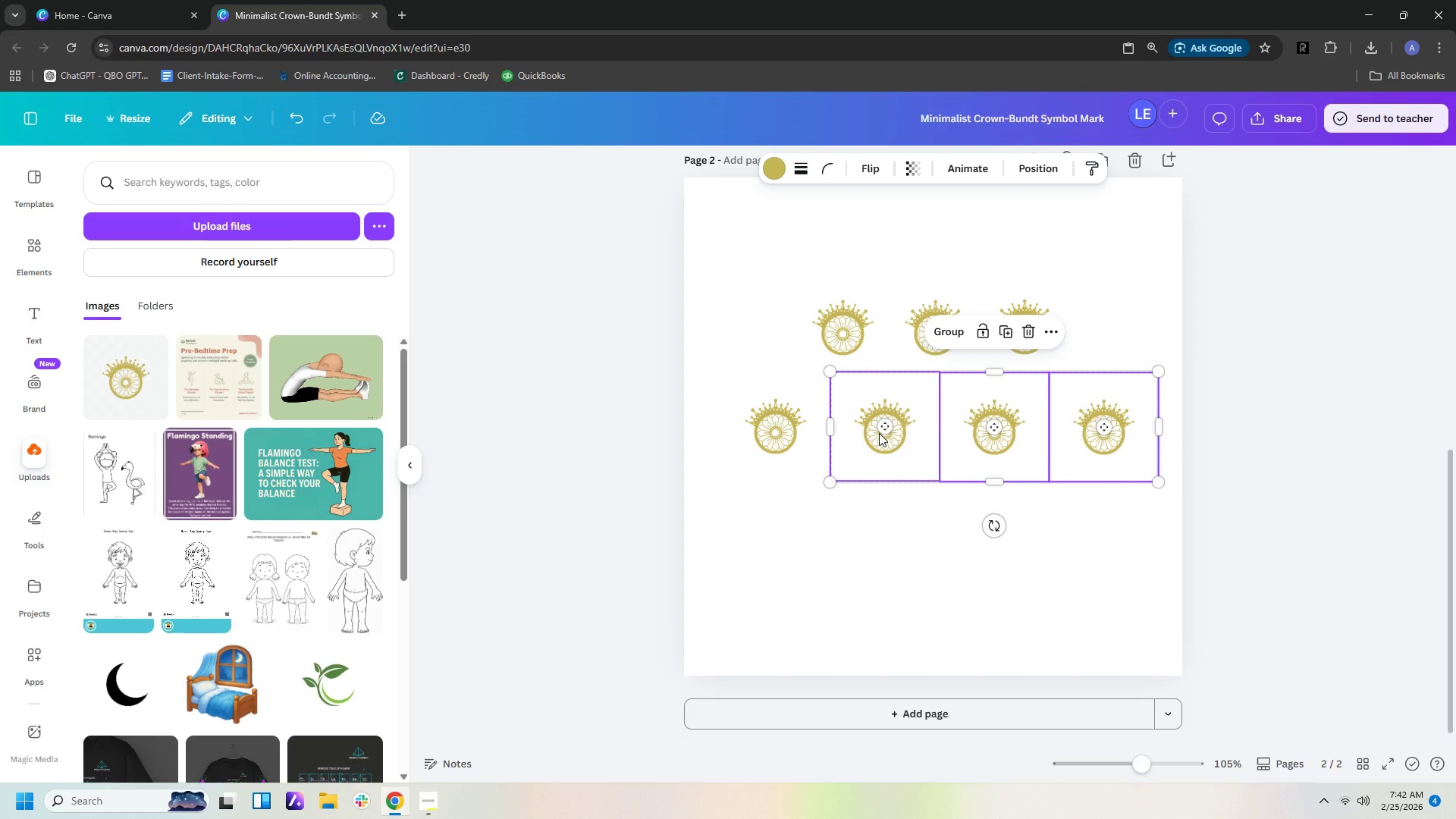 
key(Control+V)
 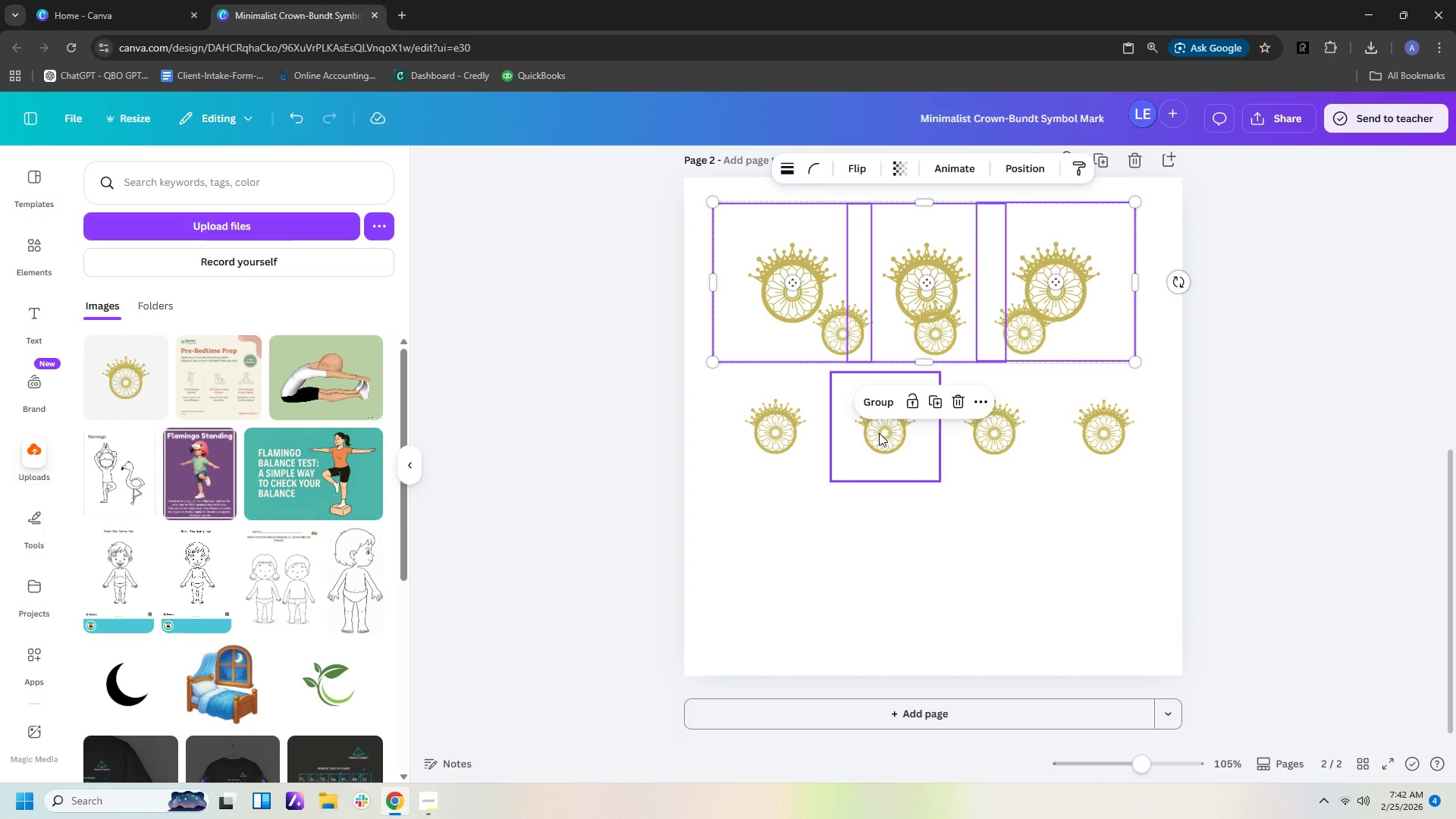 
key(Control+B)
 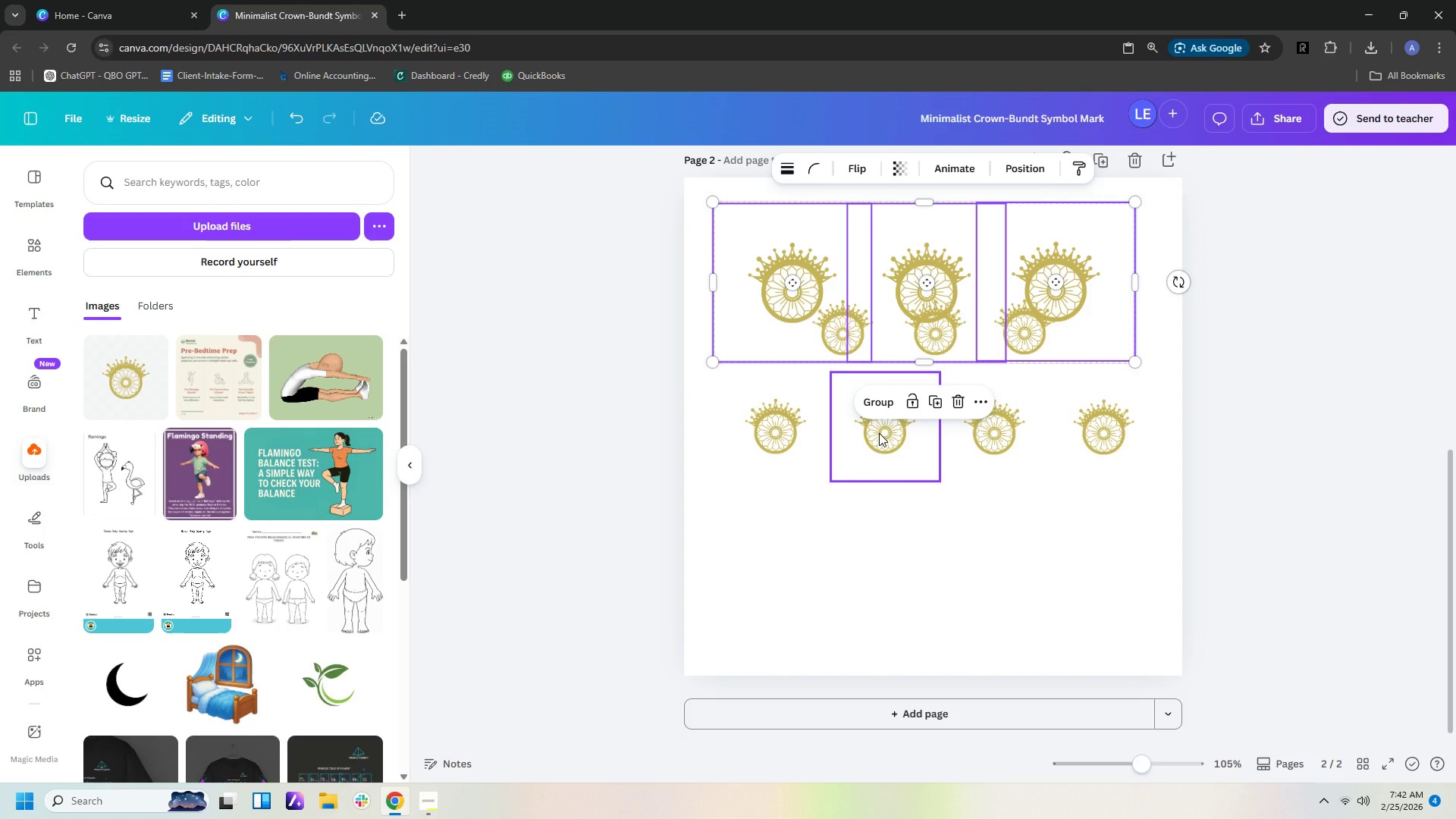 
key(Control+Z)
 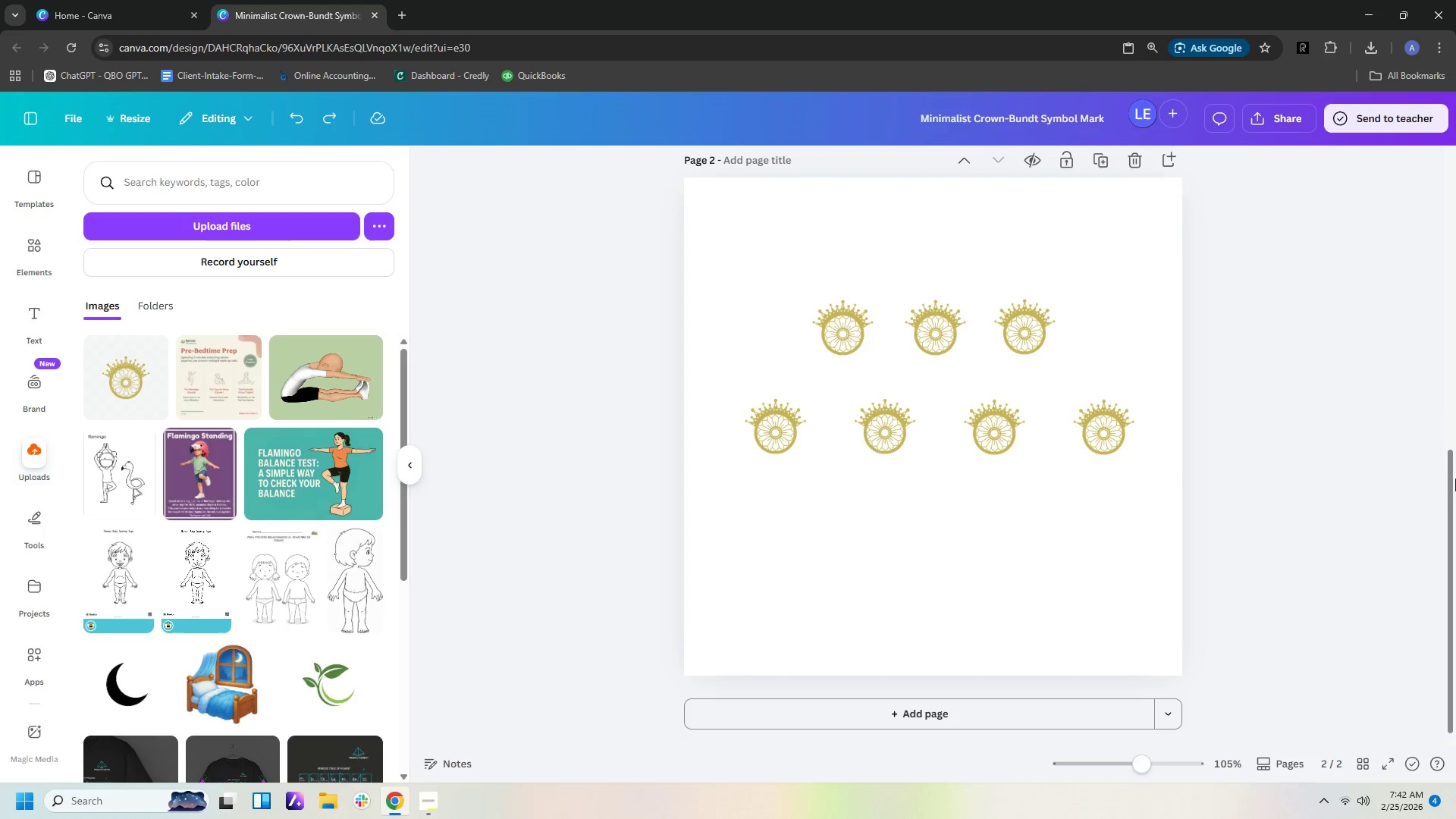 
left_click([1169, 483])
 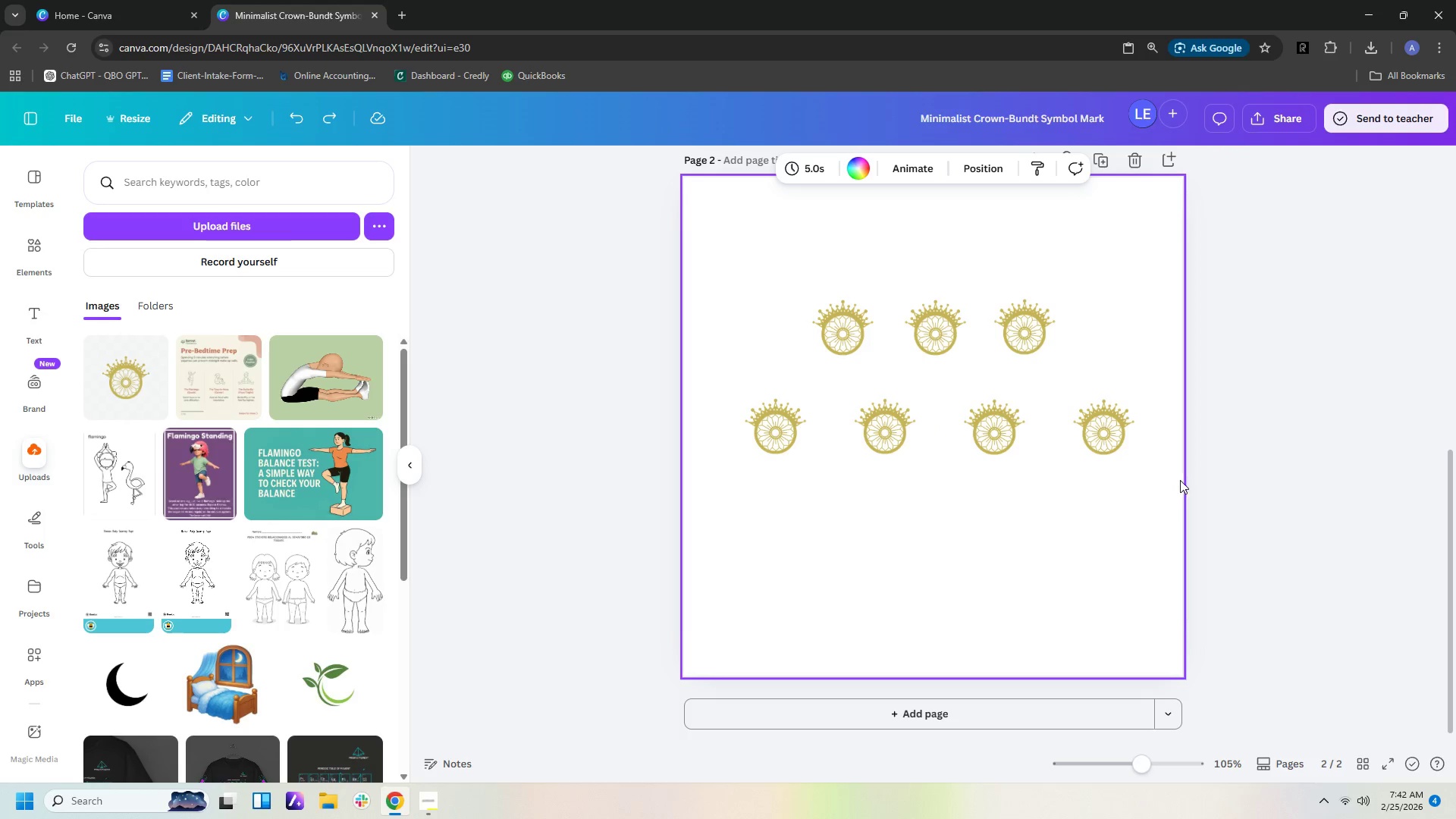 
left_click_drag(start_coordinate=[1180, 480], to_coordinate=[898, 438])
 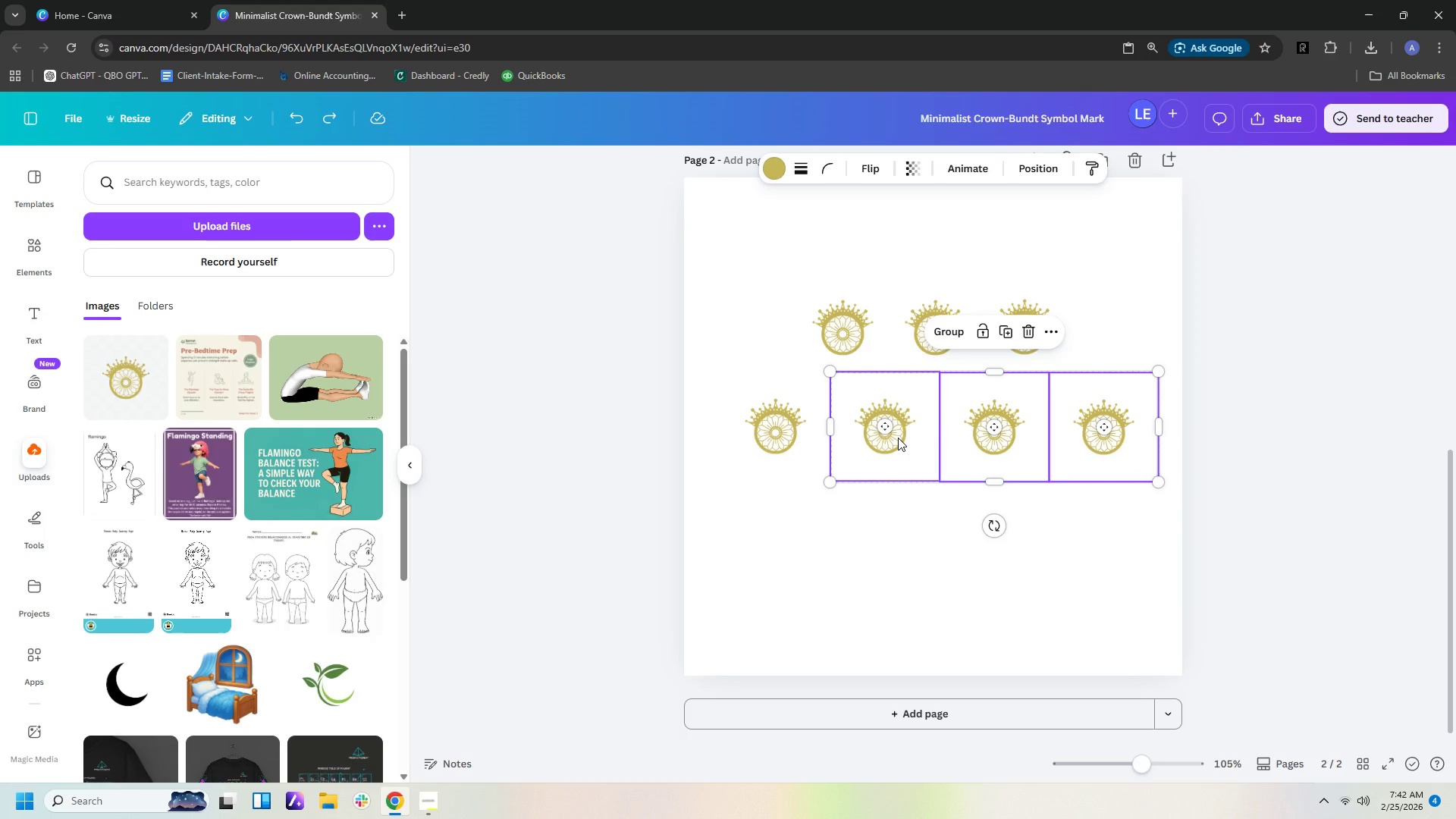 
key(Control+C)
 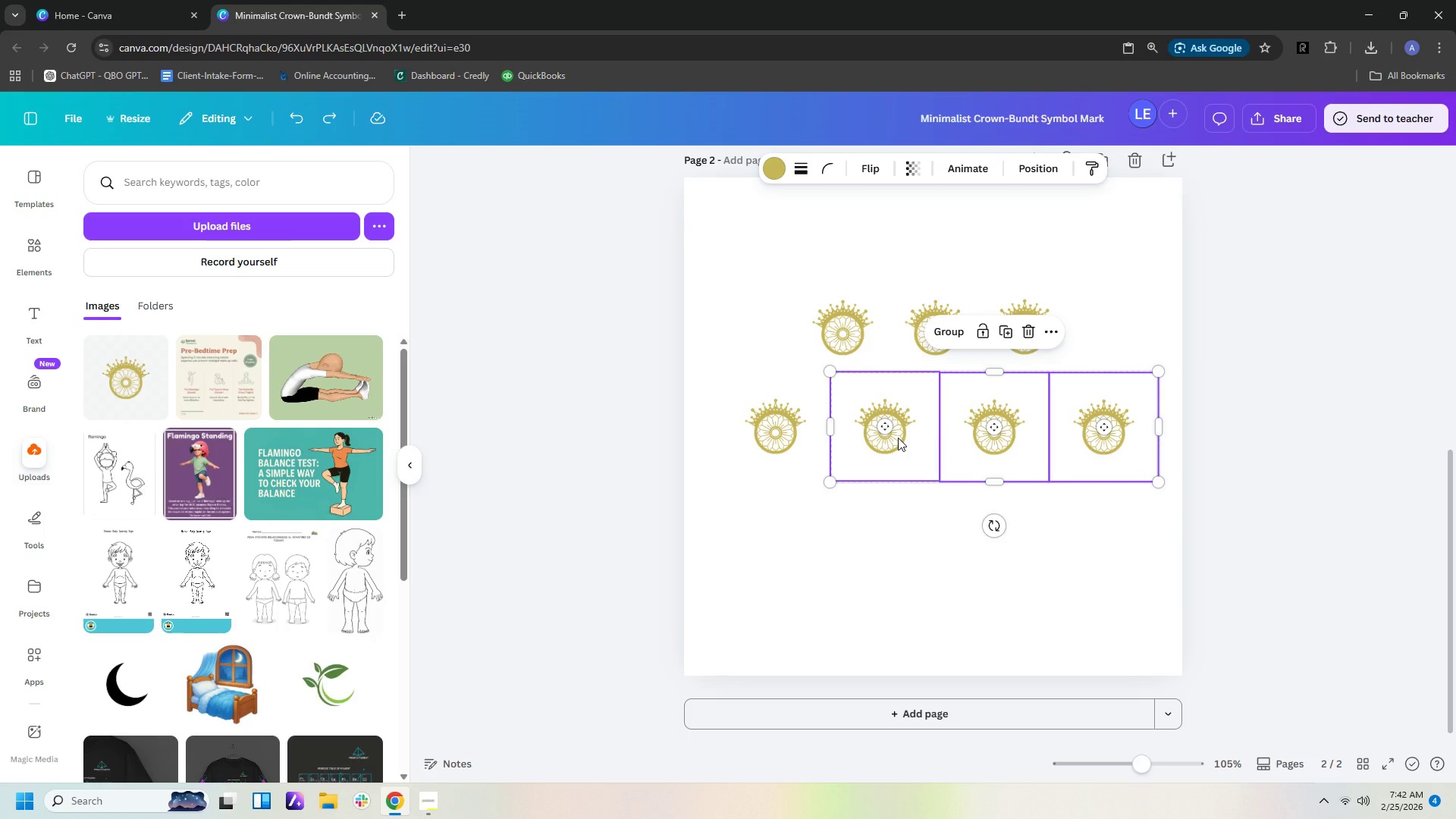 
key(Control+ControlLeft)
 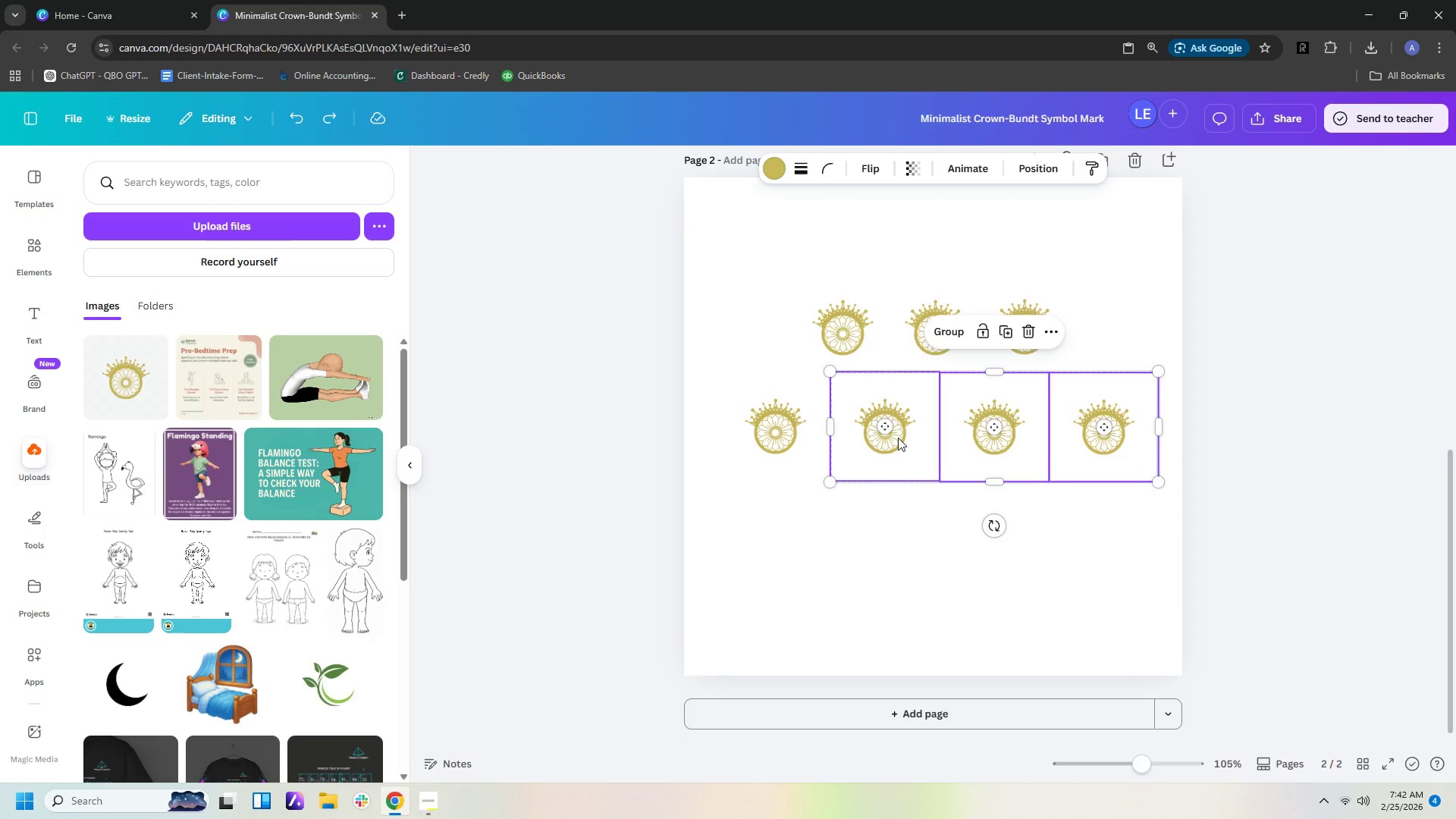 
key(Control+V)
 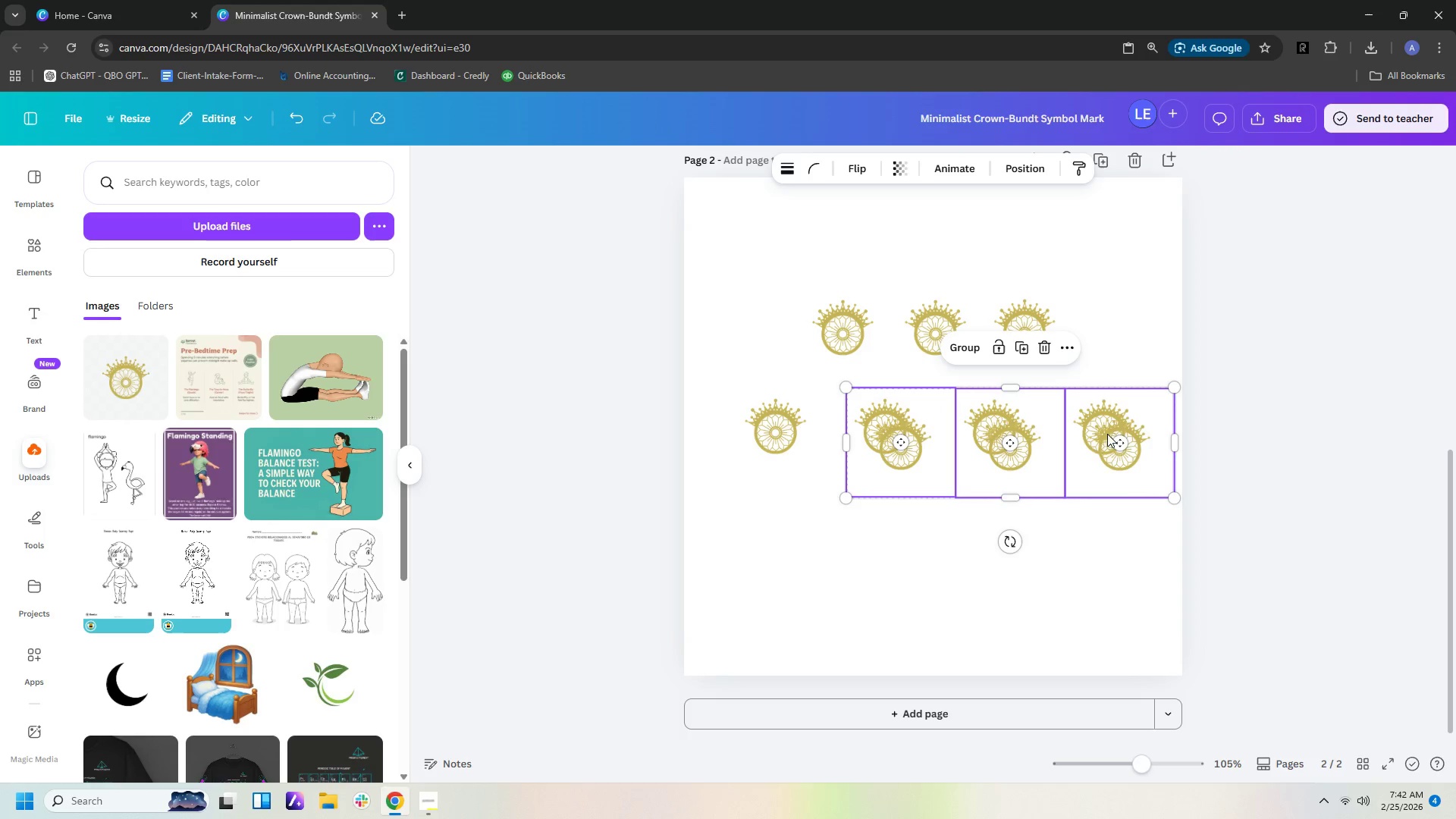 
left_click_drag(start_coordinate=[1072, 468], to_coordinate=[1004, 576])
 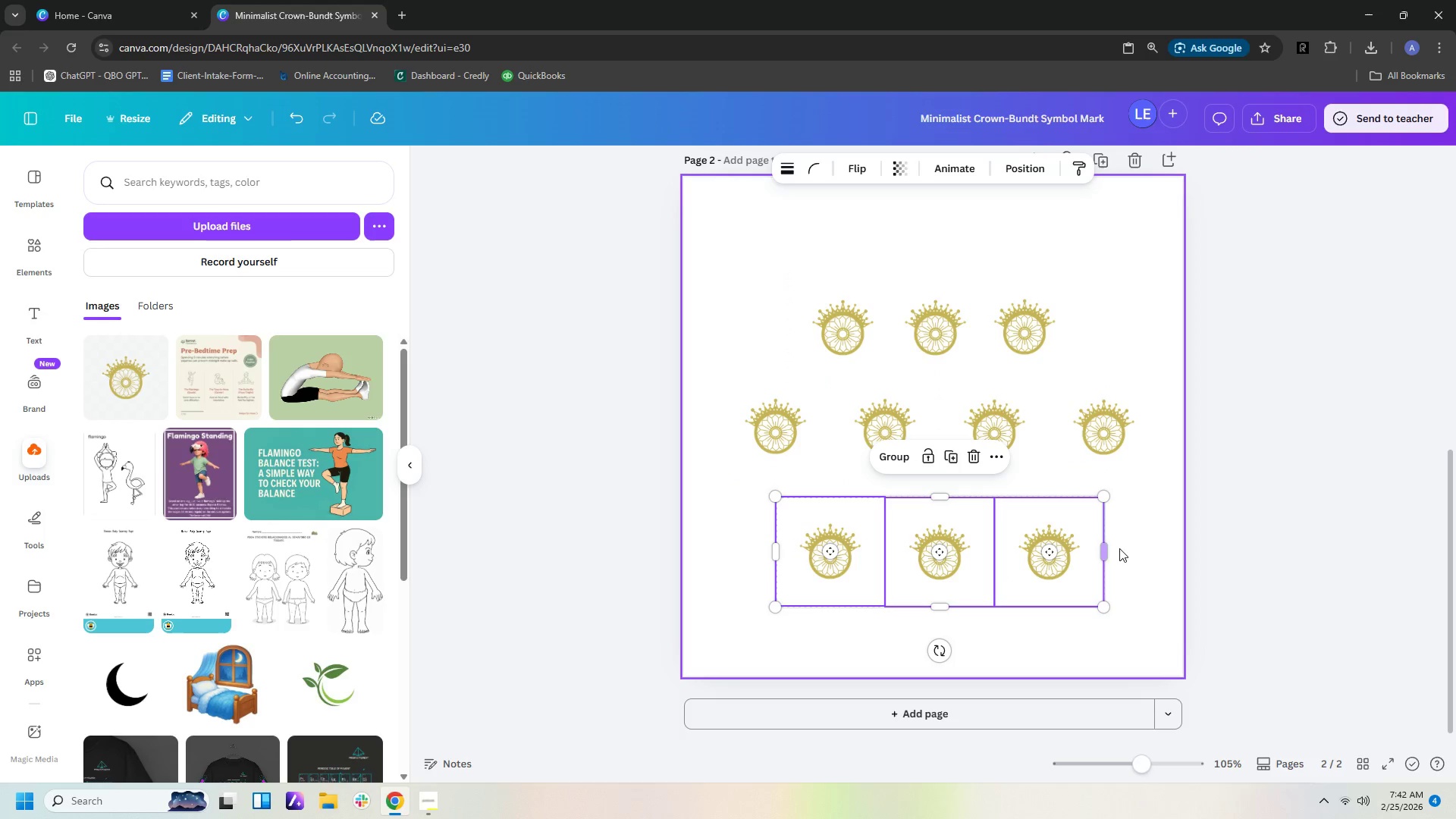 
left_click([1121, 548])
 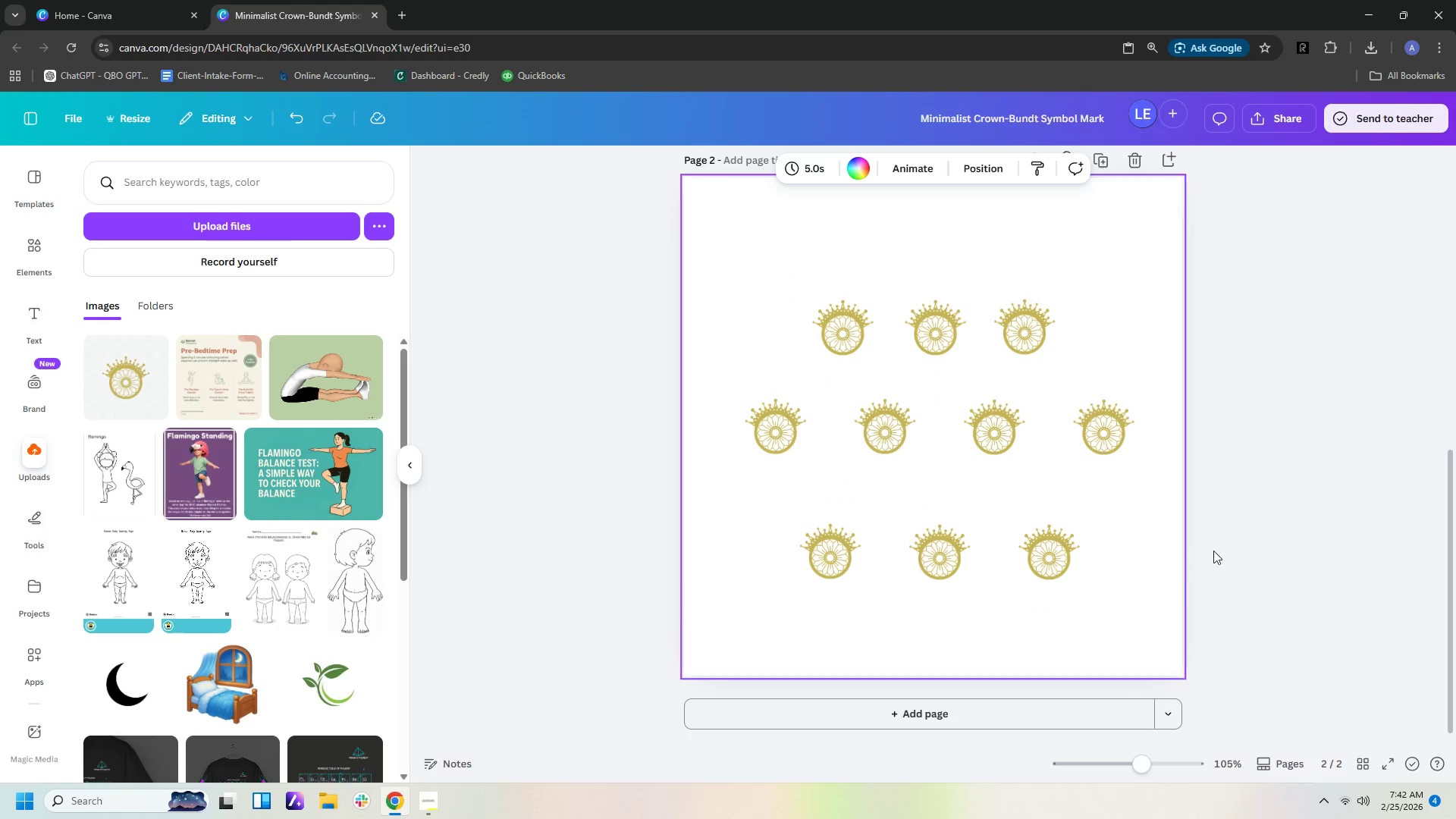 
left_click_drag(start_coordinate=[1246, 570], to_coordinate=[1363, 604])
 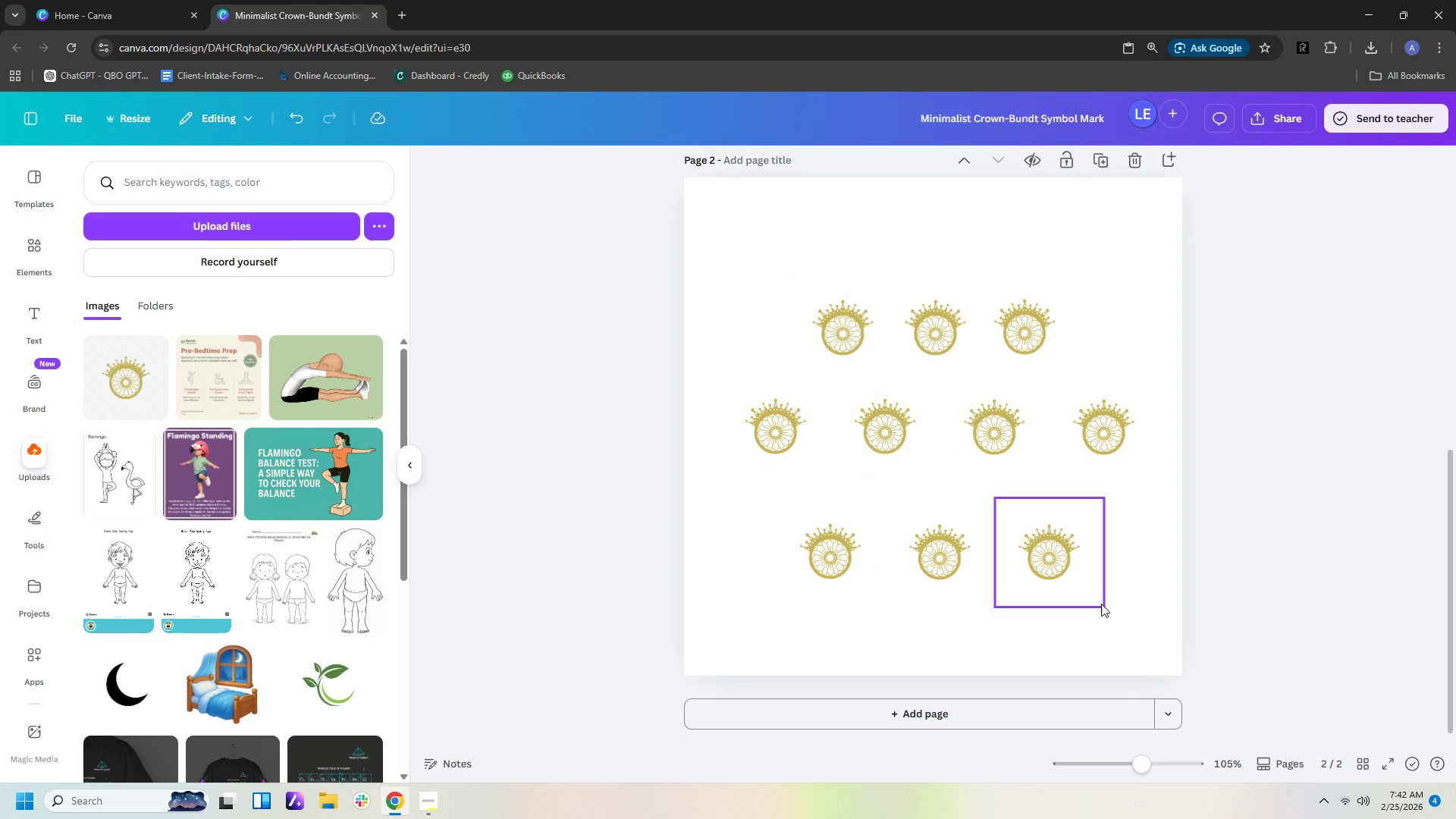 
left_click([1101, 601])
 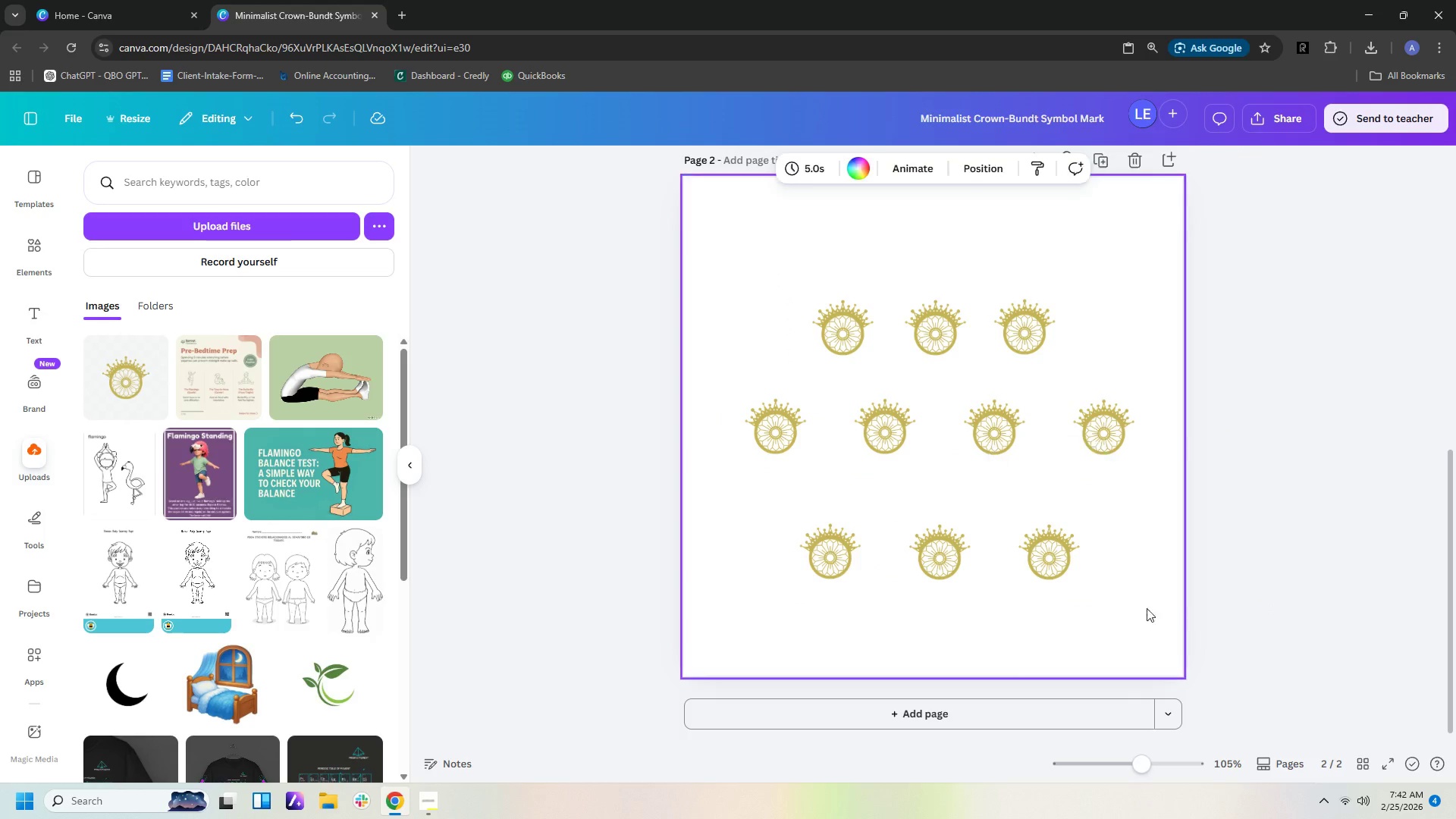 
left_click_drag(start_coordinate=[1157, 614], to_coordinate=[743, 512])
 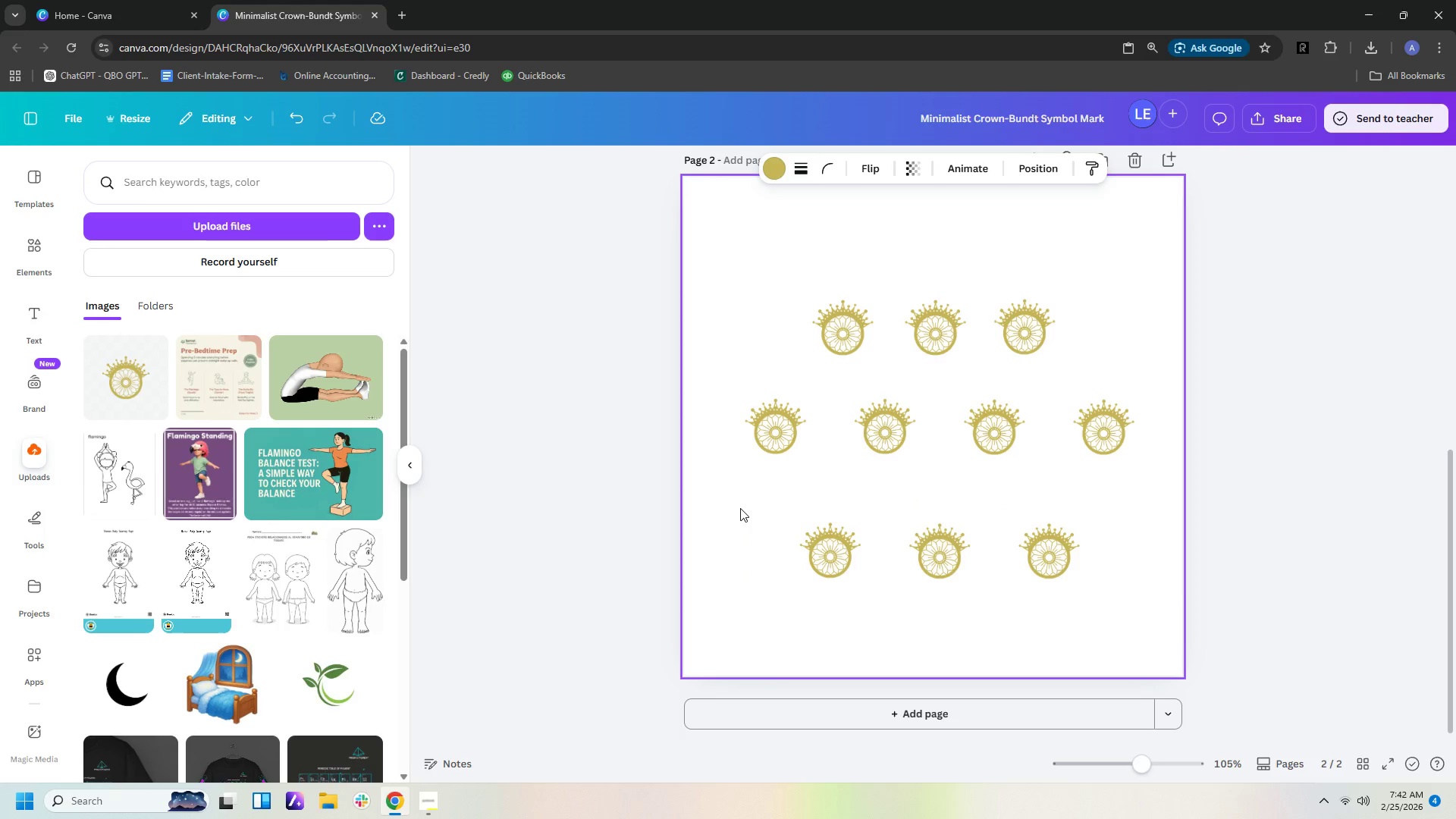 
key(ArrowUp)
 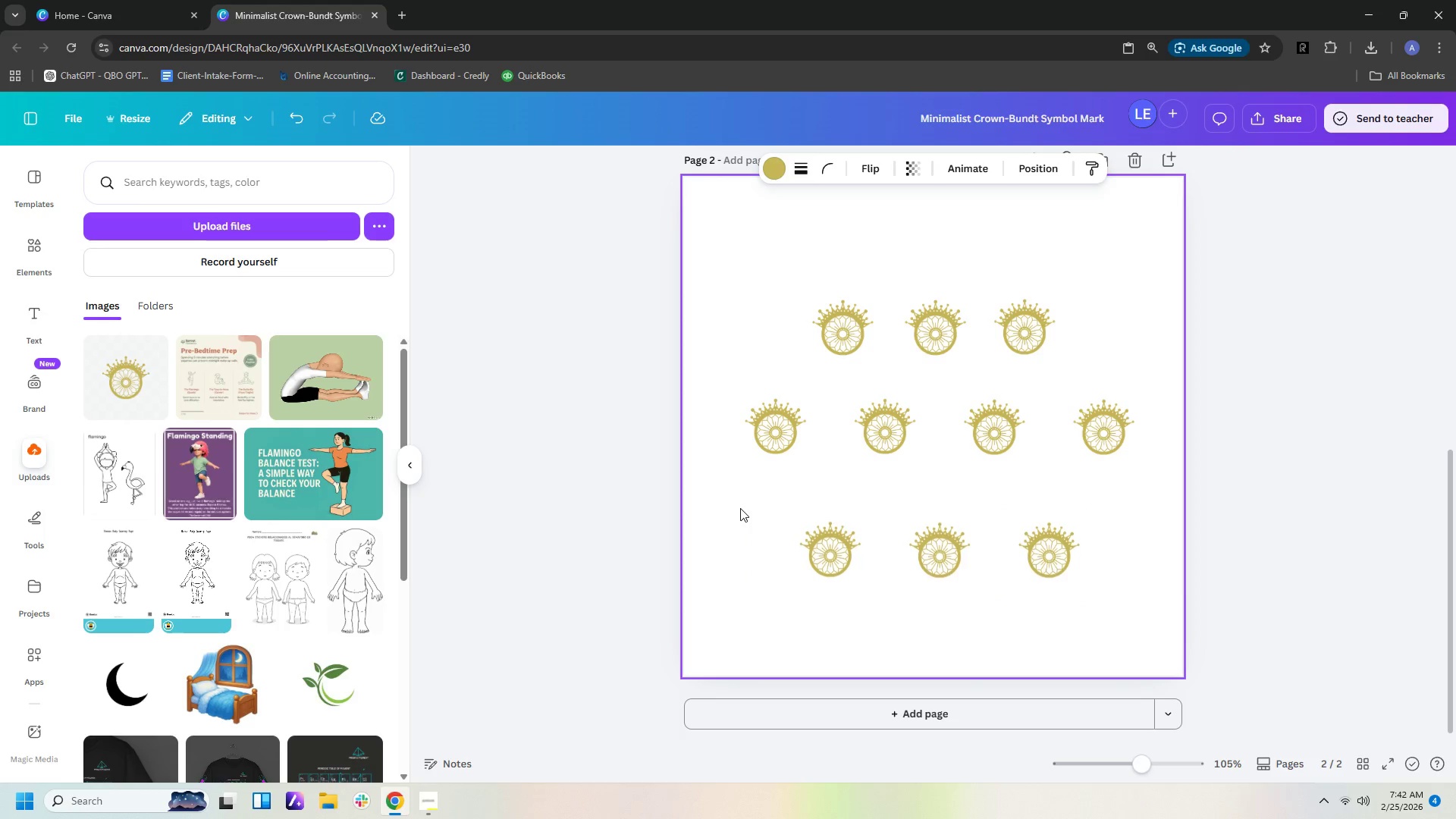 
key(ArrowUp)
 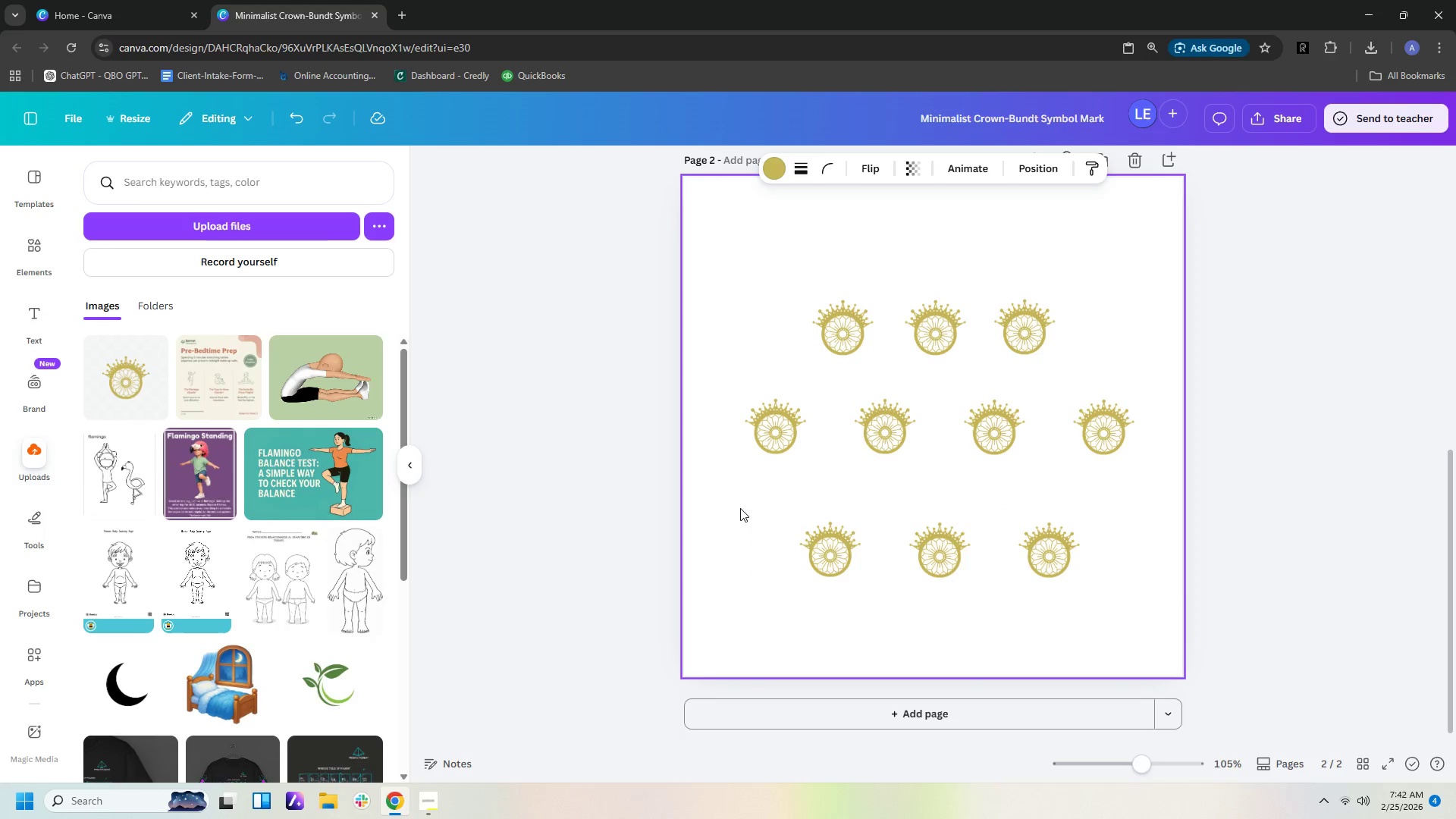 
key(ArrowUp)
 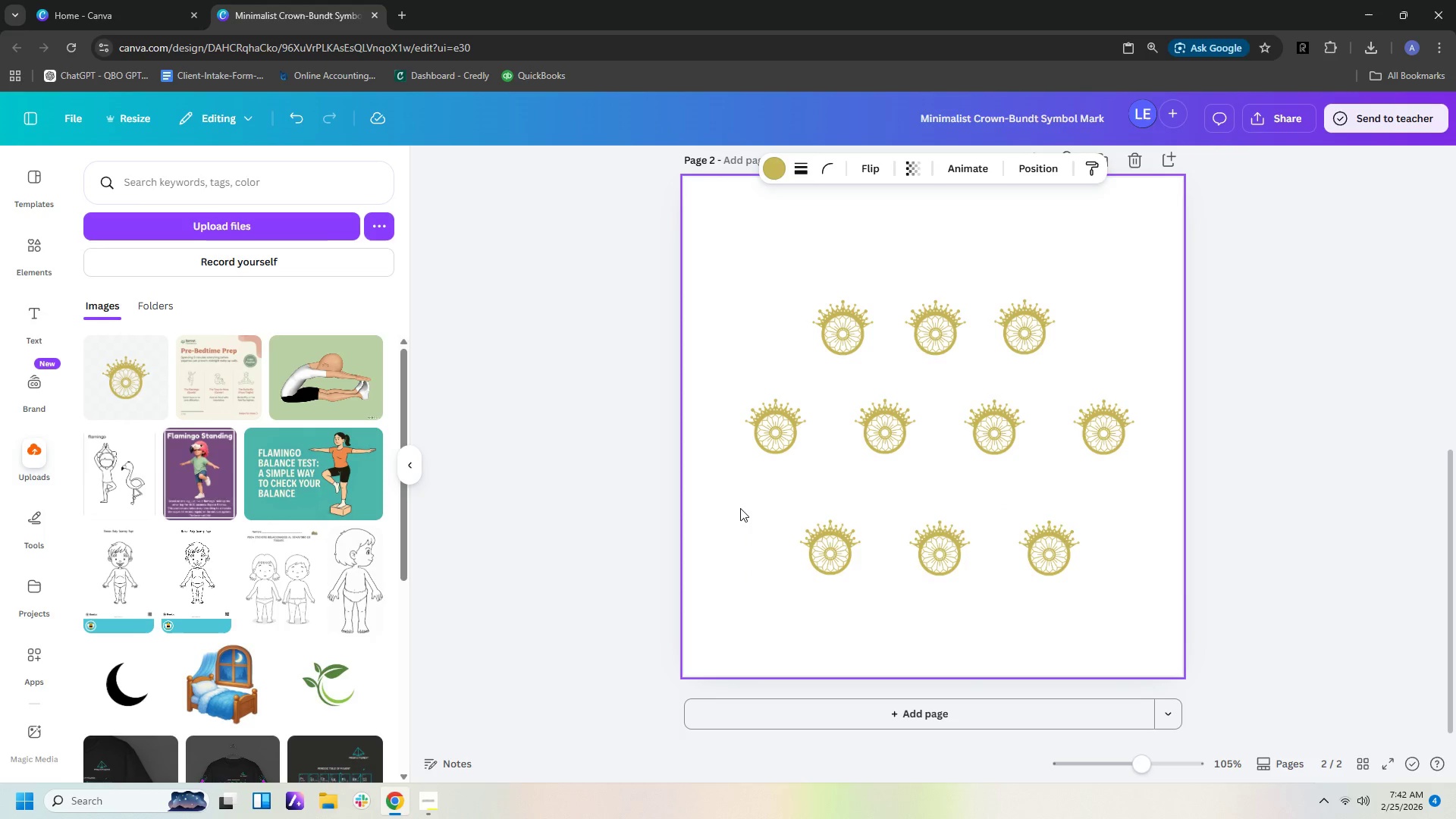 
key(ArrowUp)
 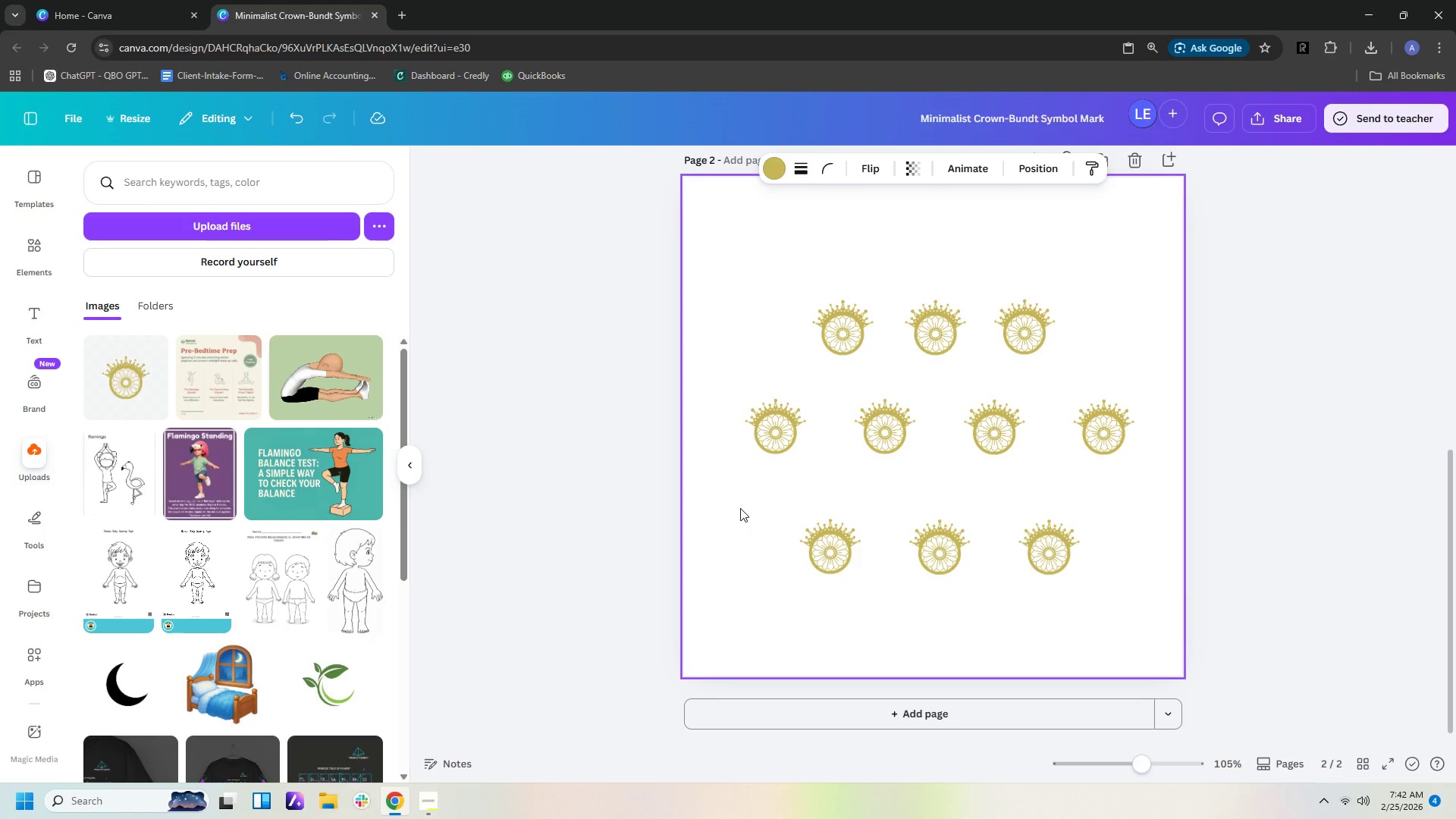 
key(ArrowUp)
 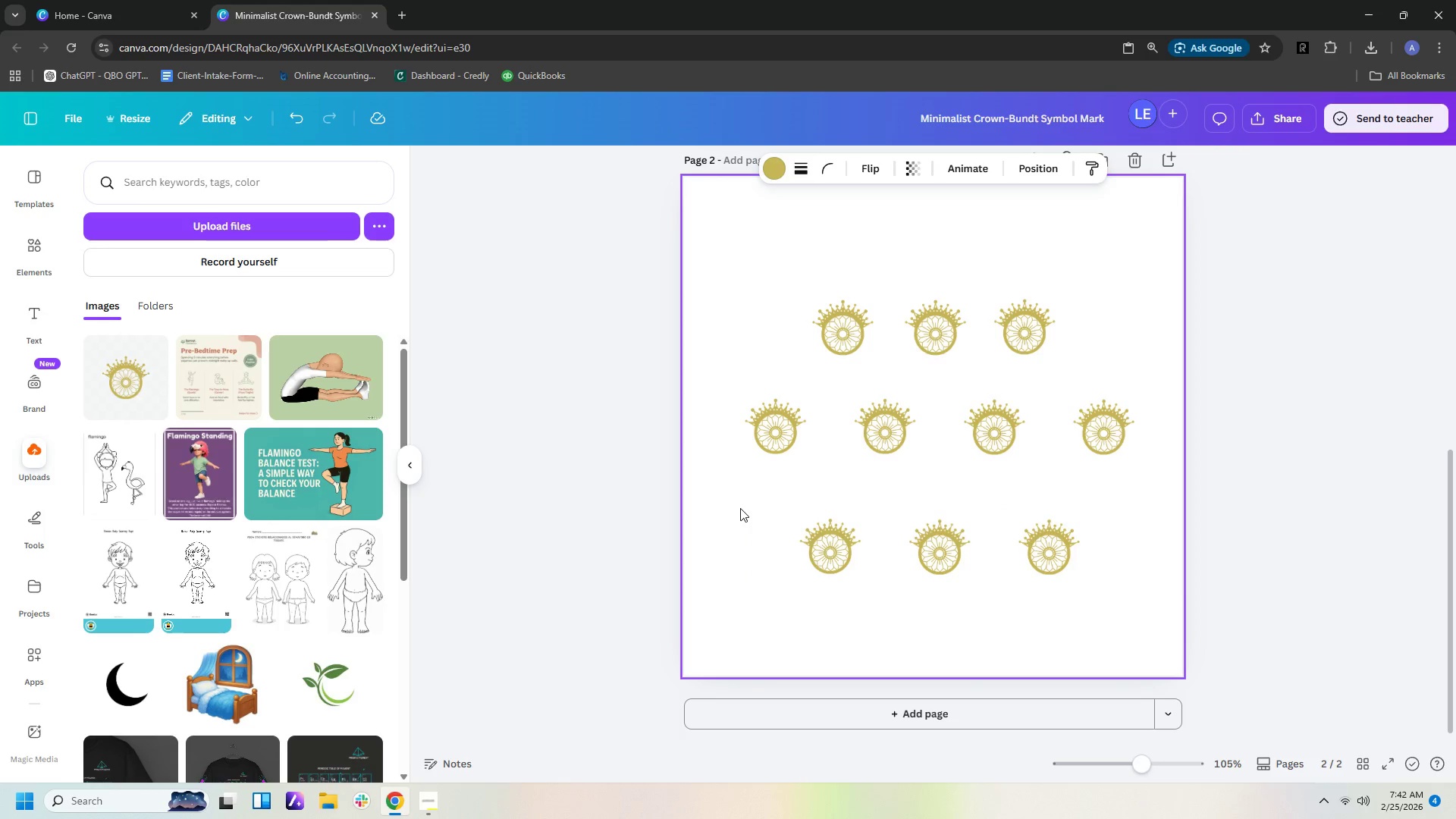 
key(ArrowUp)
 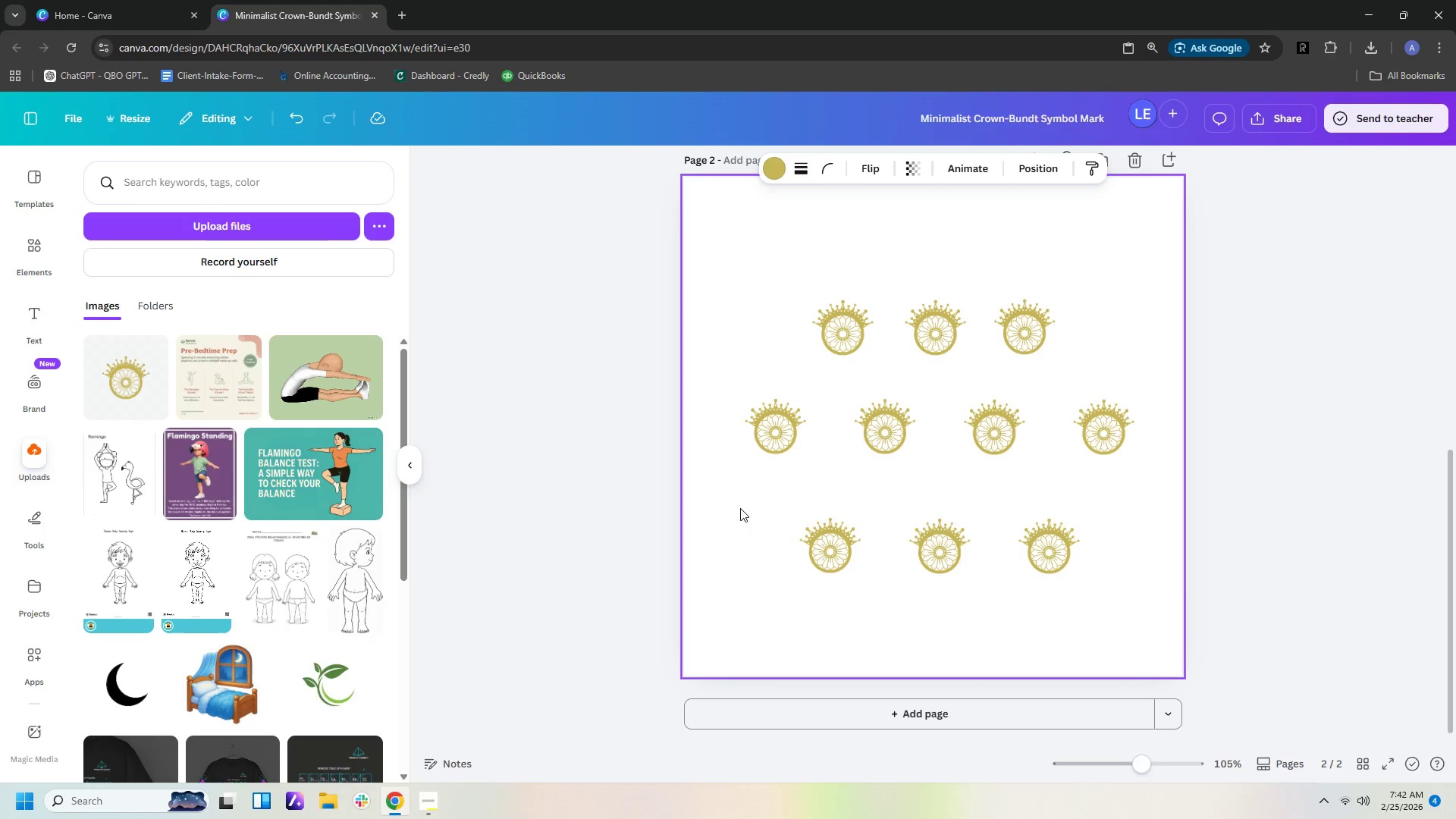 
key(ArrowUp)
 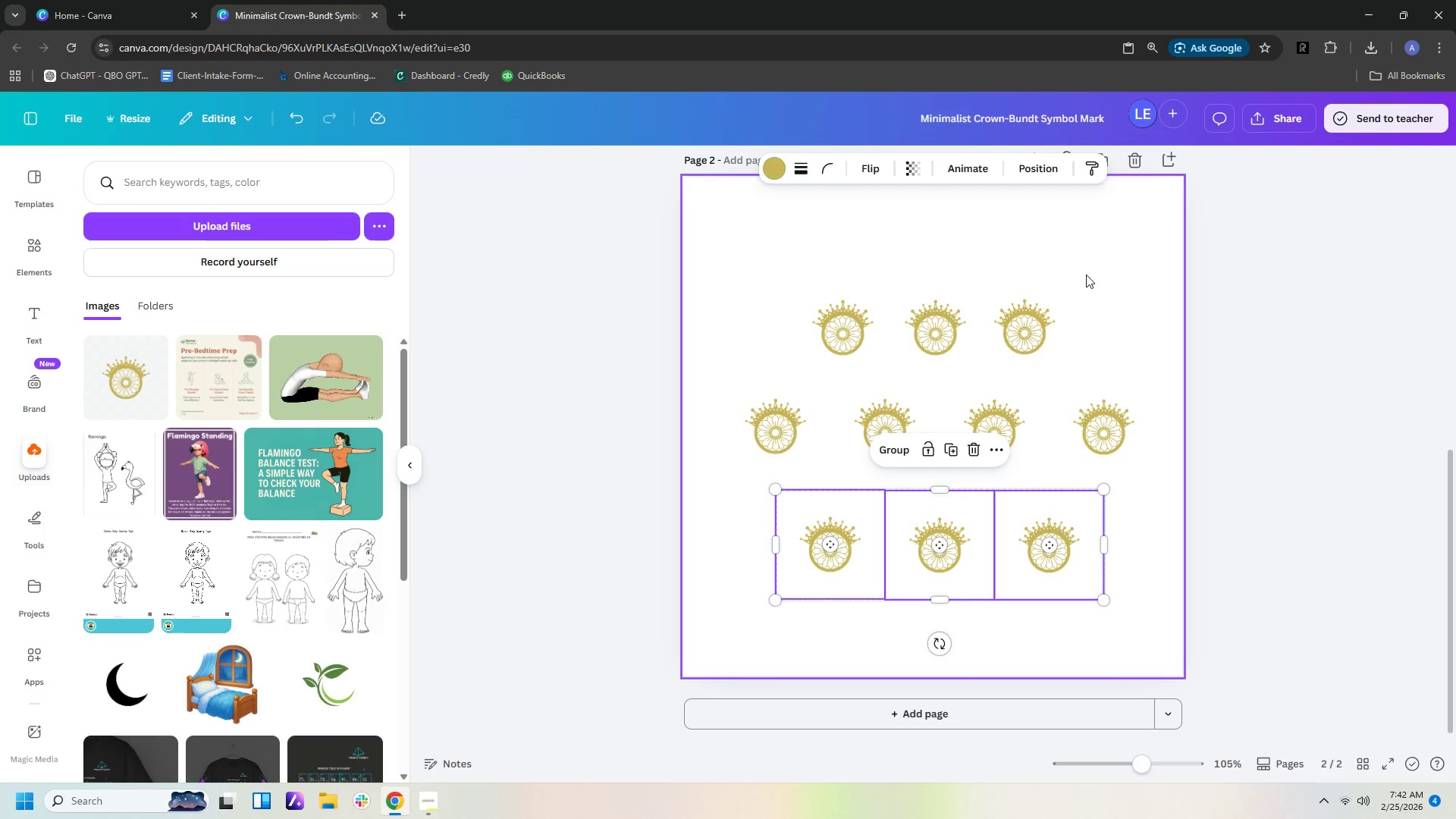 
left_click_drag(start_coordinate=[1113, 322], to_coordinate=[598, 246])
 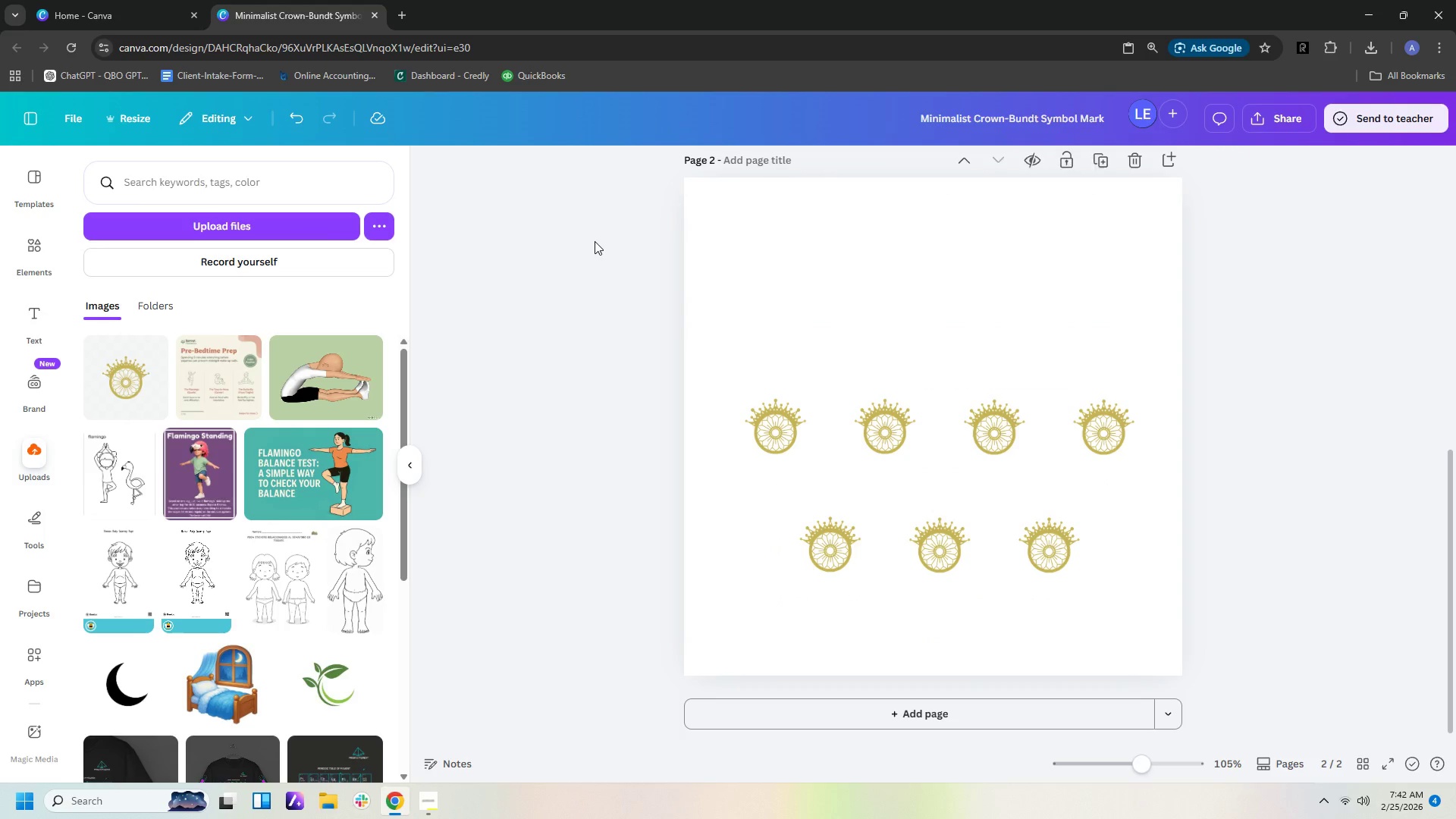 
key(Delete)
 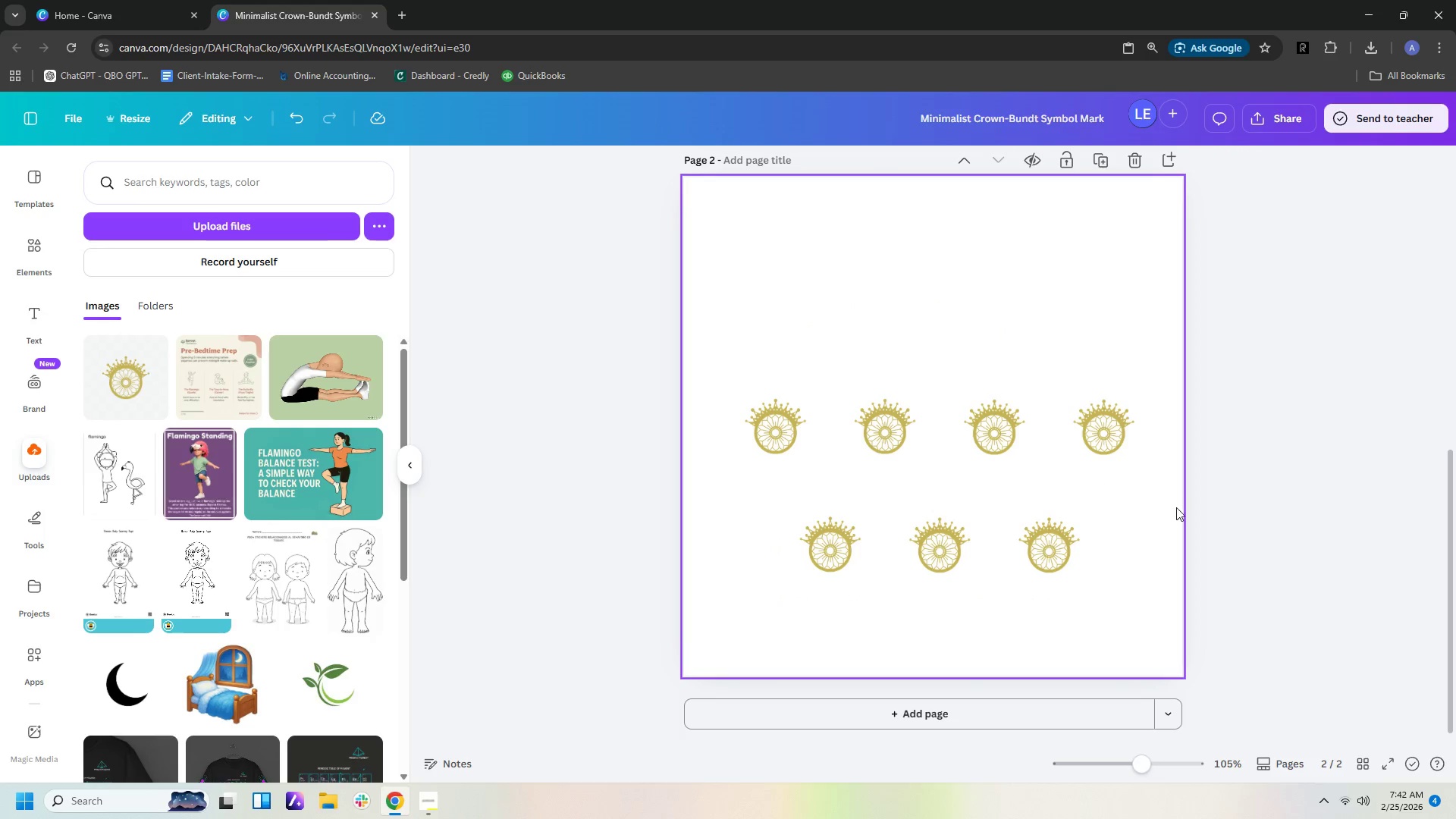 
left_click_drag(start_coordinate=[1241, 472], to_coordinate=[819, 402])
 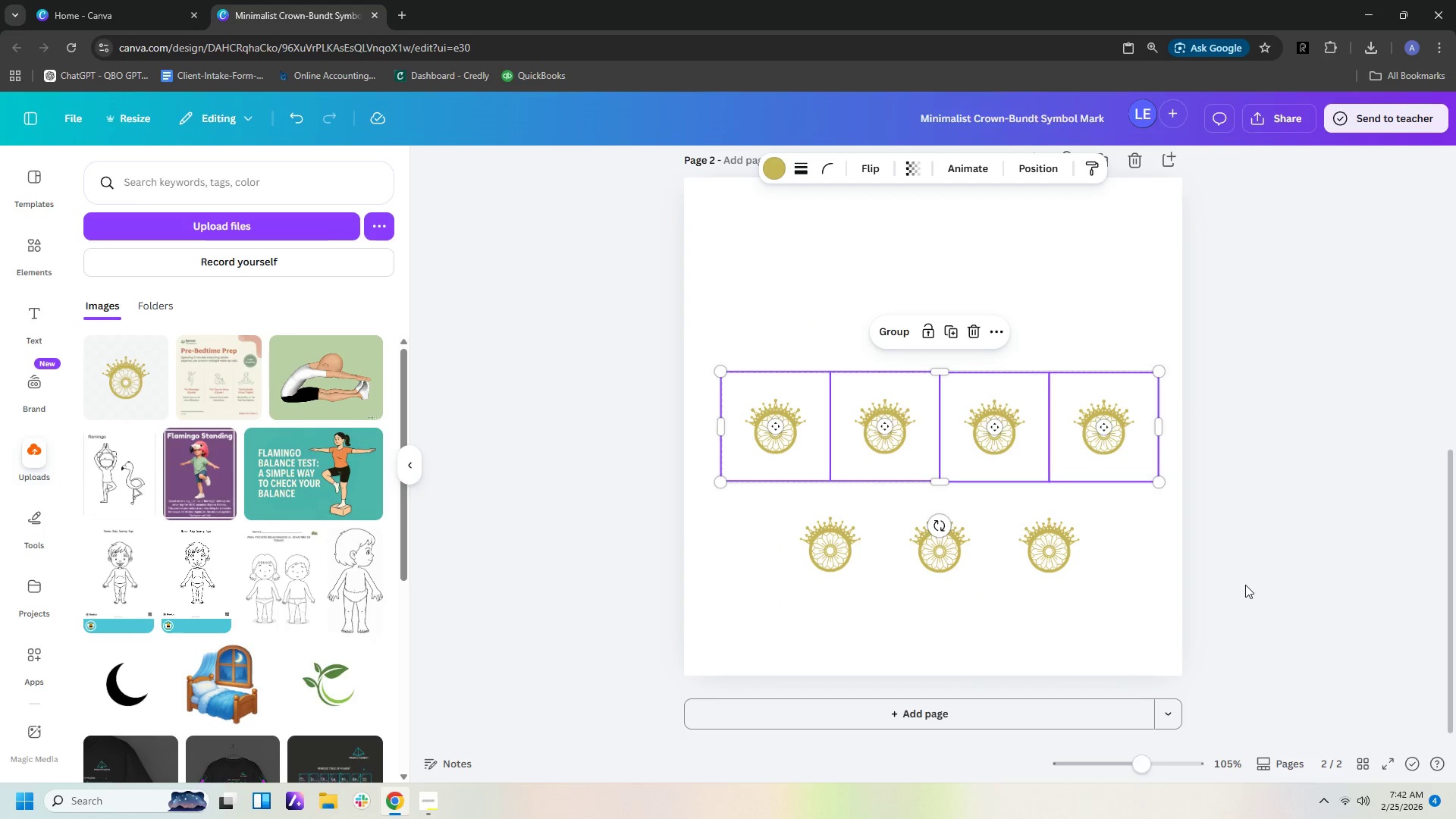 
left_click_drag(start_coordinate=[1245, 585], to_coordinate=[710, 419])
 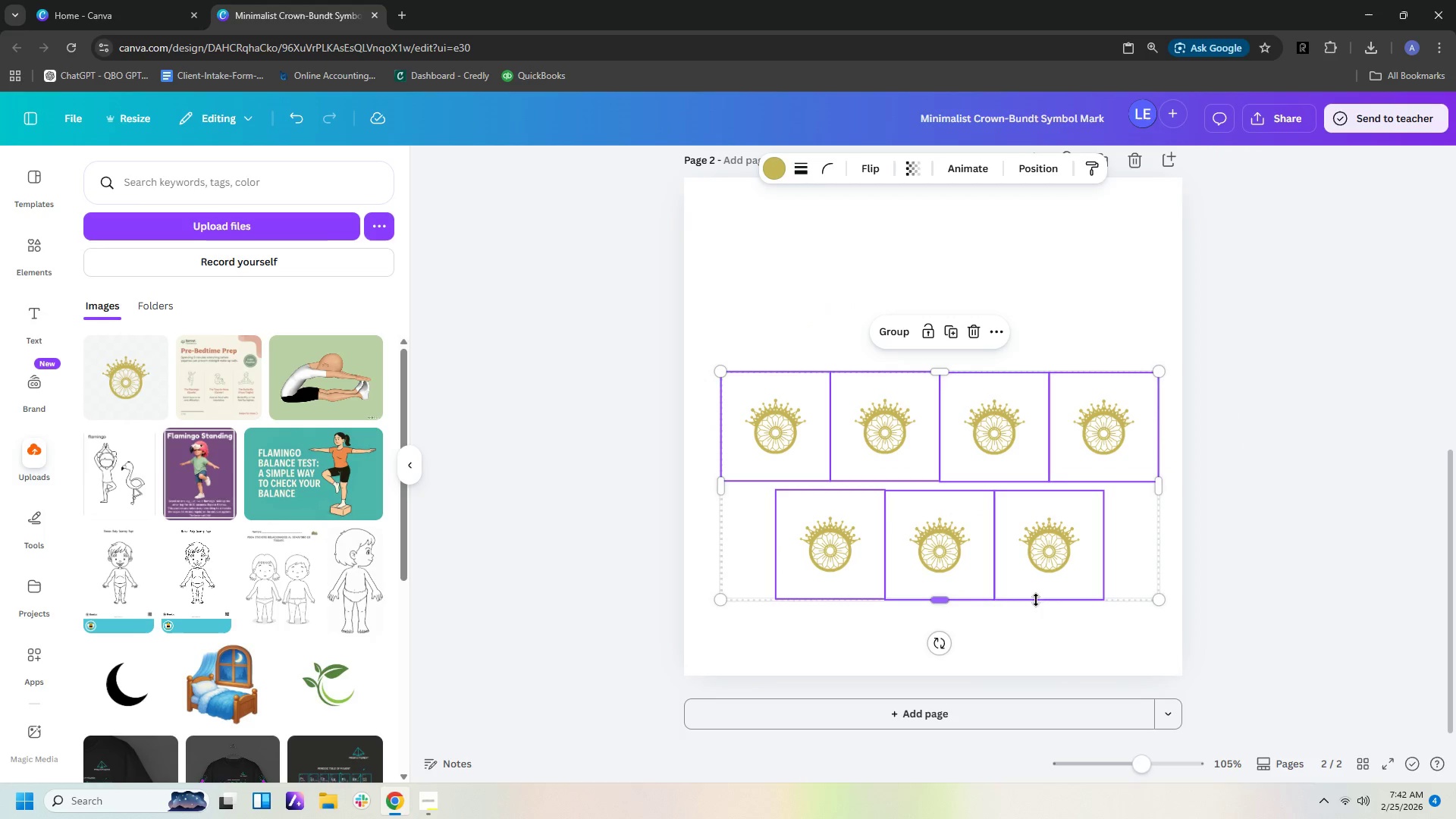 
left_click([1034, 627])
 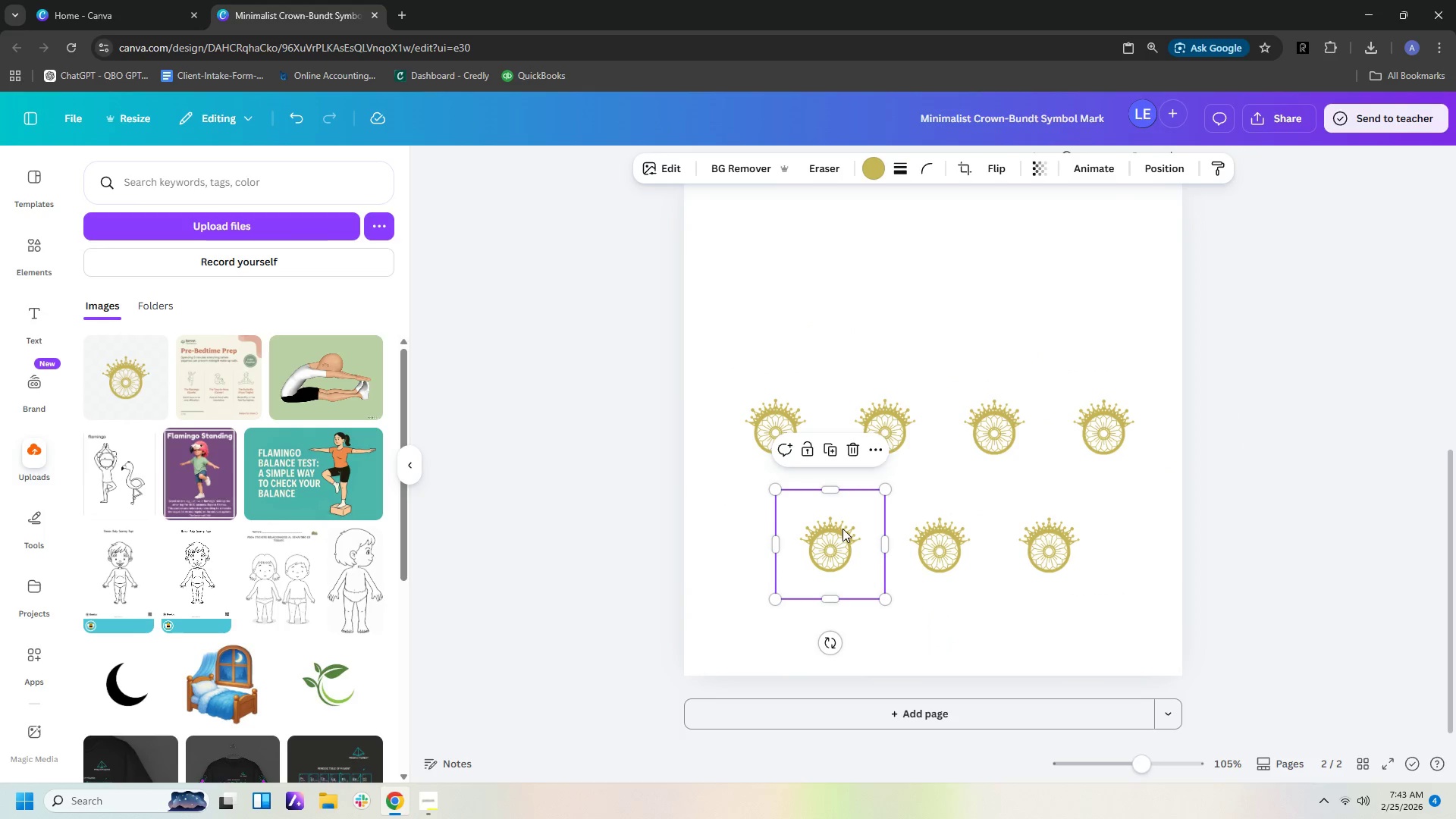 
key(ArrowDown)
 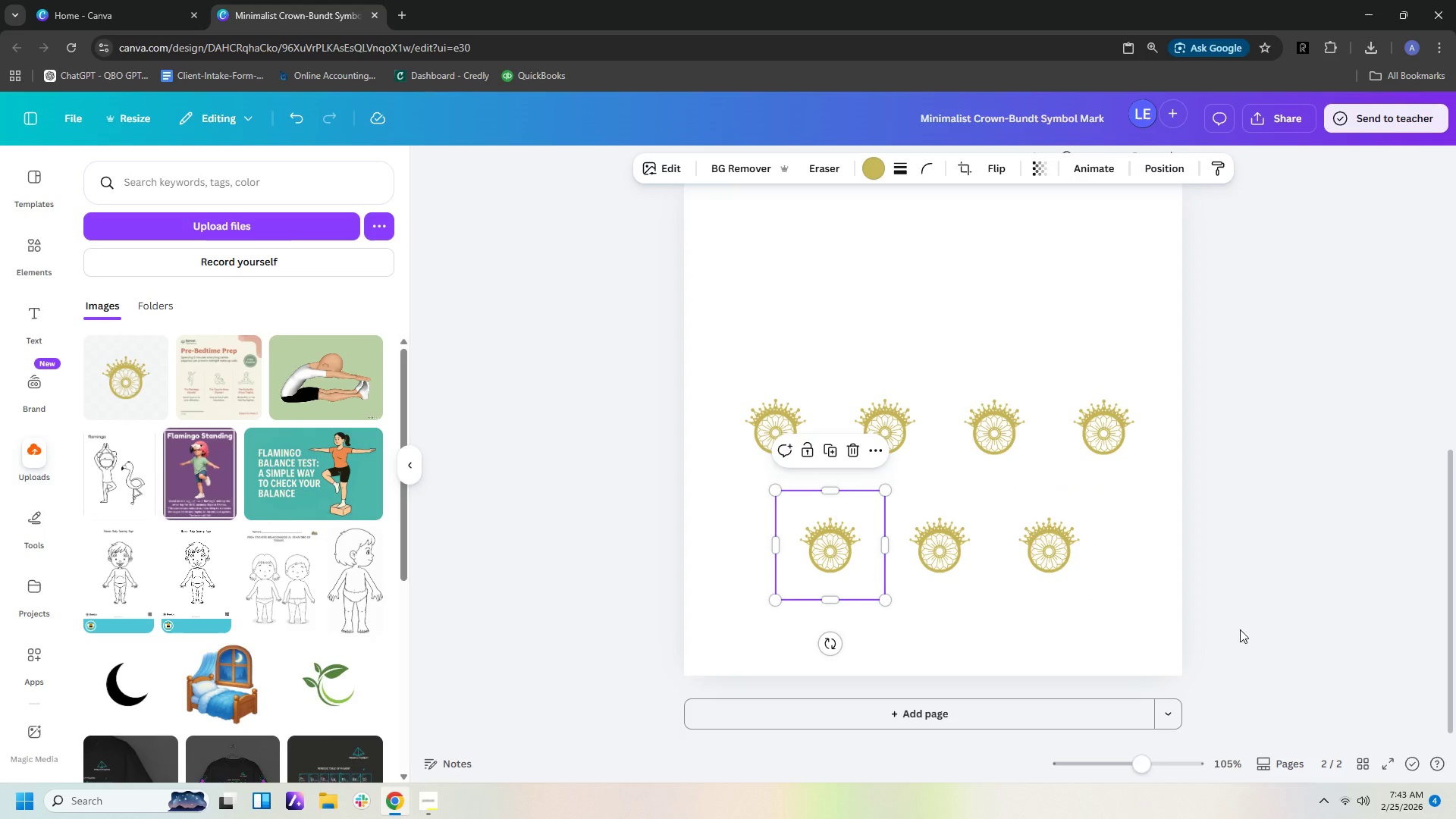 
left_click([1146, 623])
 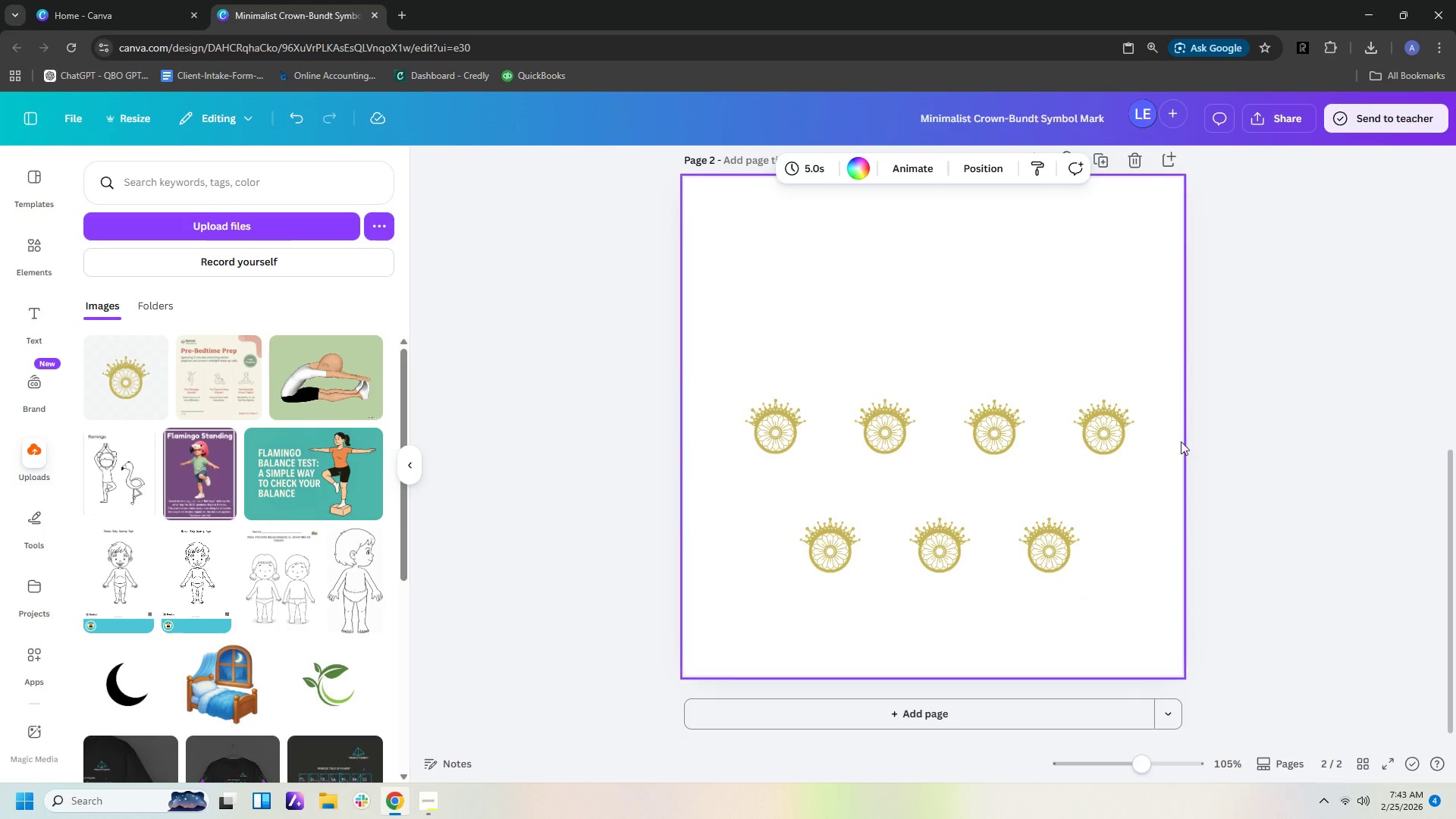 
left_click_drag(start_coordinate=[1242, 450], to_coordinate=[654, 385])
 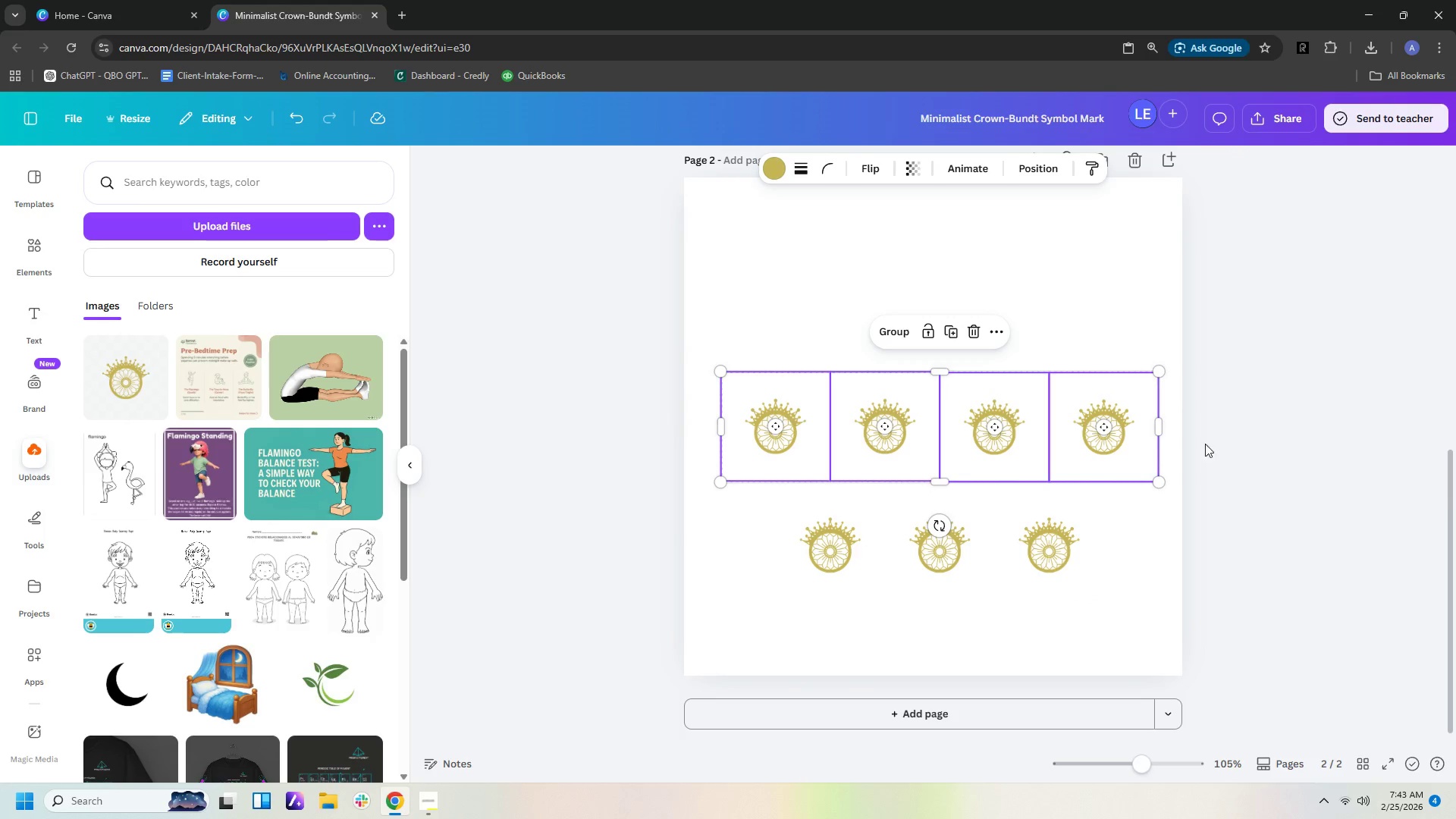 
left_click([1455, 498])
 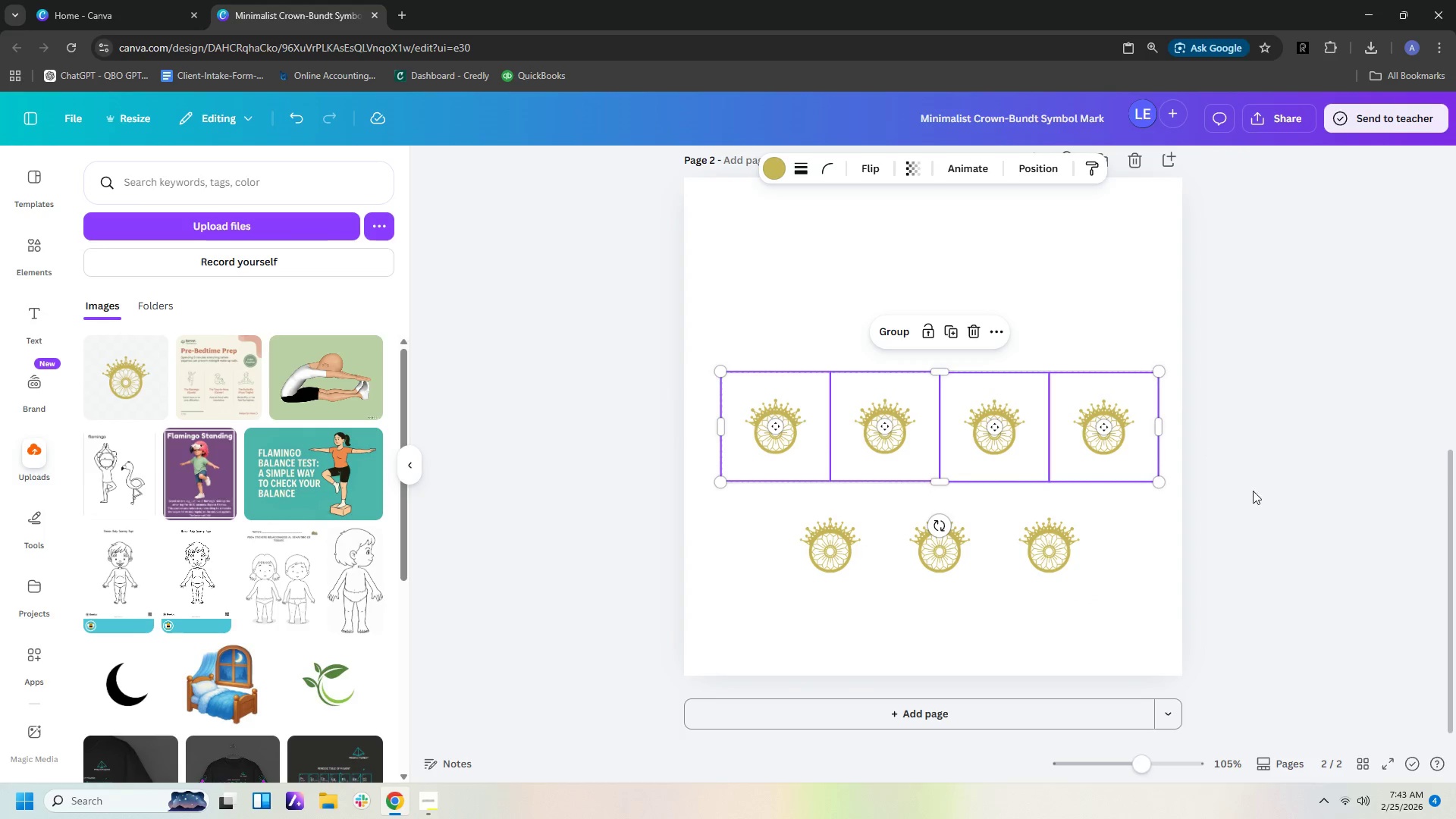 
left_click([1230, 486])
 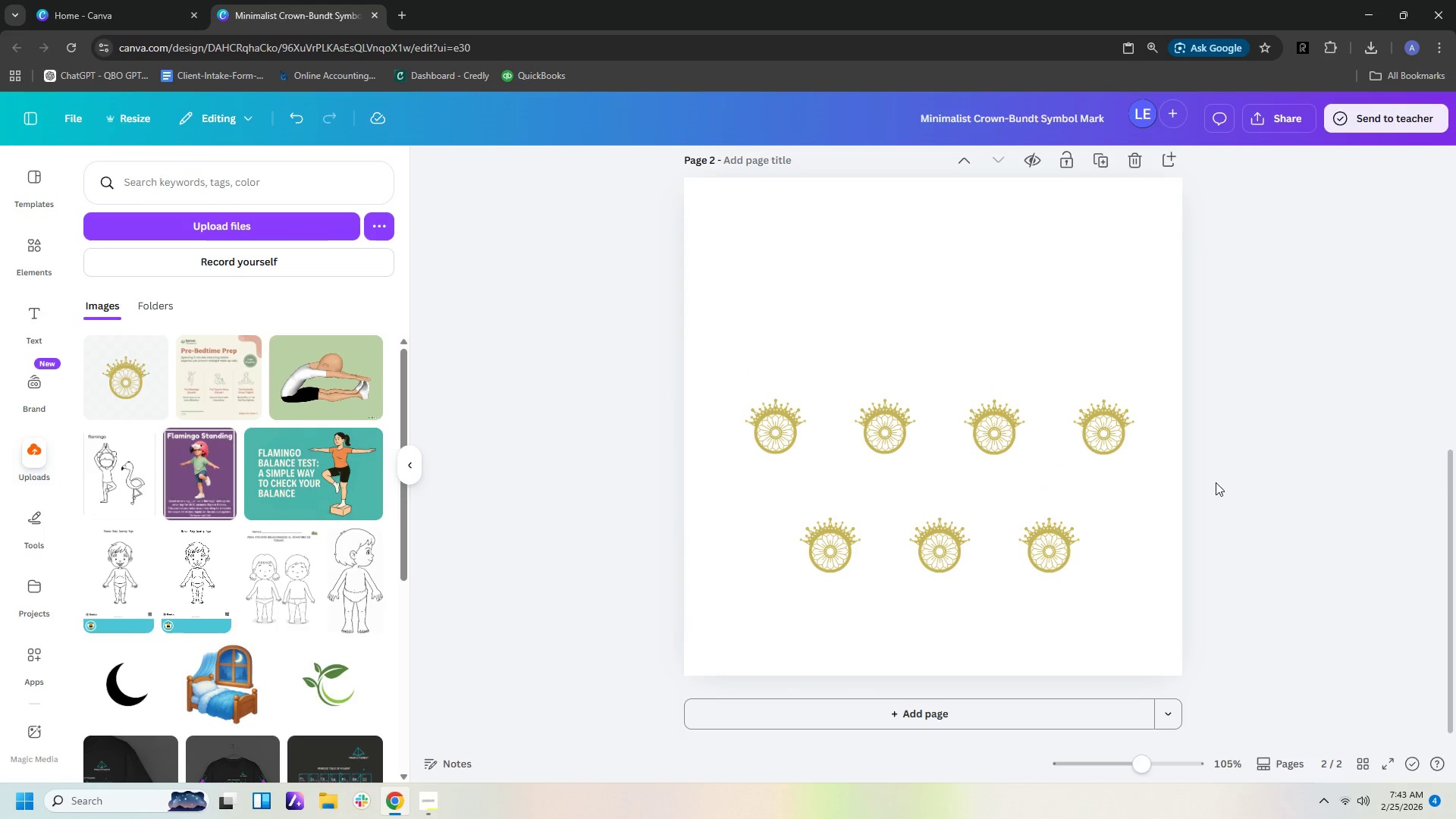 
left_click_drag(start_coordinate=[1216, 482], to_coordinate=[980, 405])
 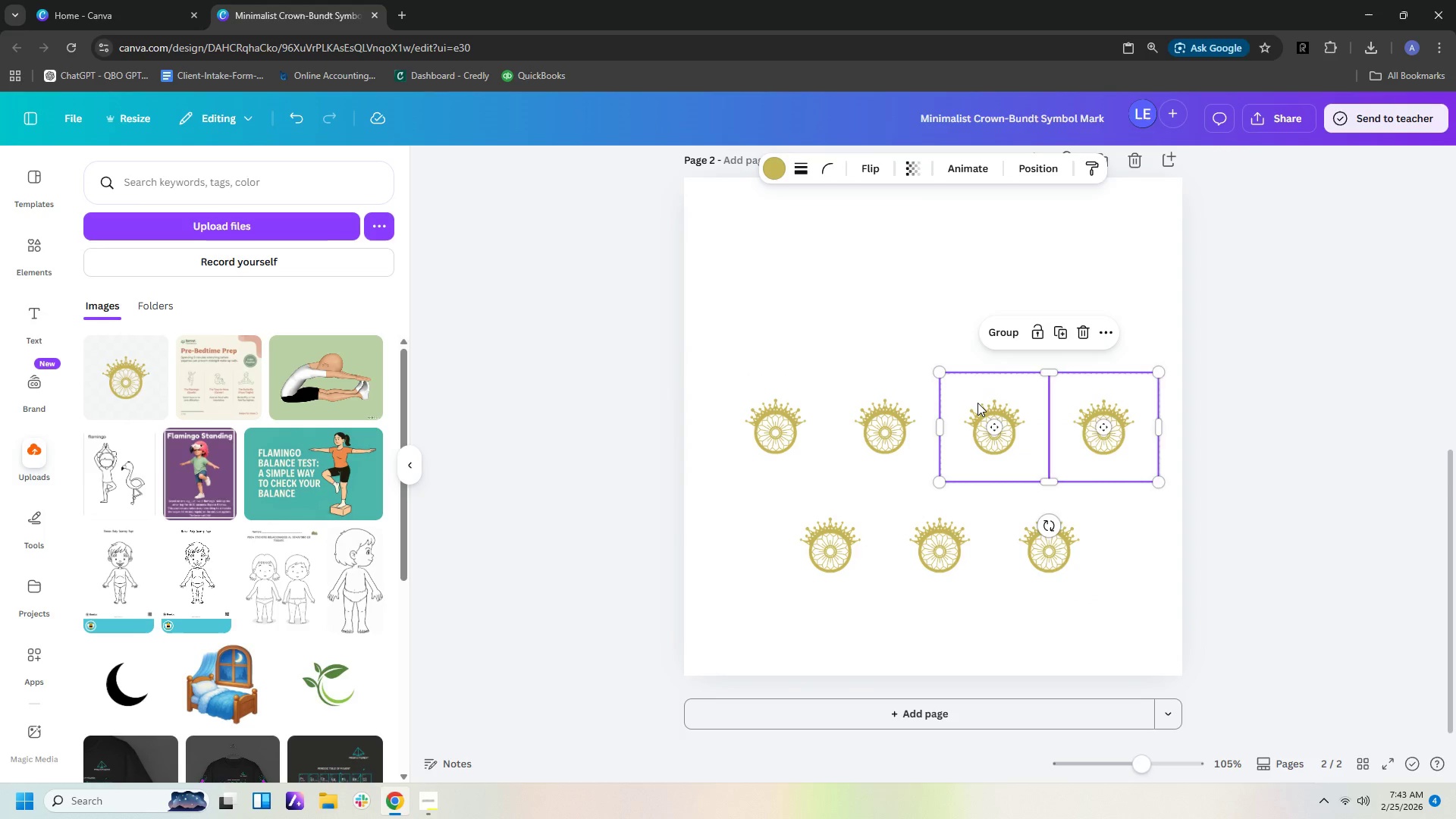 
key(ArrowUp)
 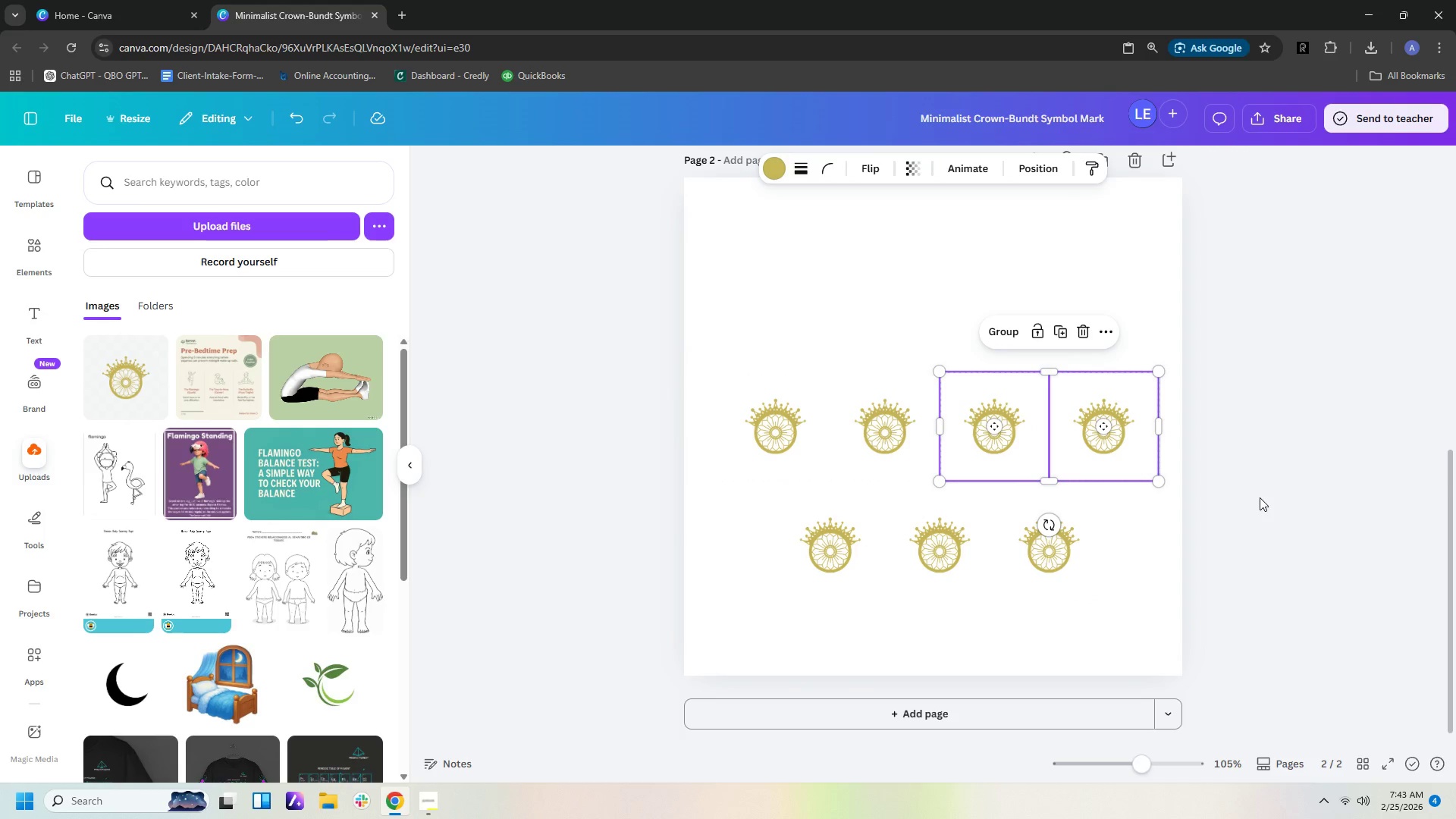 
left_click([1360, 577])
 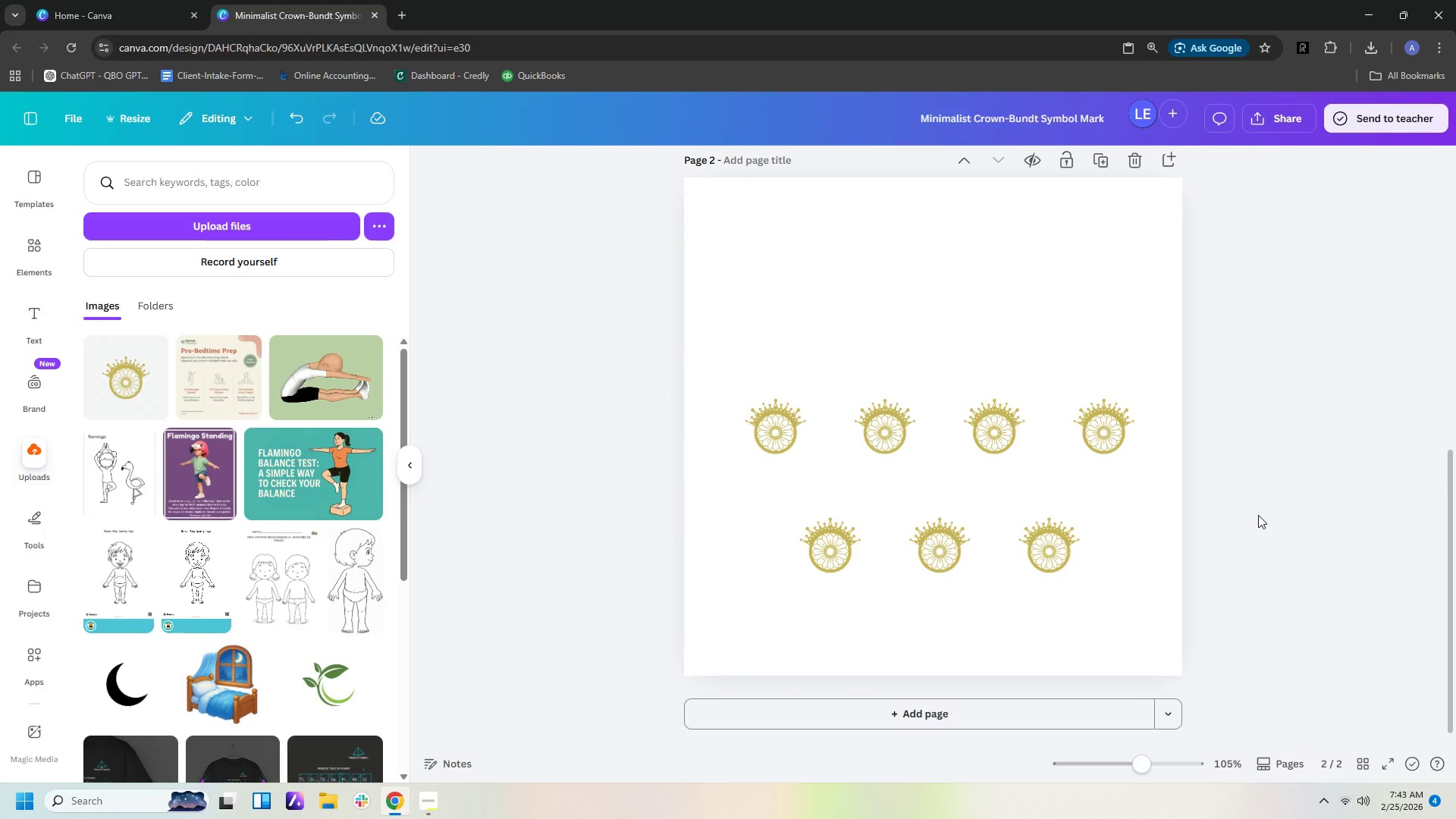 
left_click_drag(start_coordinate=[1263, 510], to_coordinate=[672, 350])
 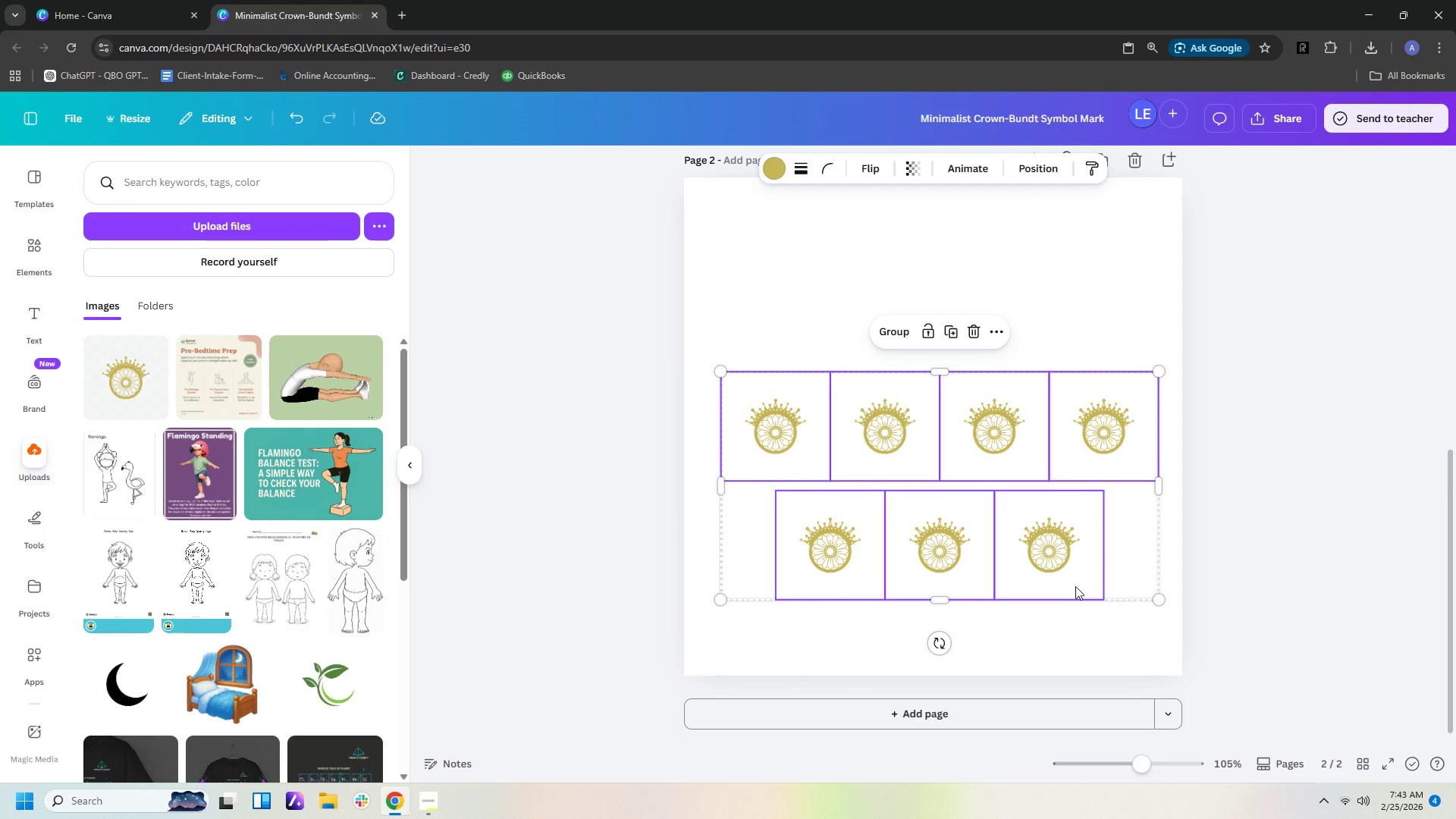 
left_click([1100, 644])
 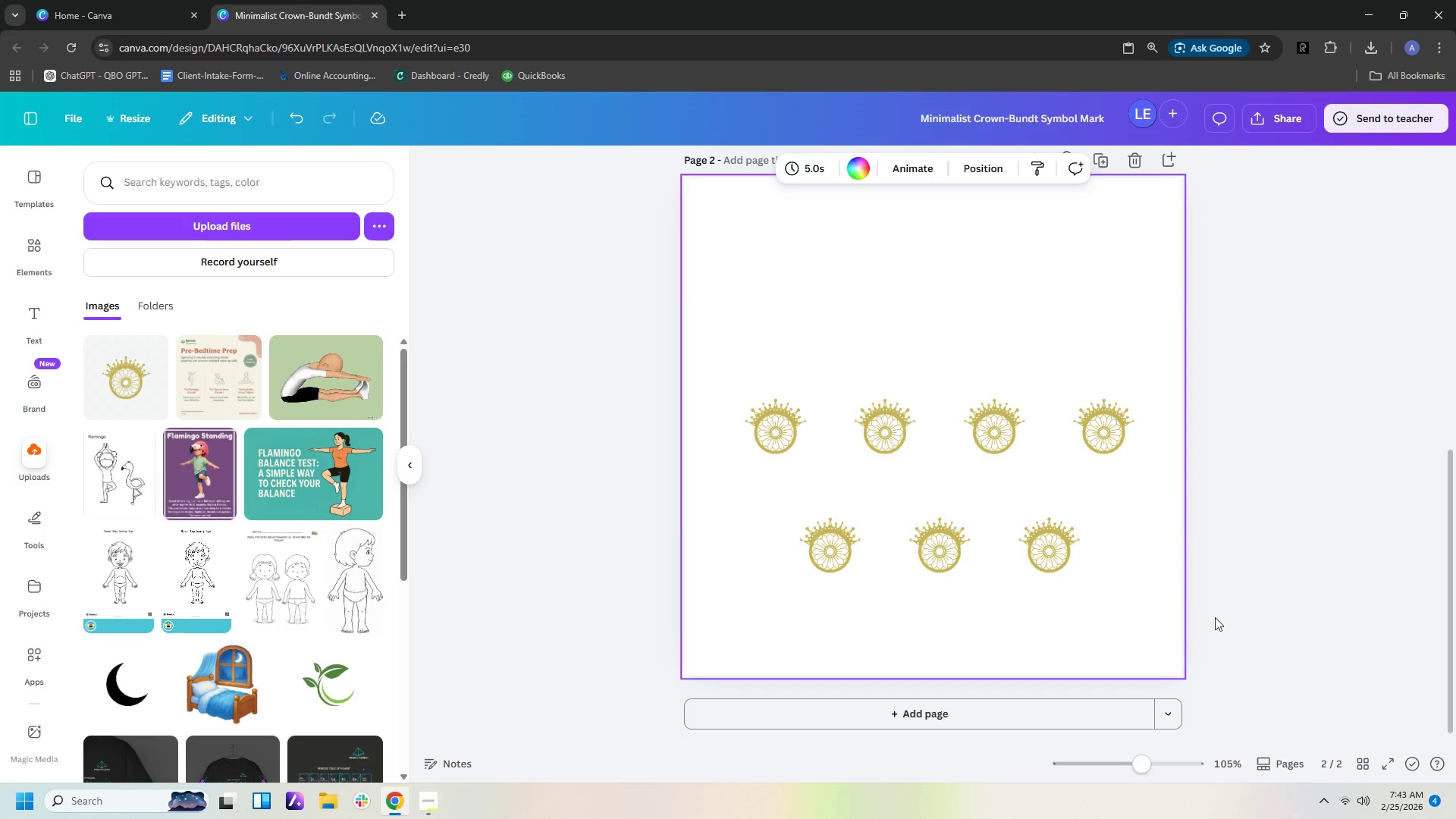 
left_click_drag(start_coordinate=[1233, 617], to_coordinate=[699, 548])
 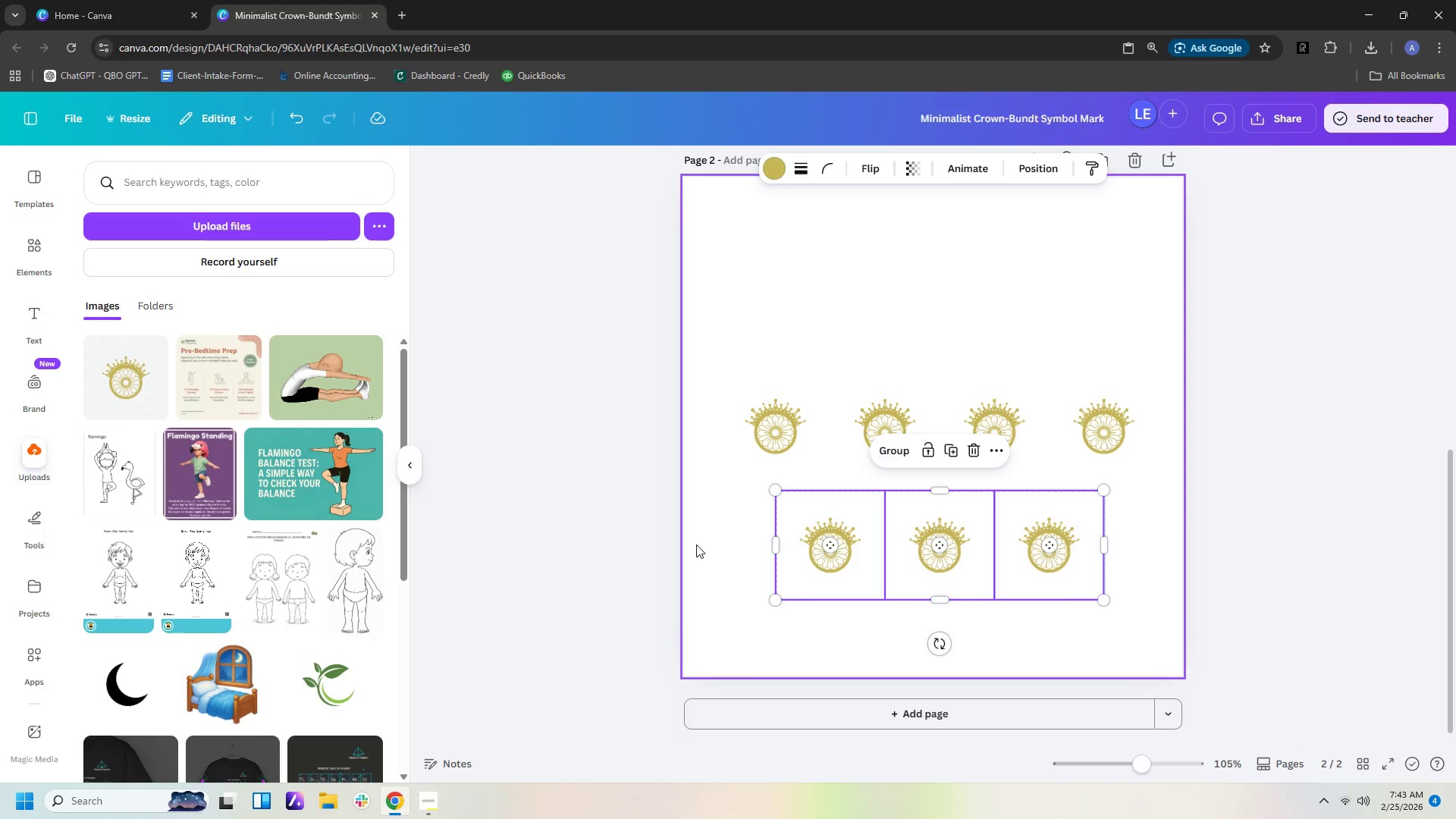 
key(ArrowUp)
 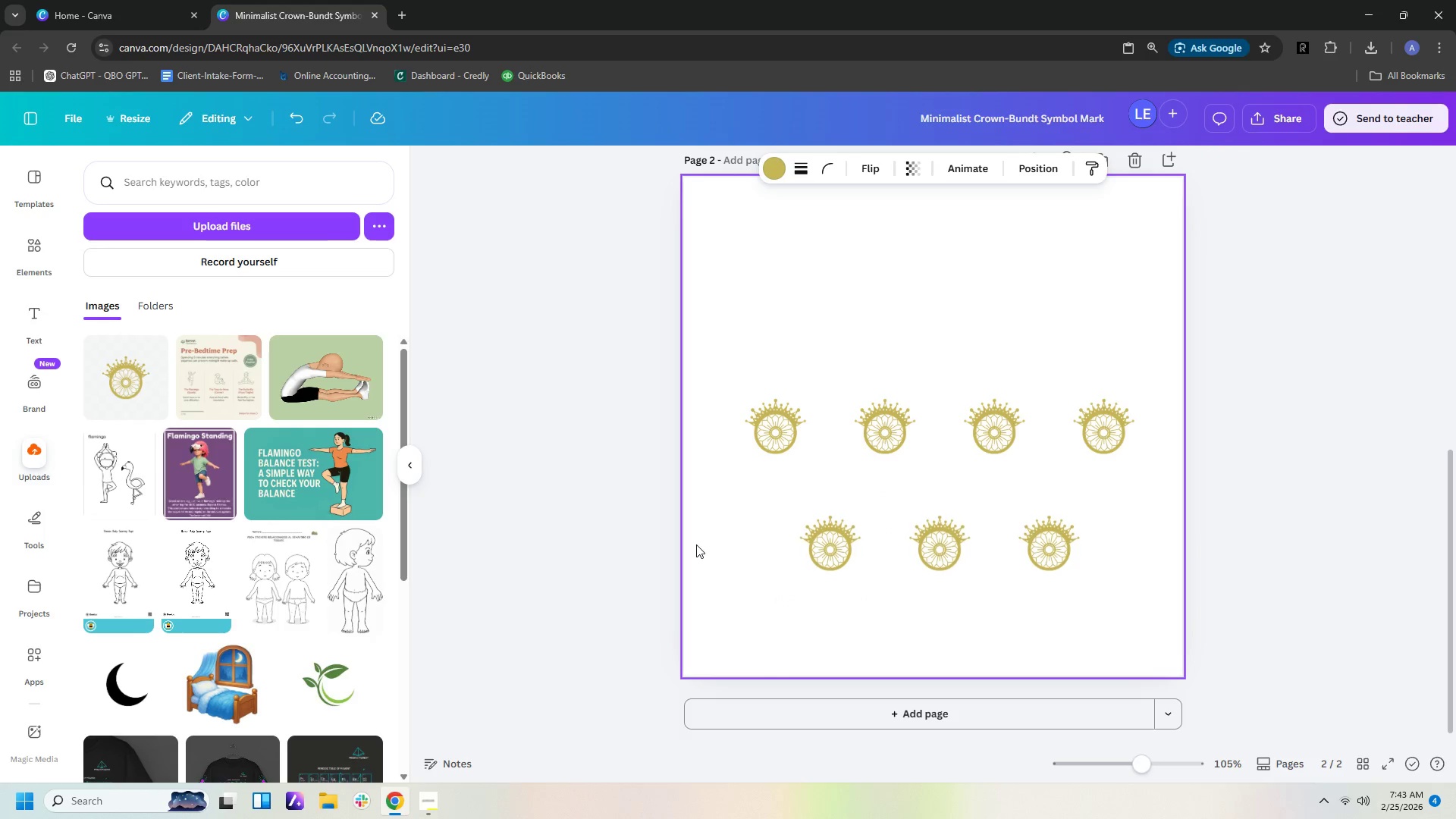 
key(ArrowUp)
 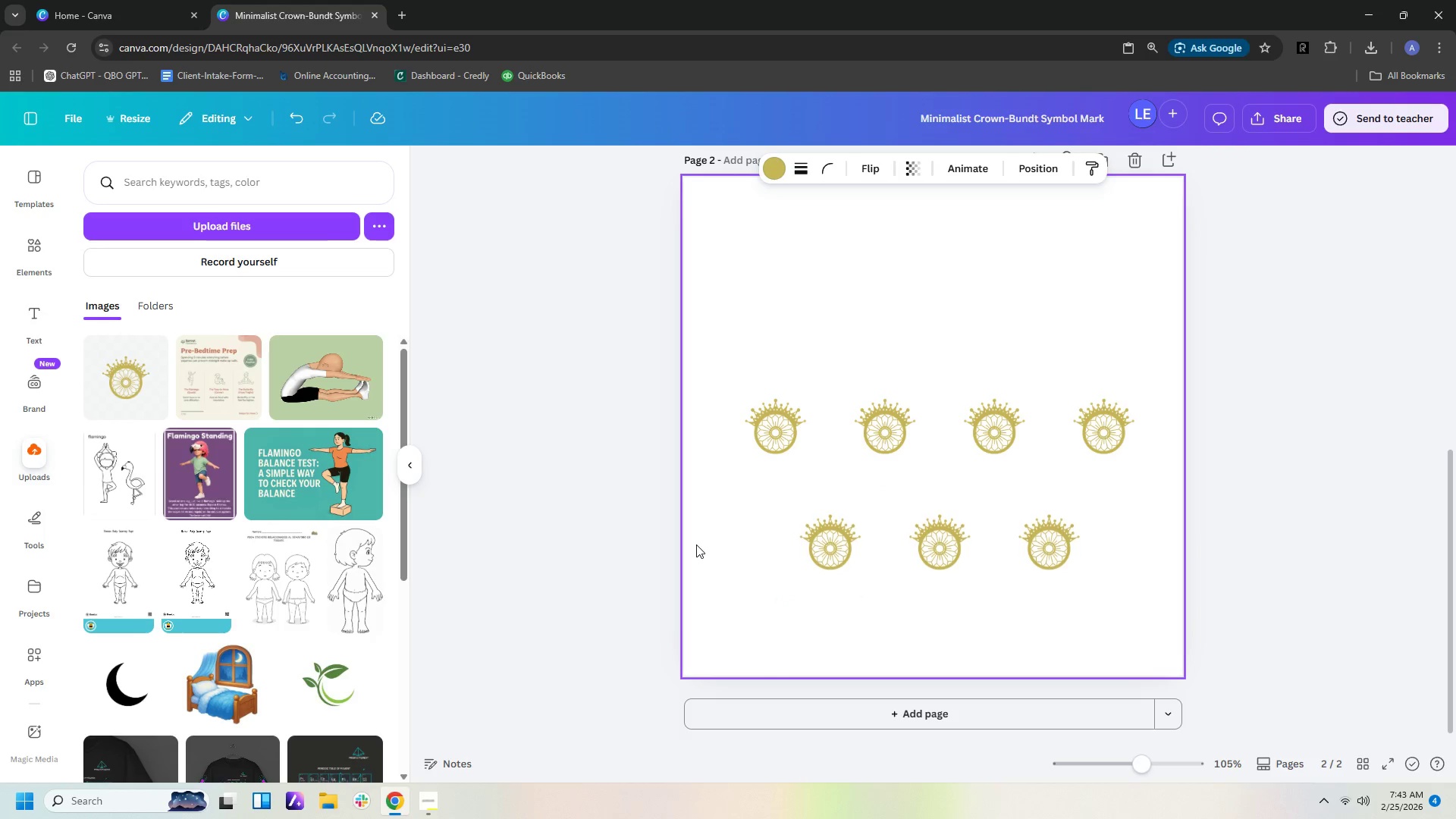 
key(ArrowUp)
 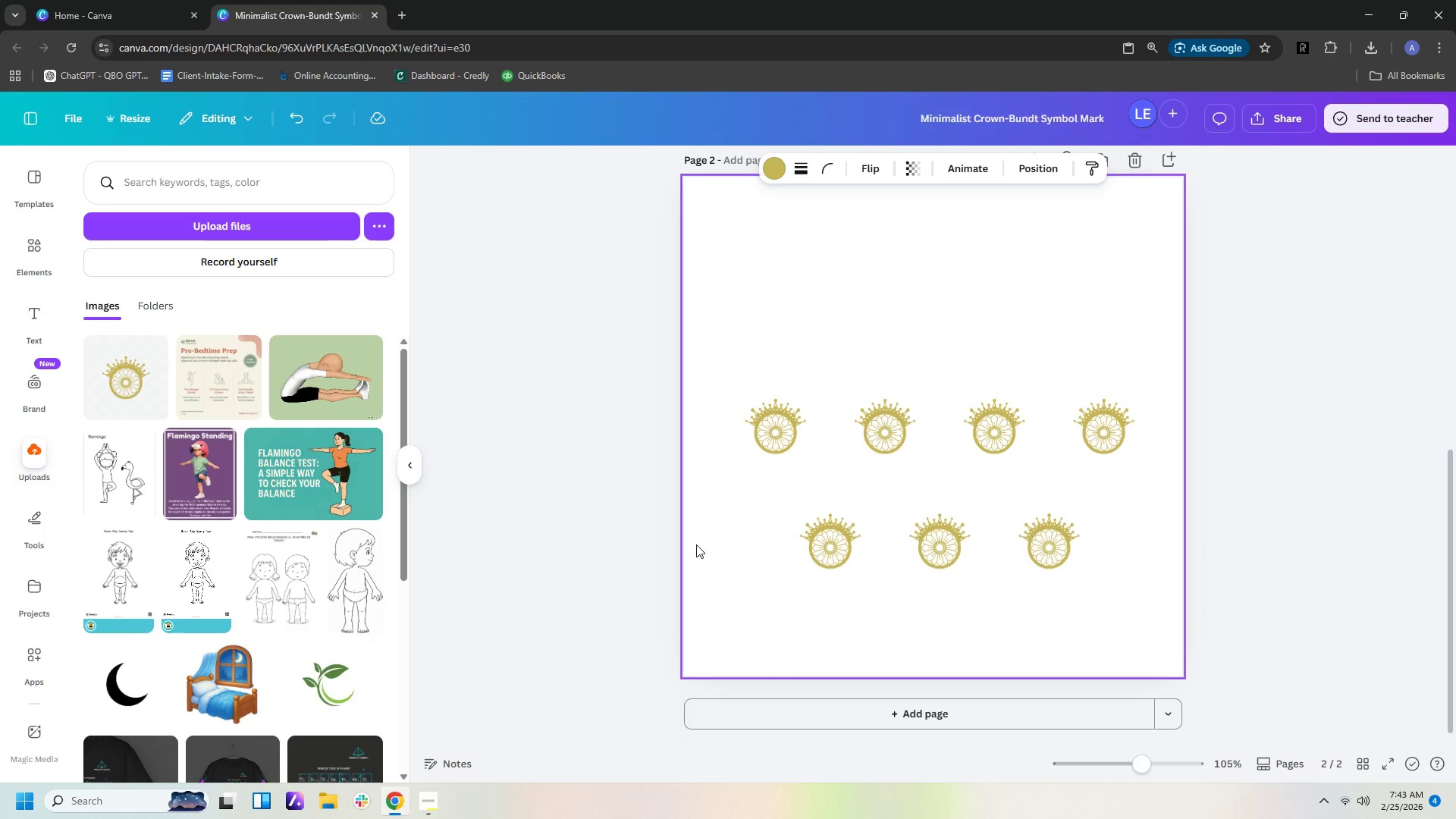 
key(ArrowUp)
 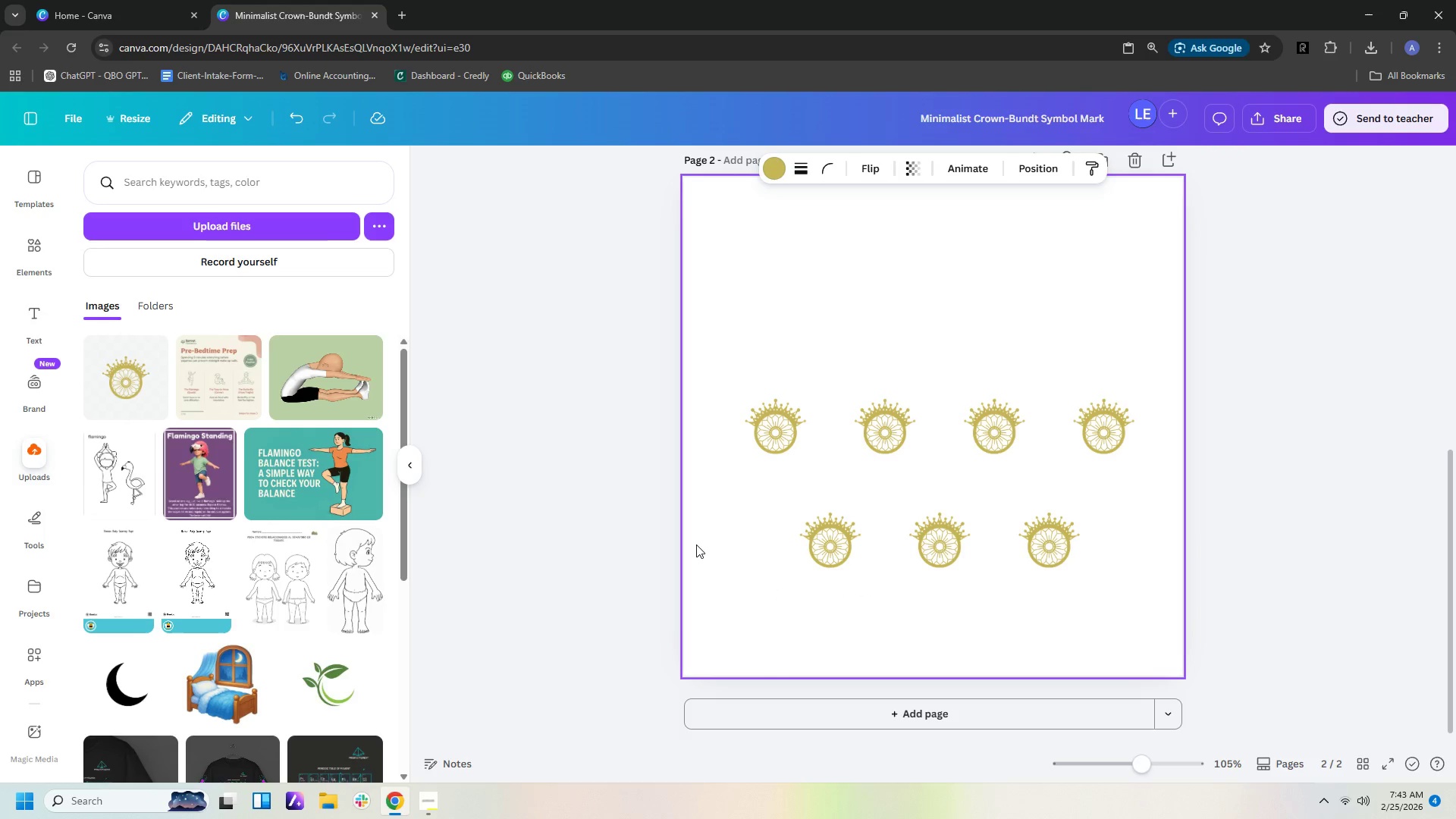 
key(ArrowUp)
 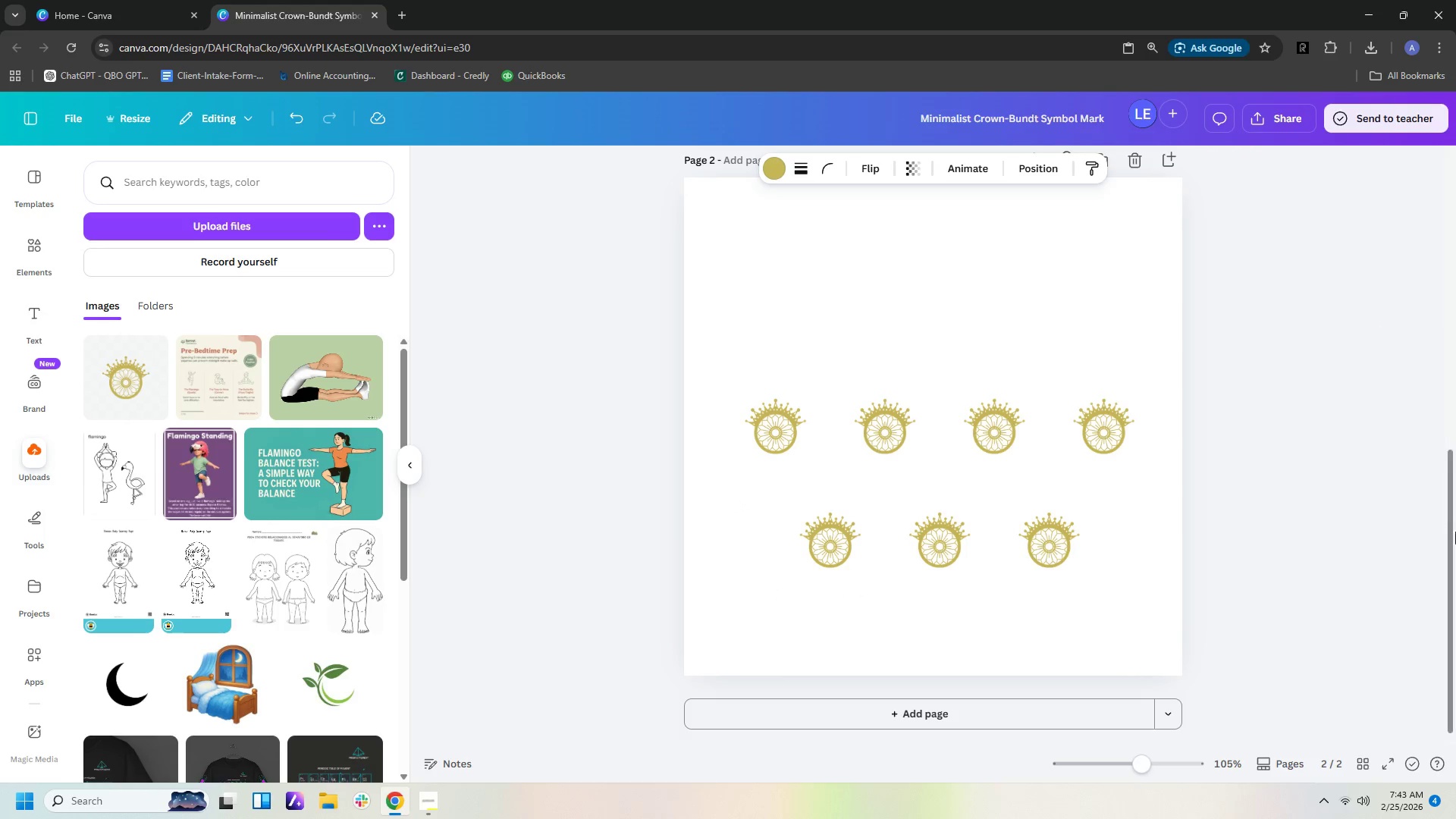 
left_click([1332, 617])
 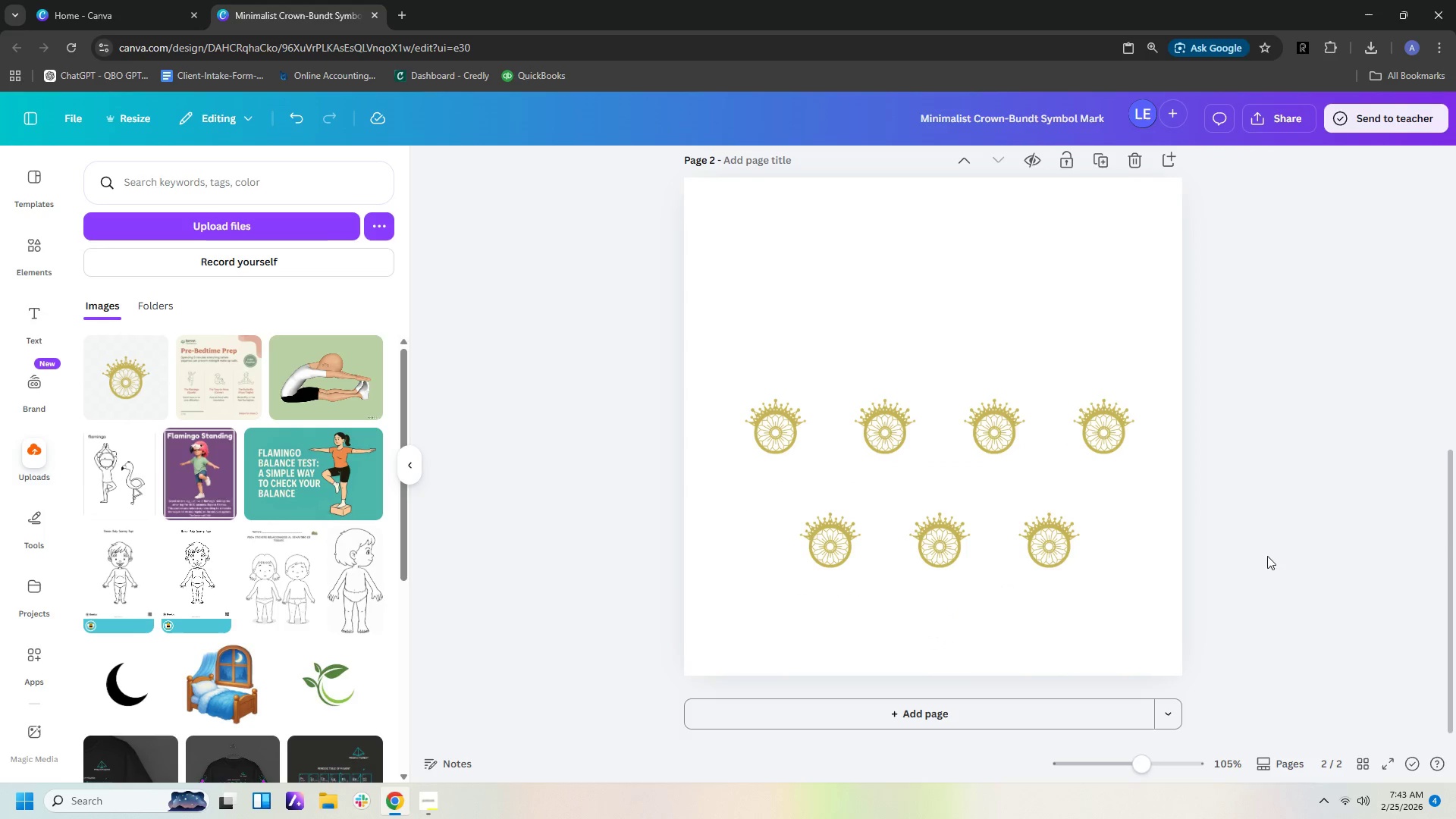 
left_click_drag(start_coordinate=[1253, 556], to_coordinate=[1037, 487])
 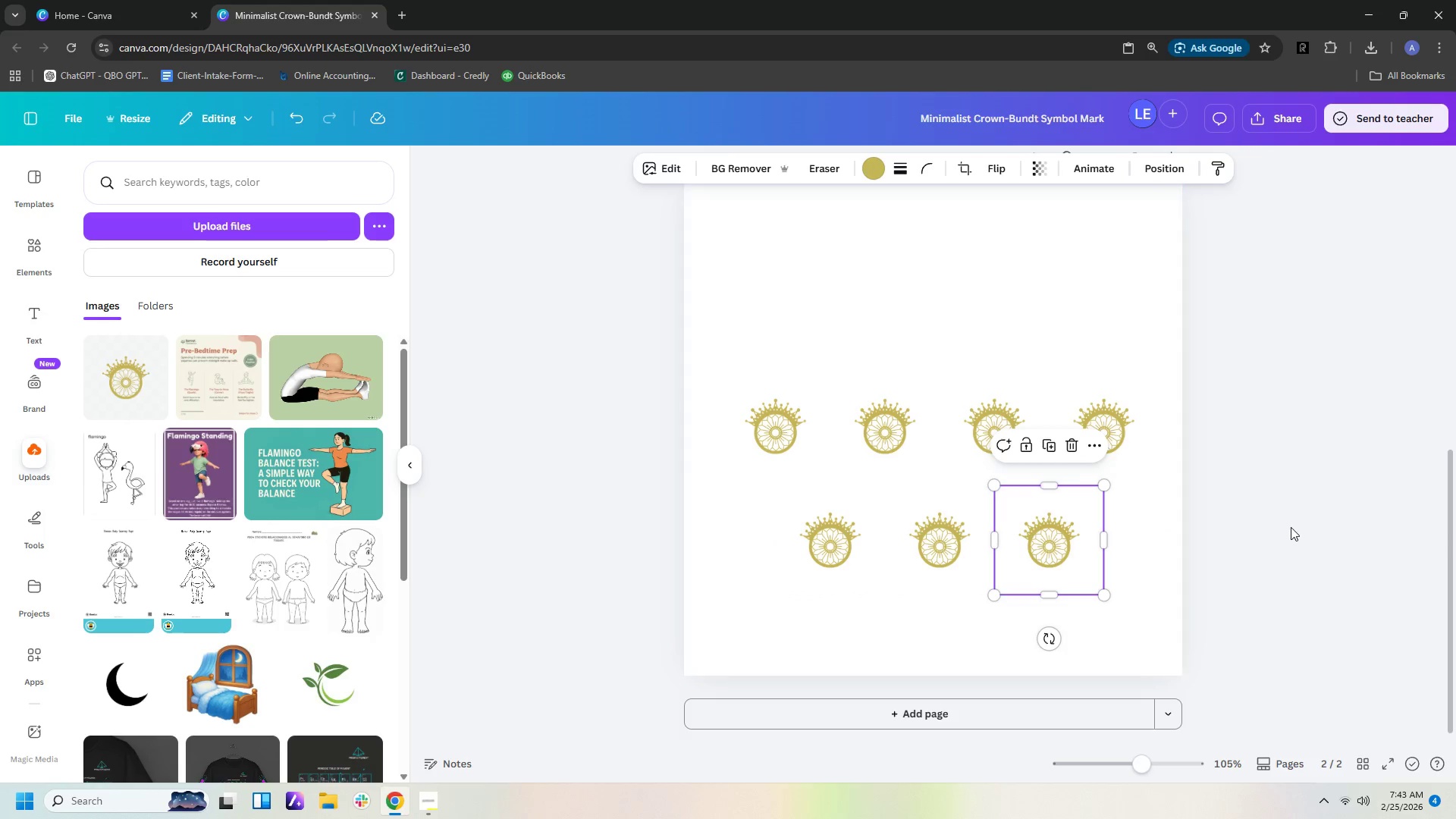 
left_click([1291, 527])
 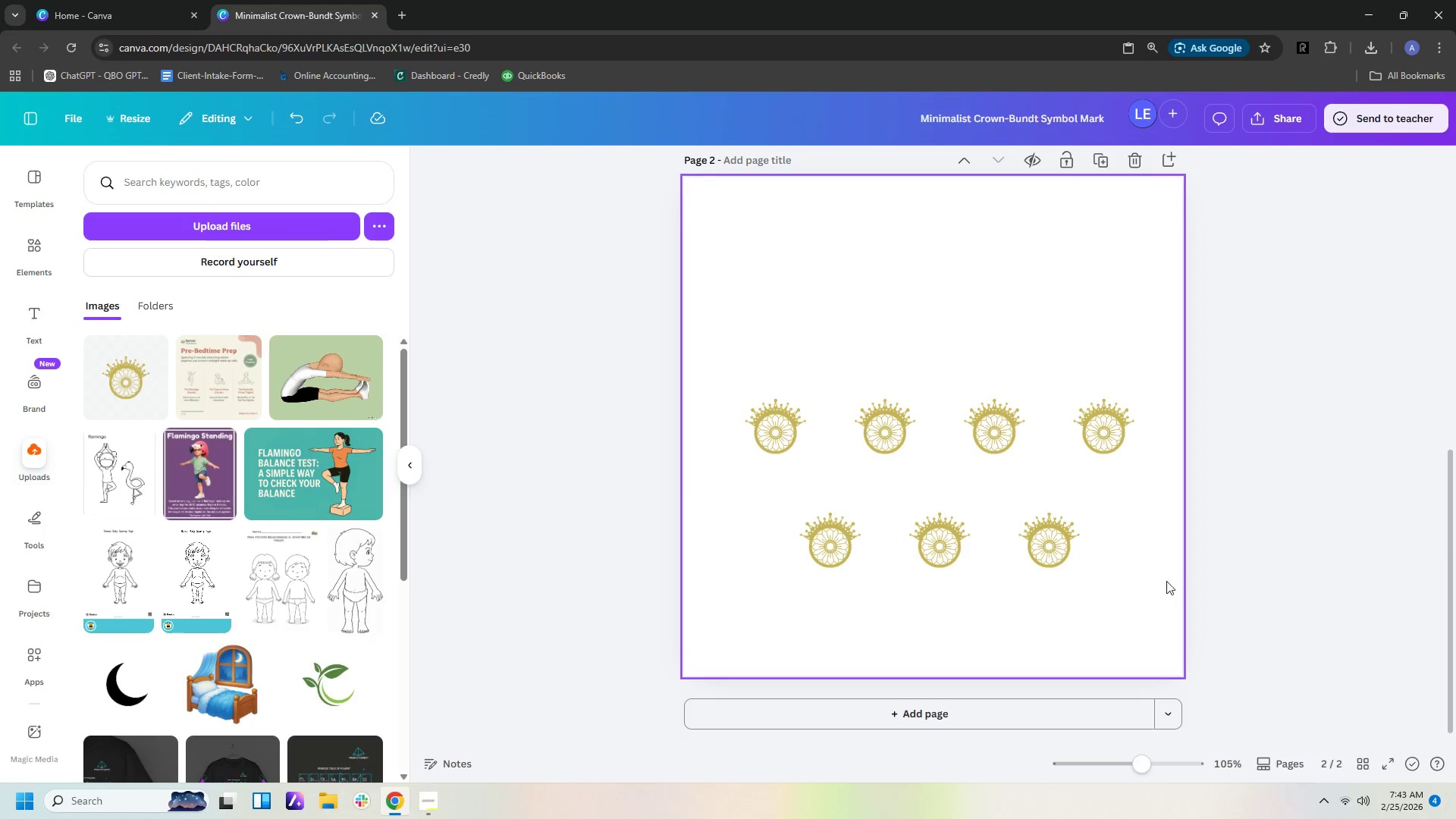 
left_click_drag(start_coordinate=[1166, 581], to_coordinate=[696, 484])
 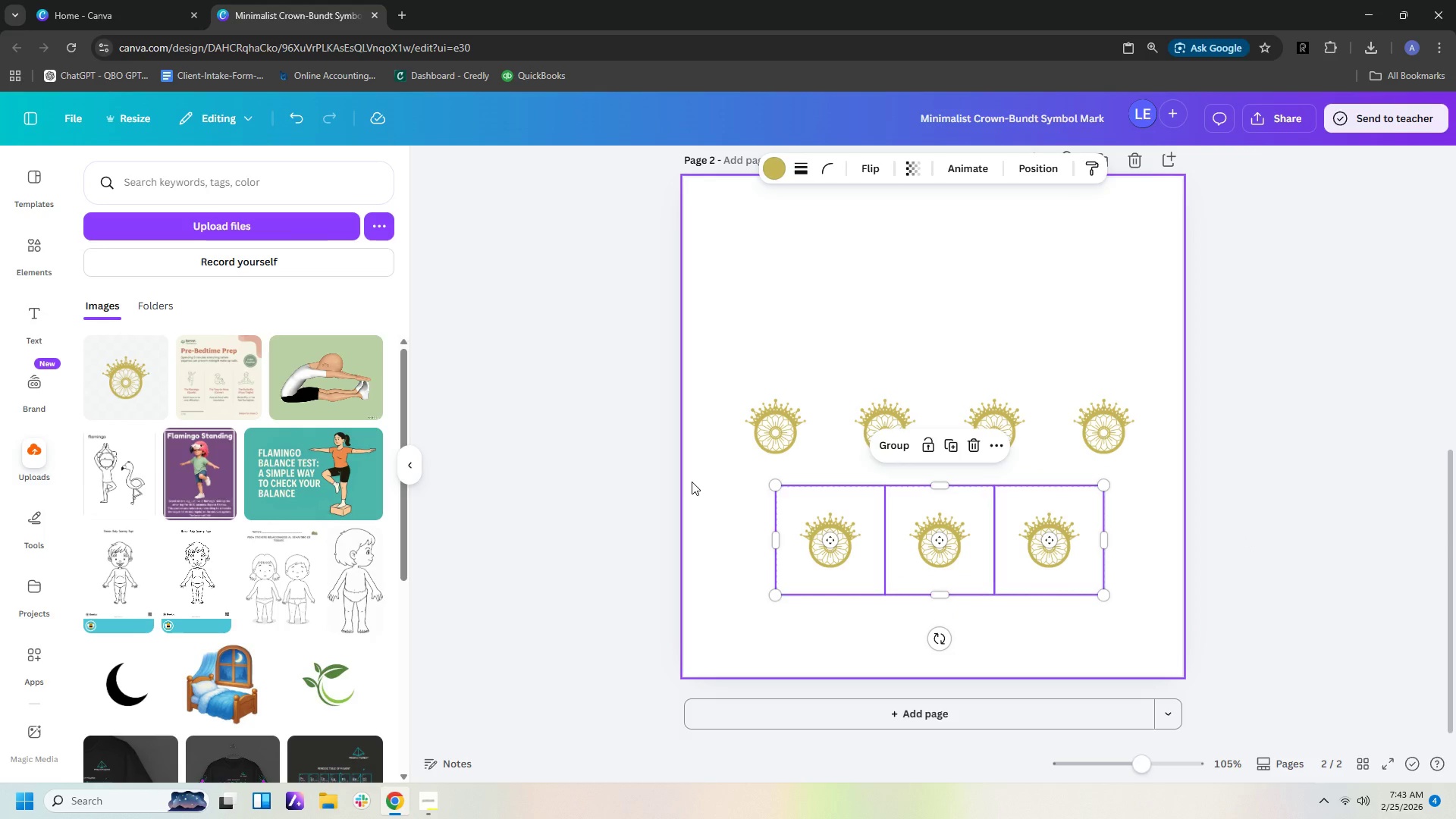 
key(ArrowUp)
 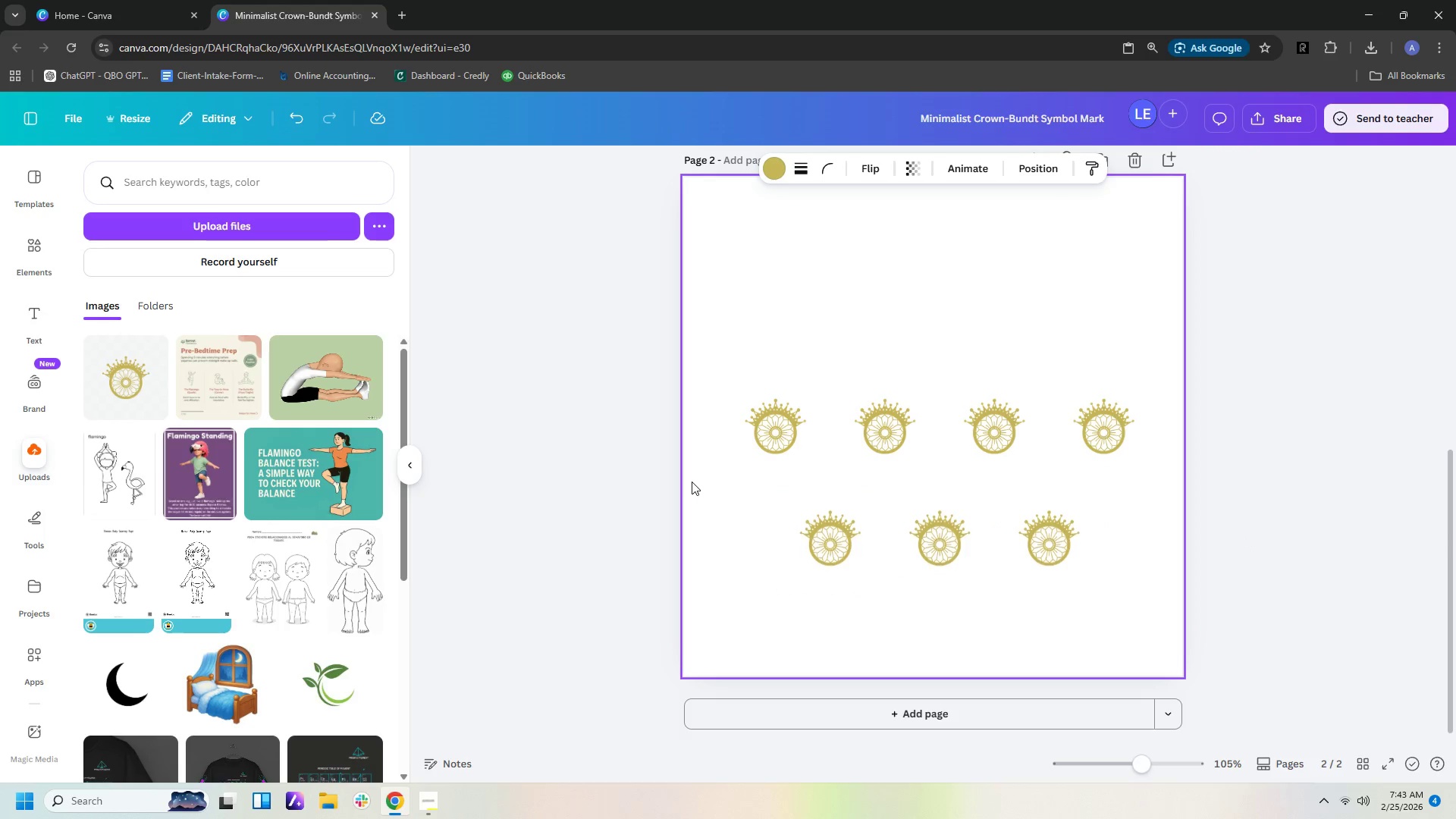 
key(ArrowUp)
 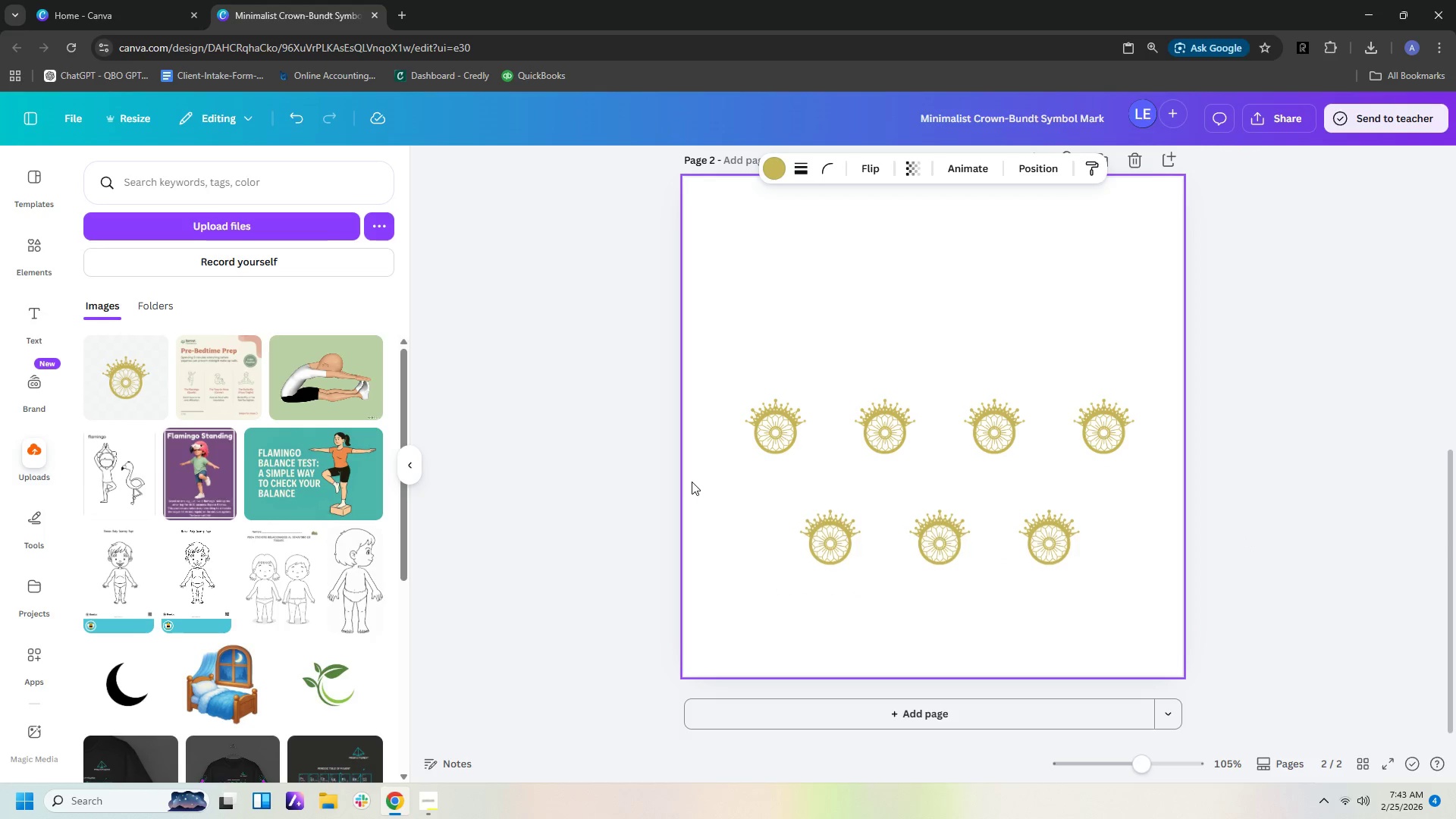 
key(ArrowUp)
 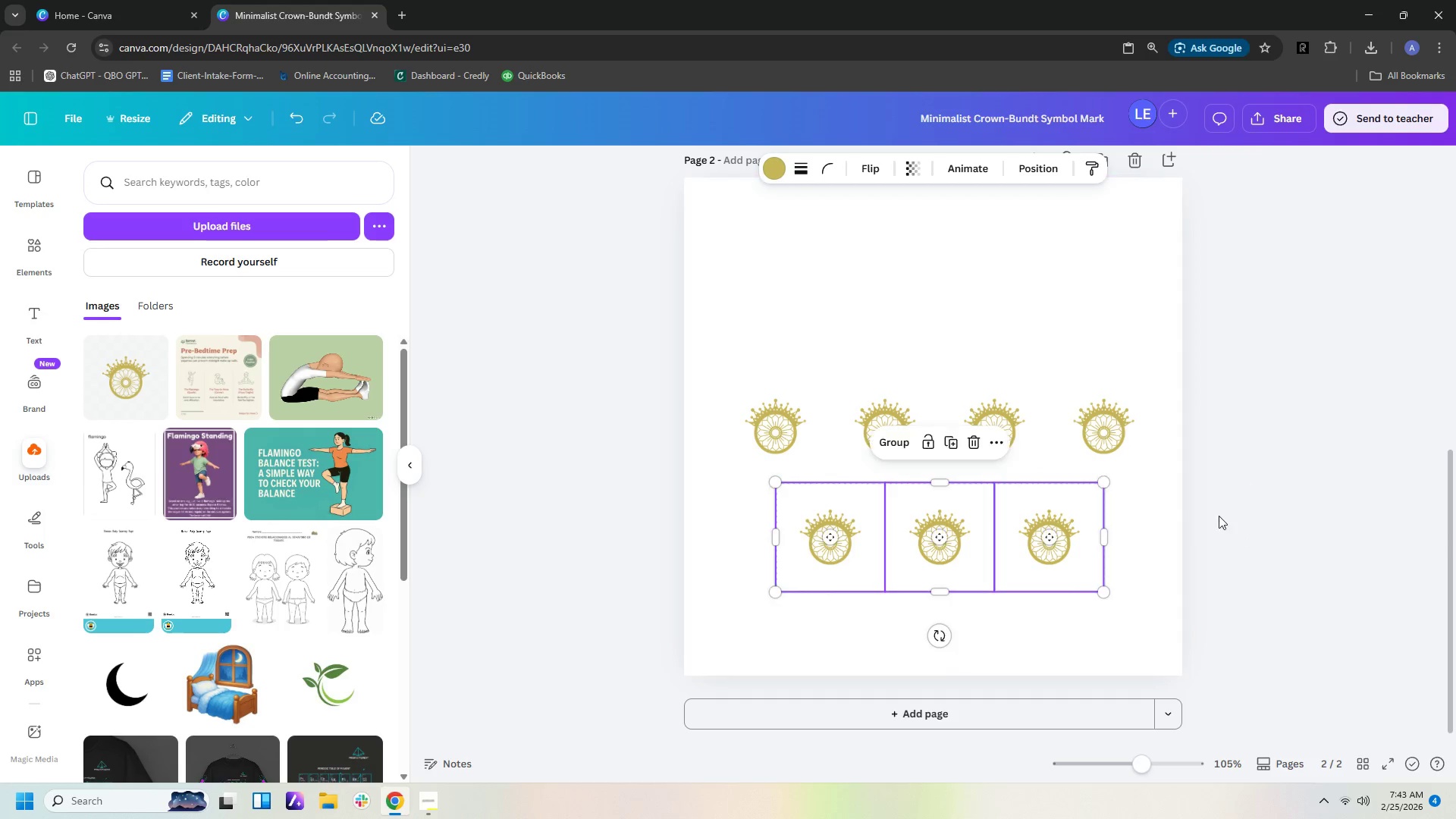 
left_click([1338, 532])
 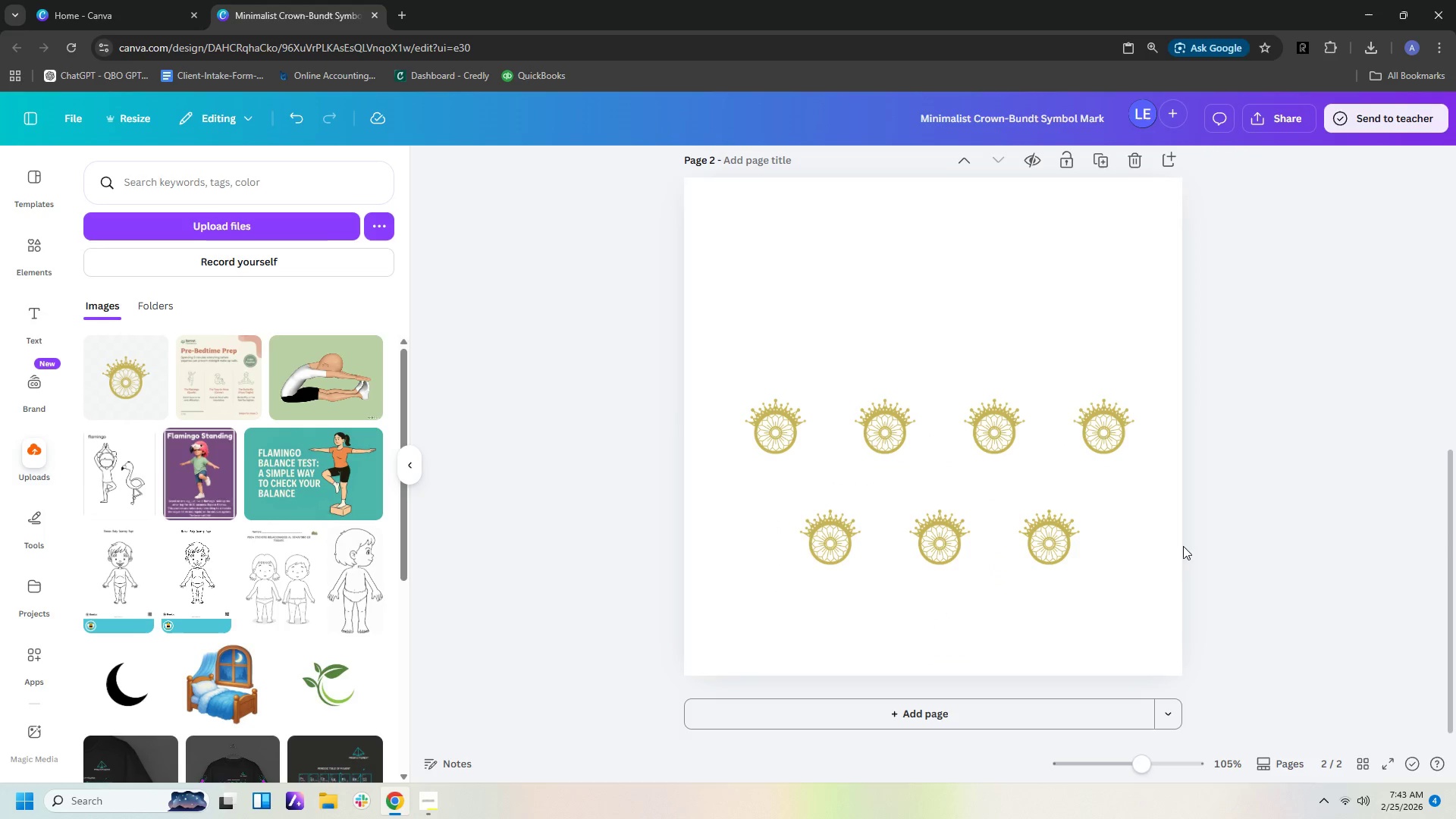 
left_click_drag(start_coordinate=[1151, 574], to_coordinate=[776, 538])
 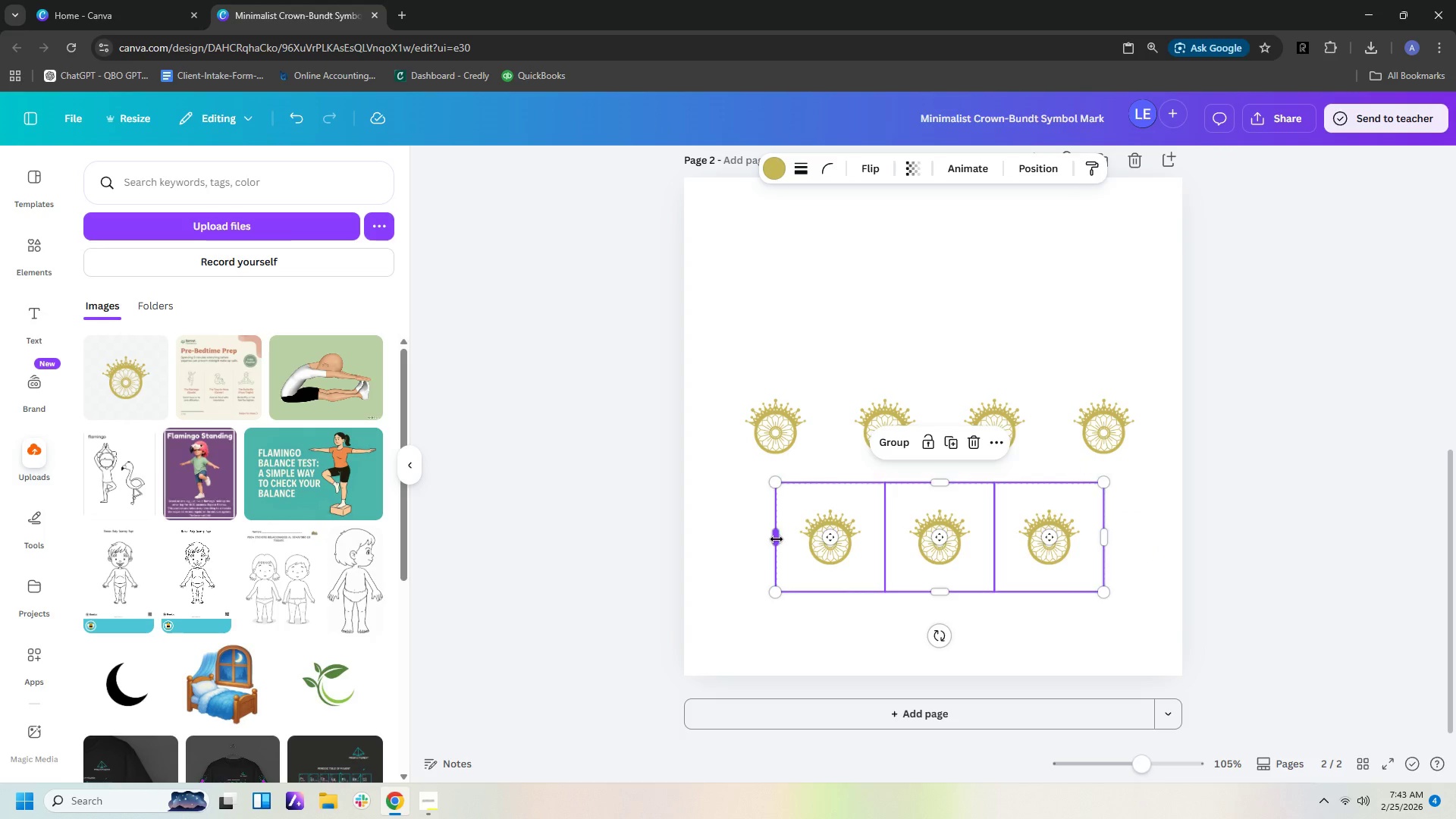 
key(ArrowUp)
 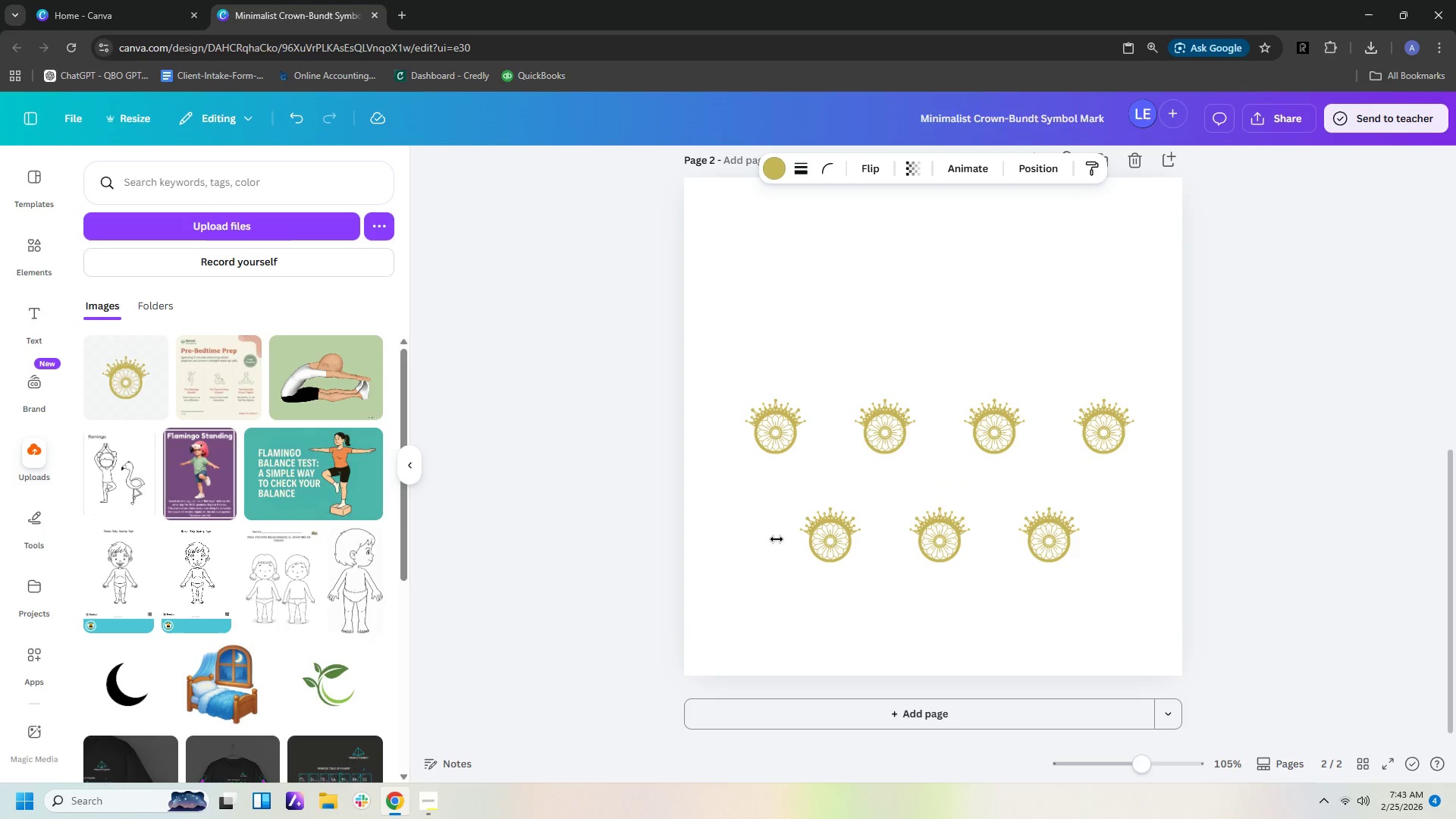 
key(ArrowUp)
 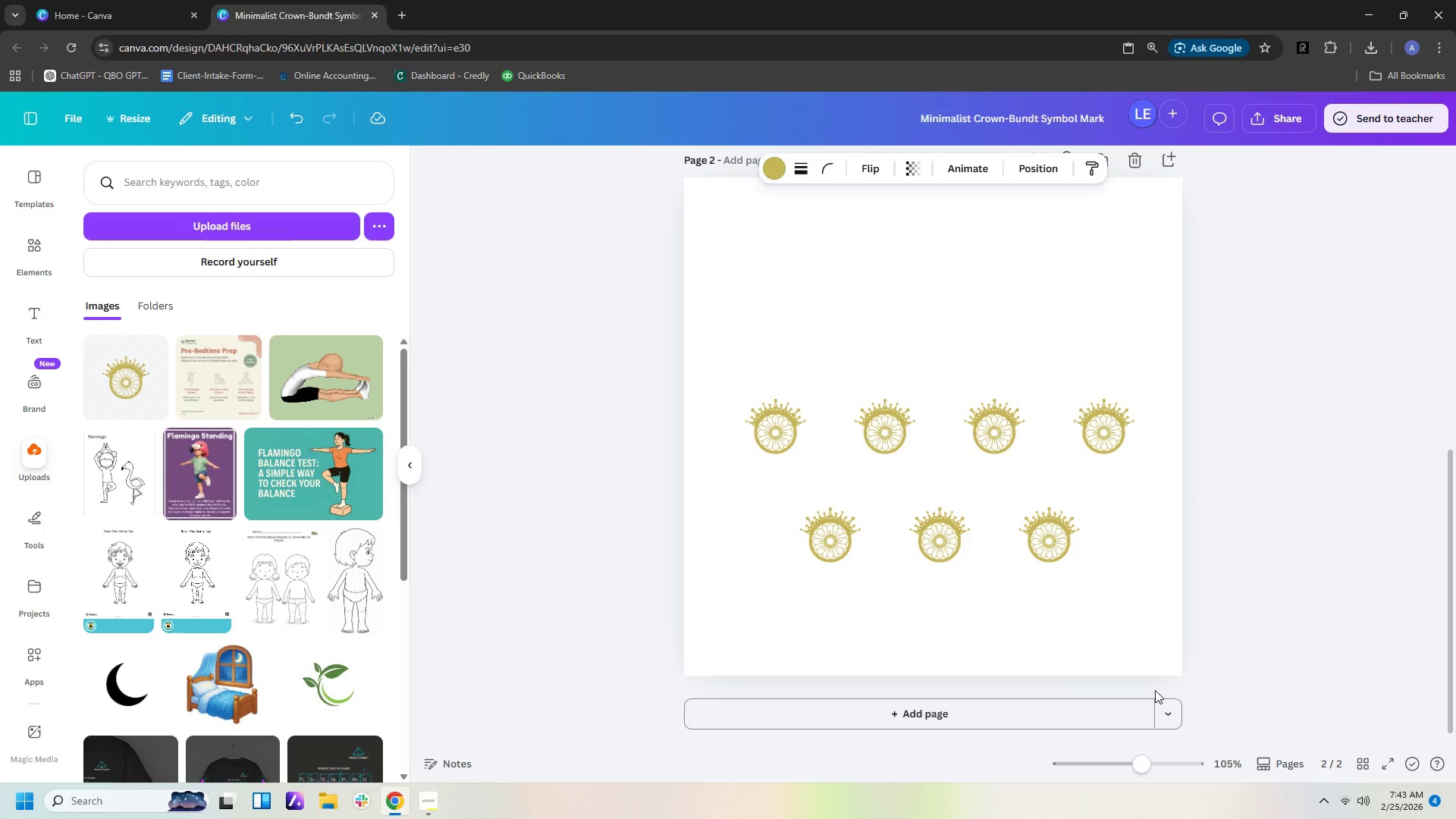 
left_click([1167, 695])
 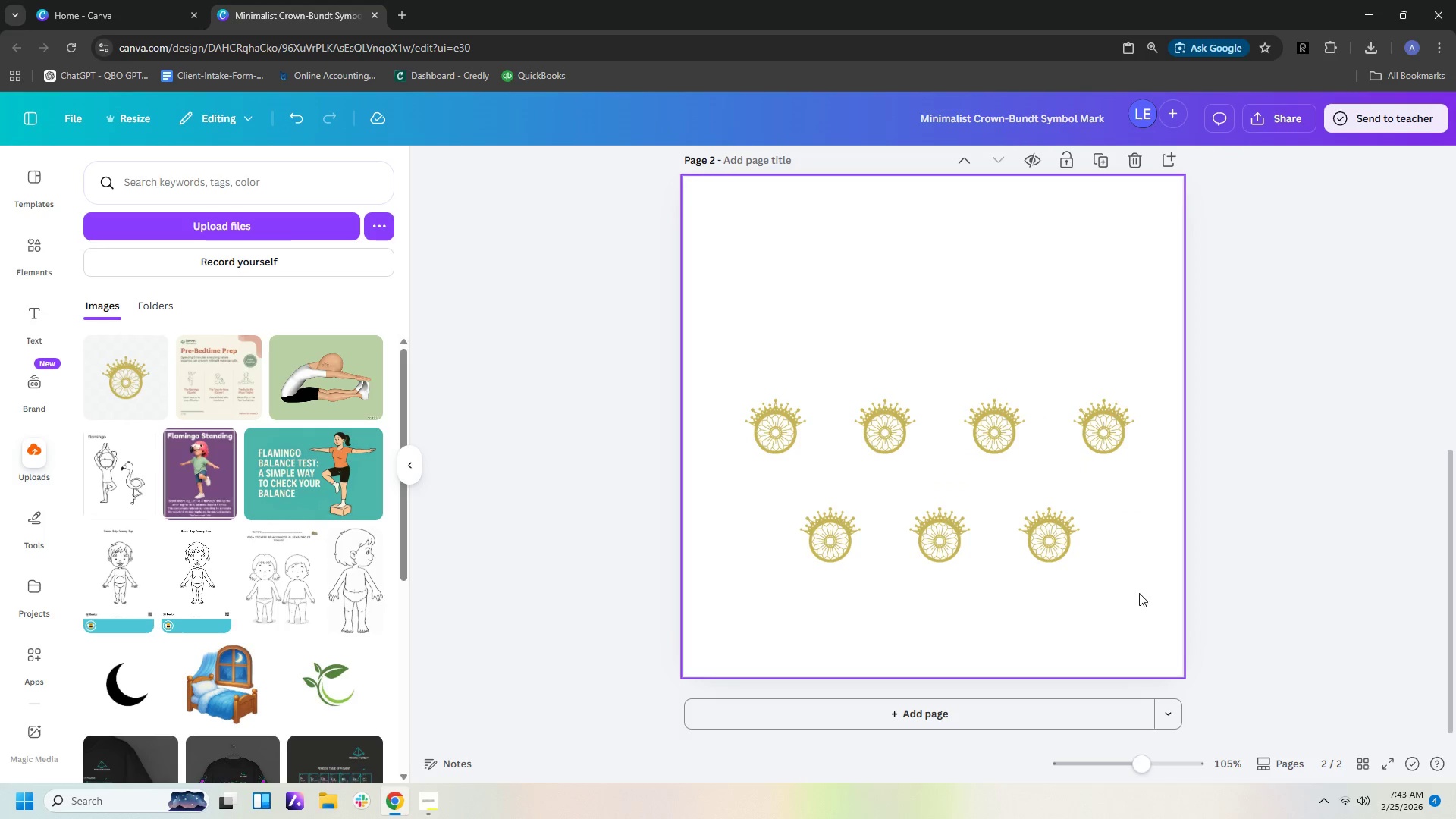 
left_click_drag(start_coordinate=[1143, 588], to_coordinate=[786, 554])
 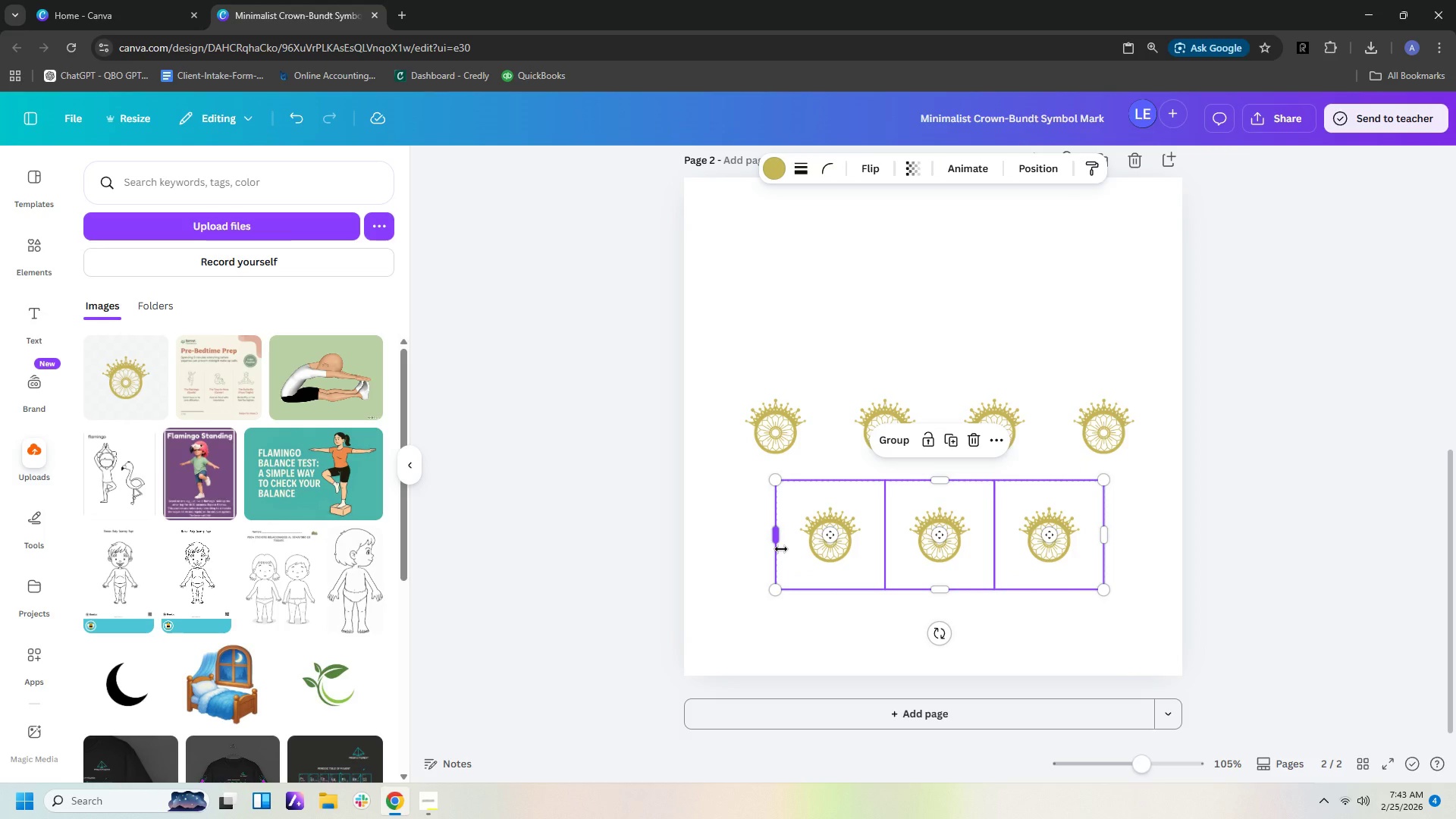 
key(Control+C)
 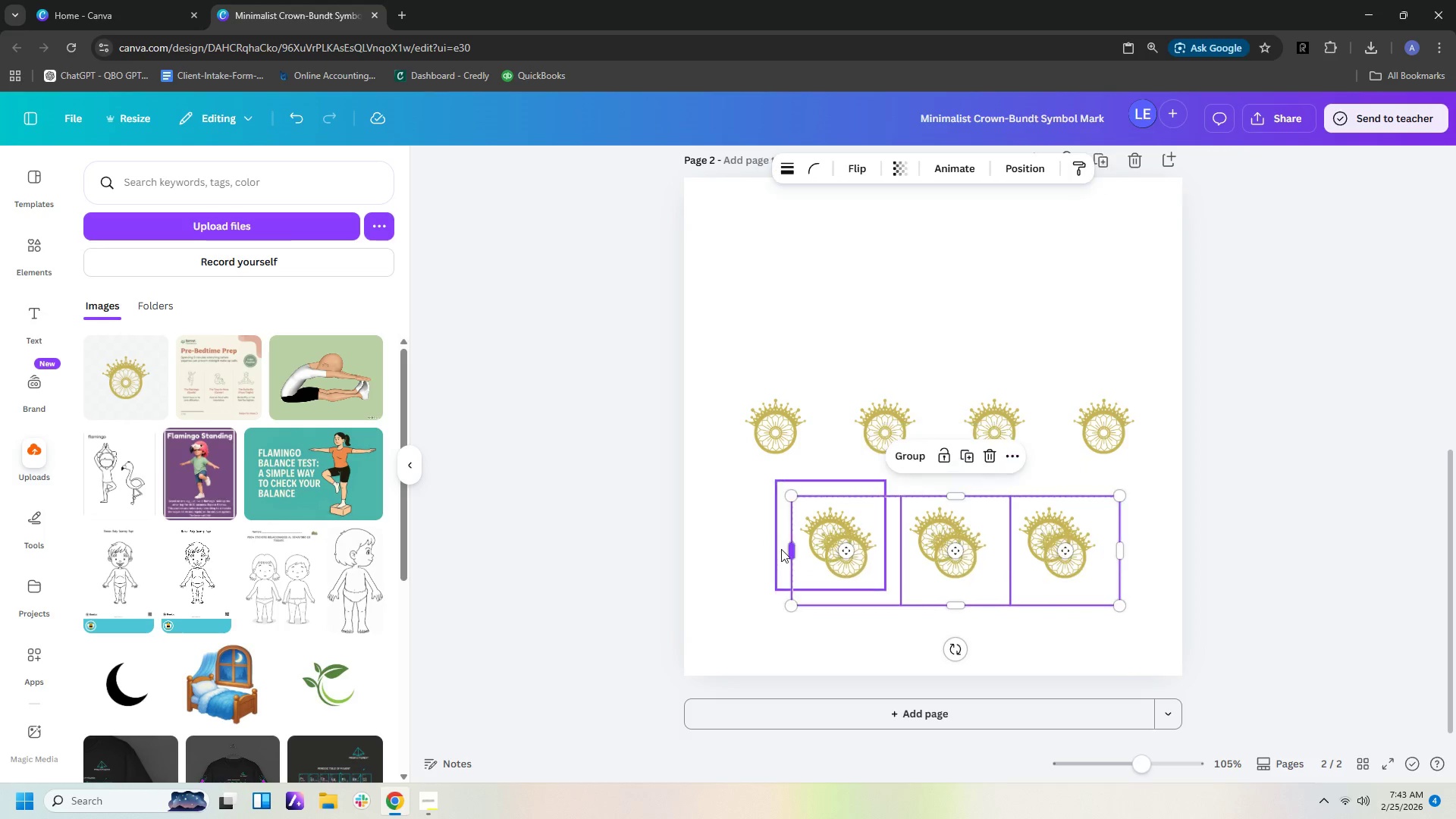 
key(Control+V)
 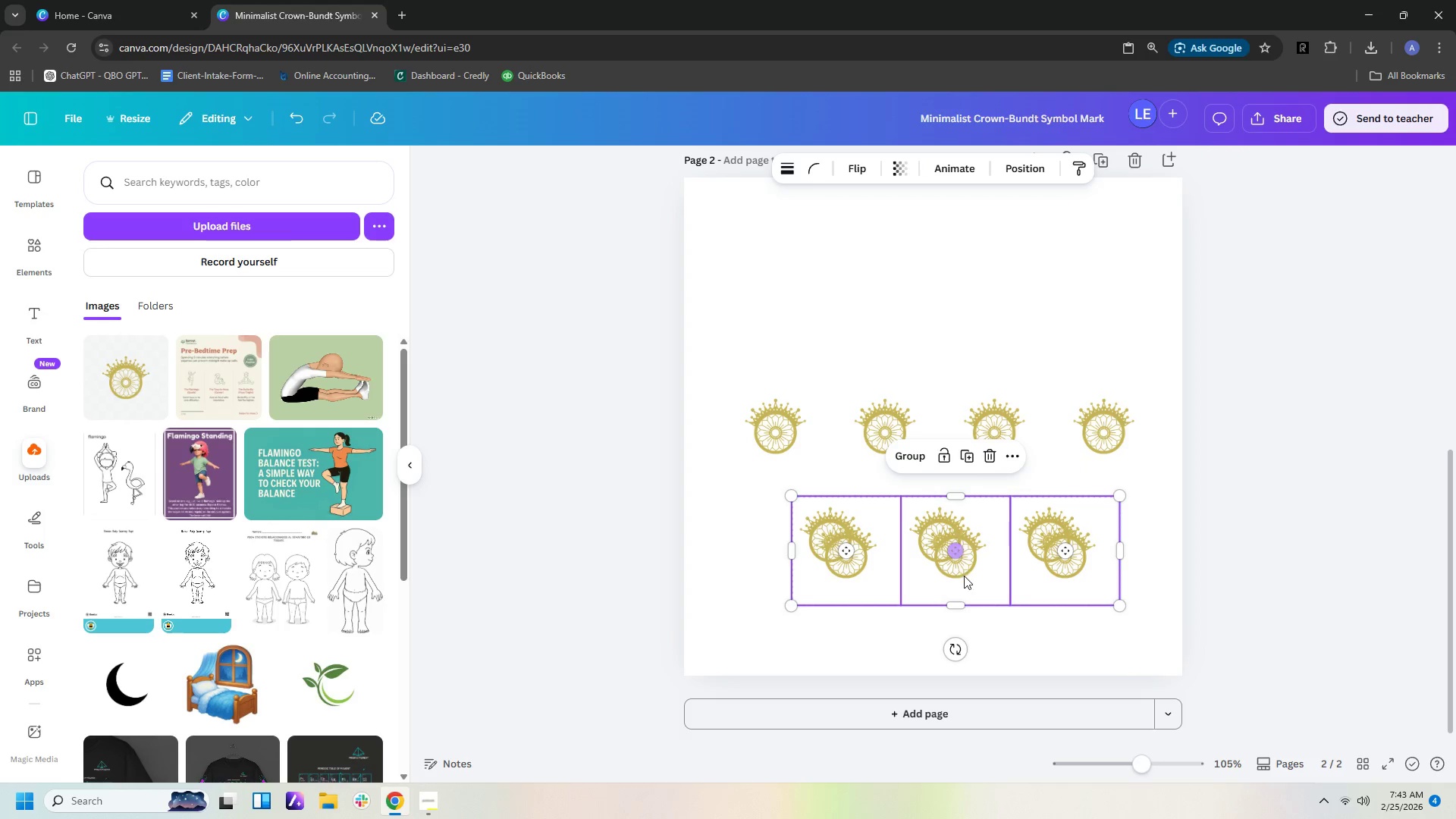 
left_click_drag(start_coordinate=[972, 595], to_coordinate=[957, 337])
 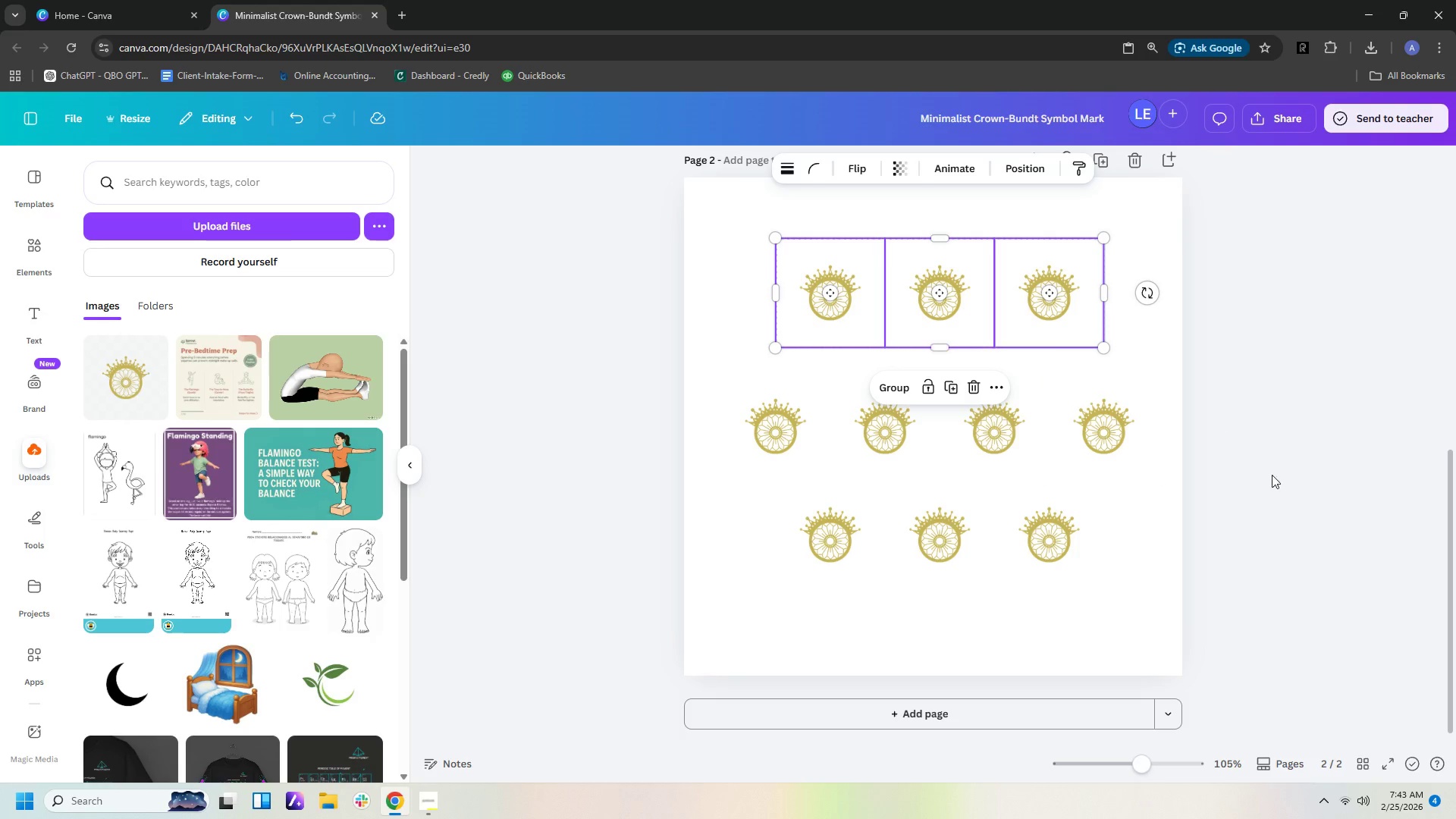 
left_click([1273, 492])
 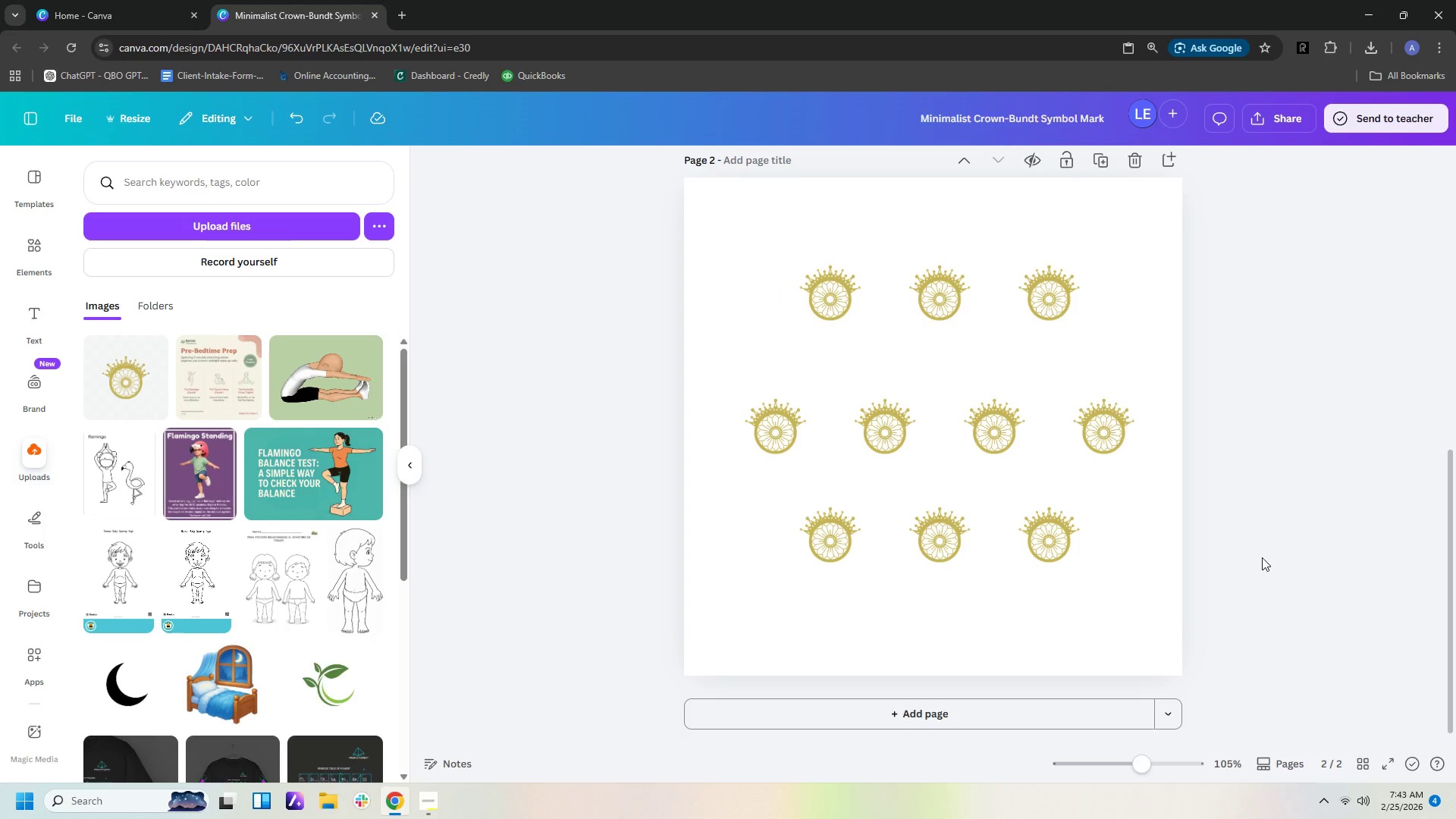 
left_click_drag(start_coordinate=[1286, 585], to_coordinate=[644, 214])
 